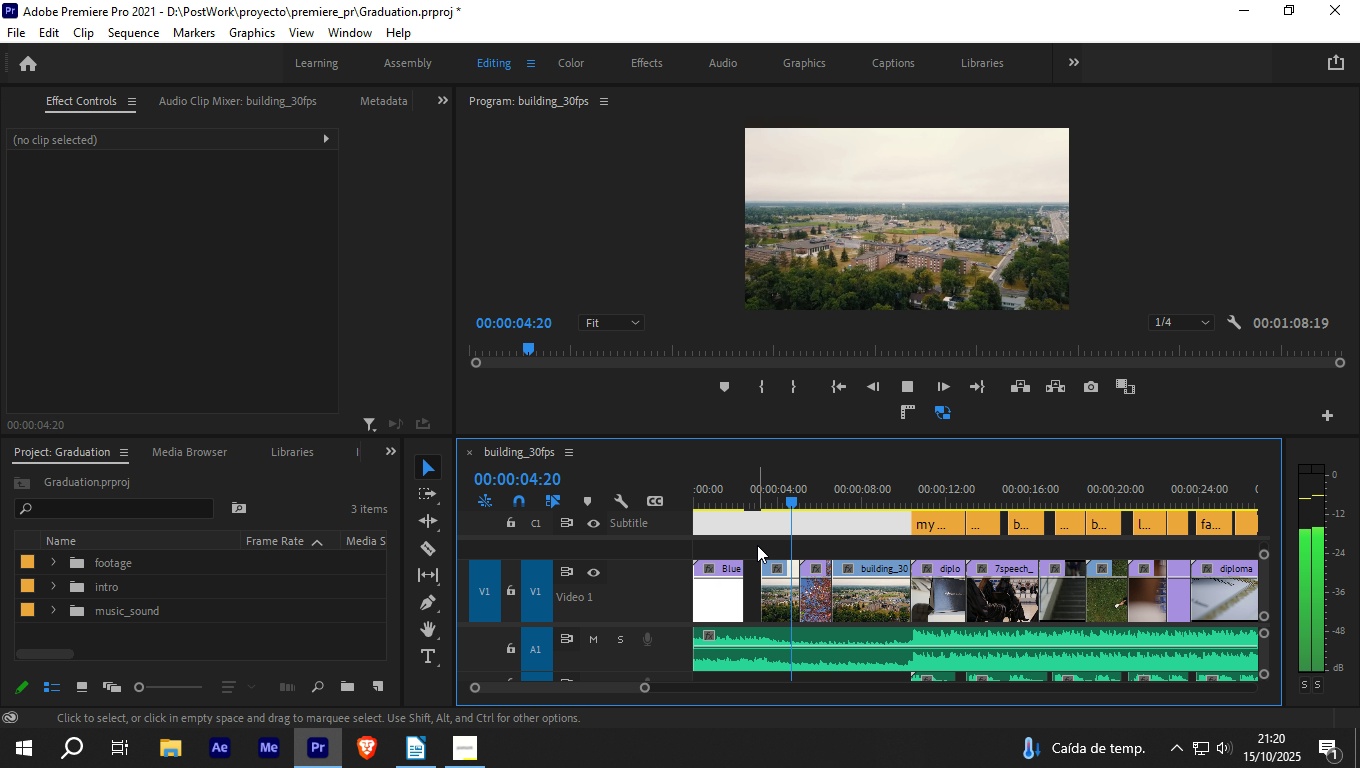 
key(Space)
 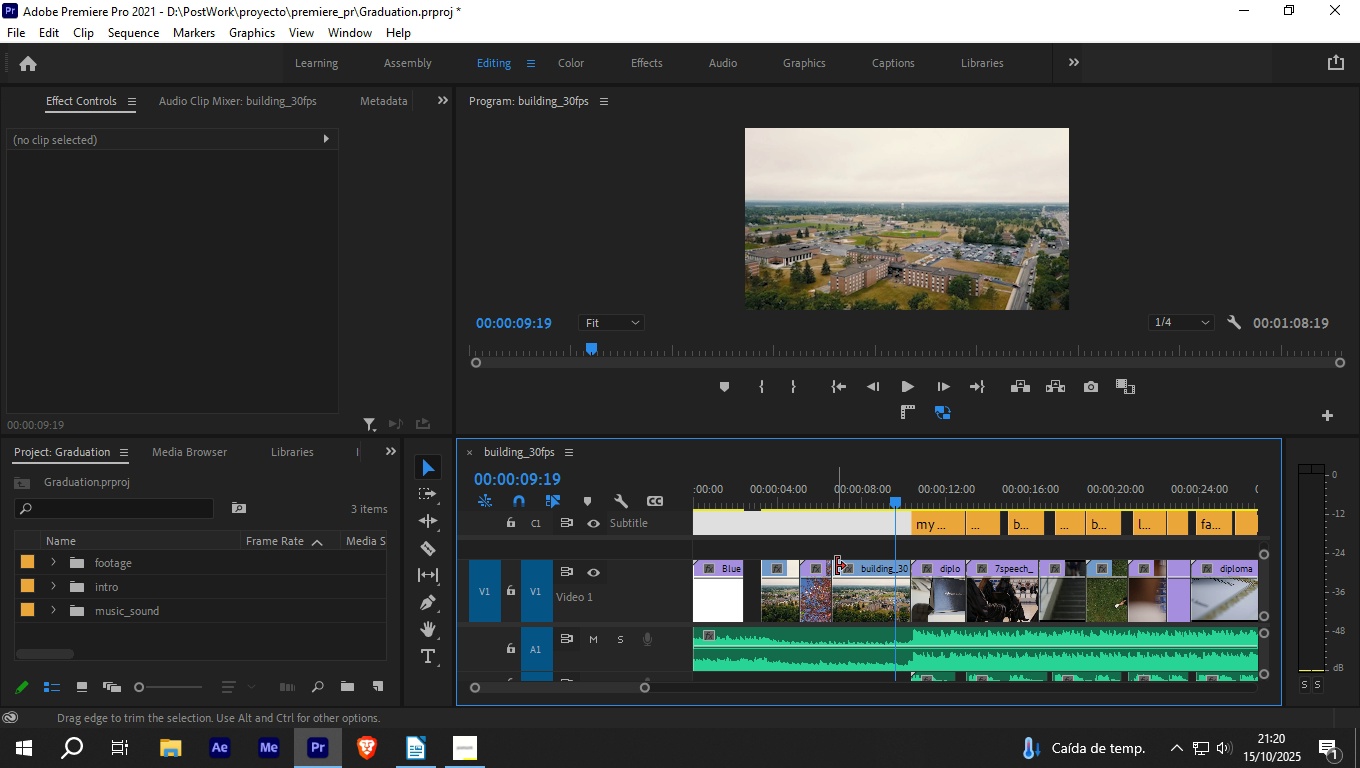 
left_click_drag(start_coordinate=[839, 564], to_coordinate=[857, 563])
 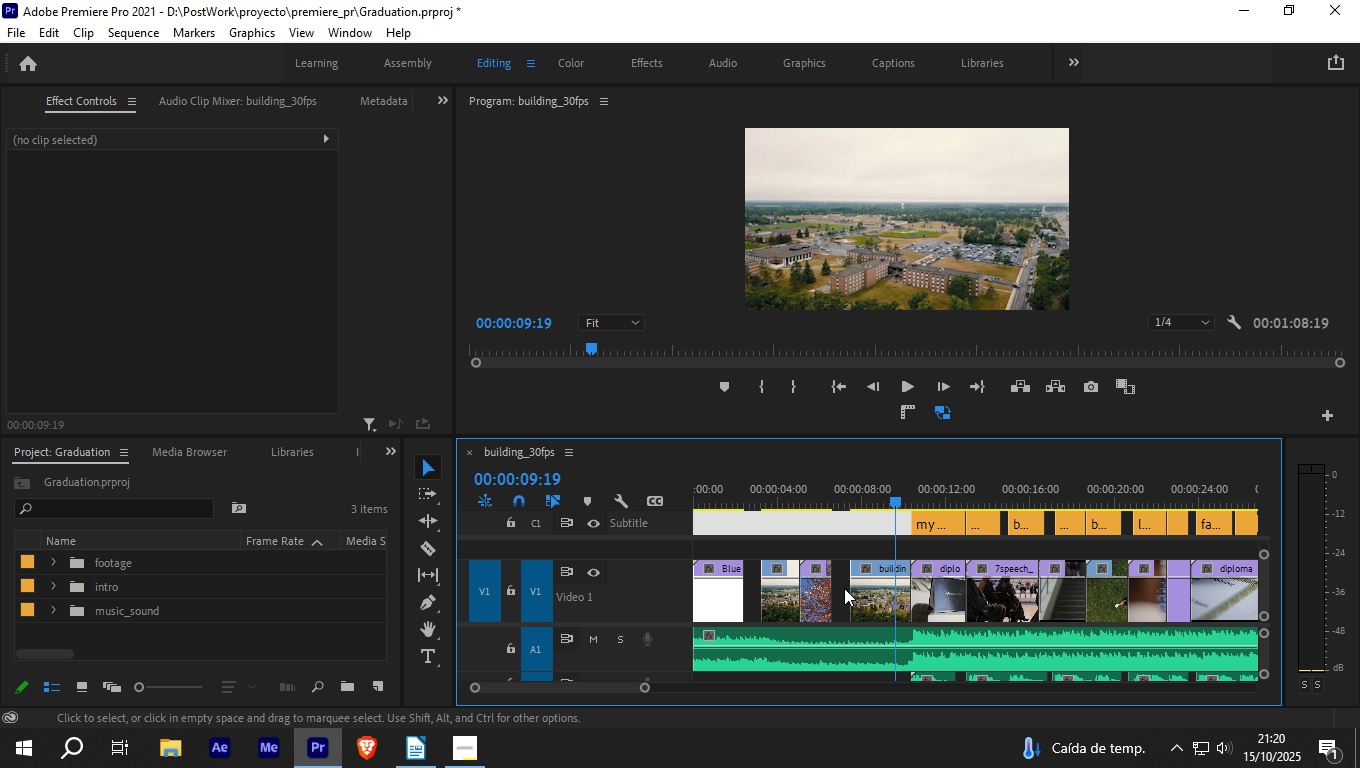 
left_click([844, 588])
 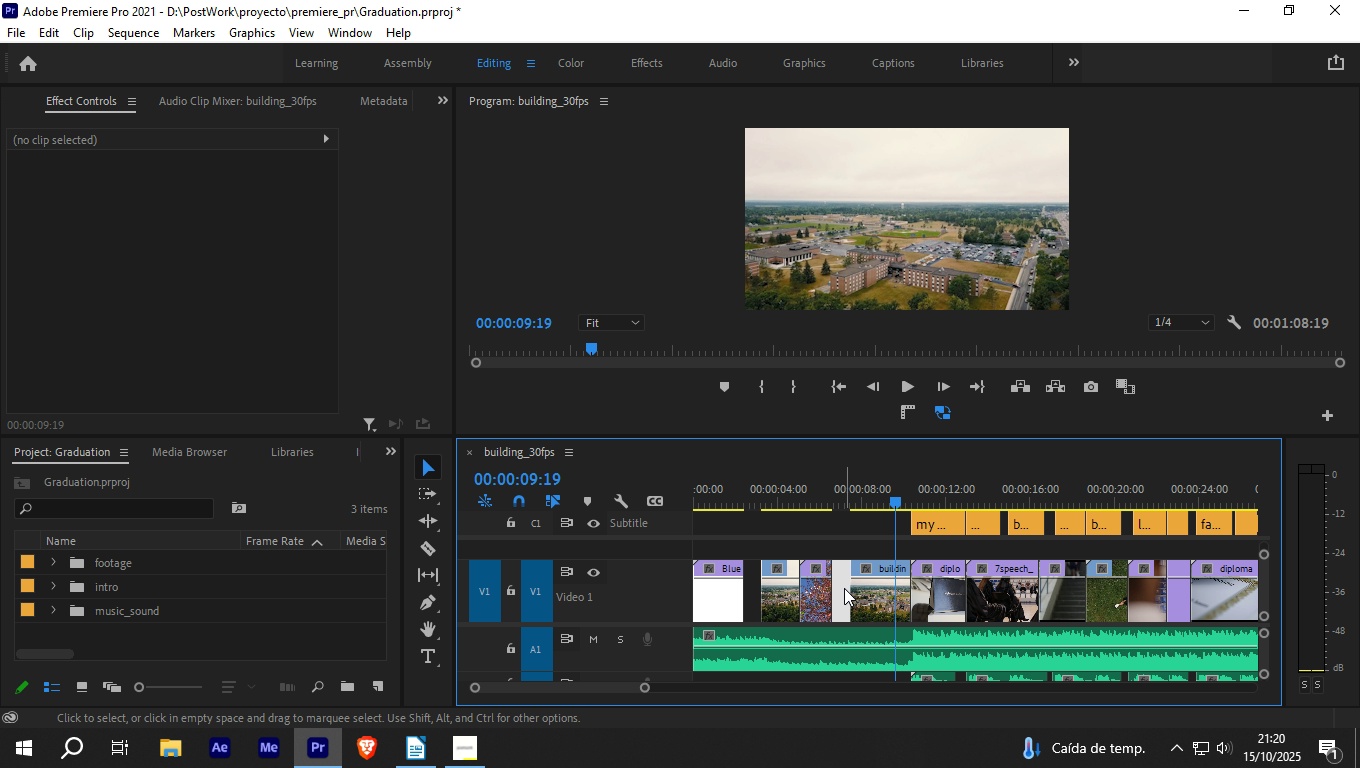 
right_click([844, 588])
 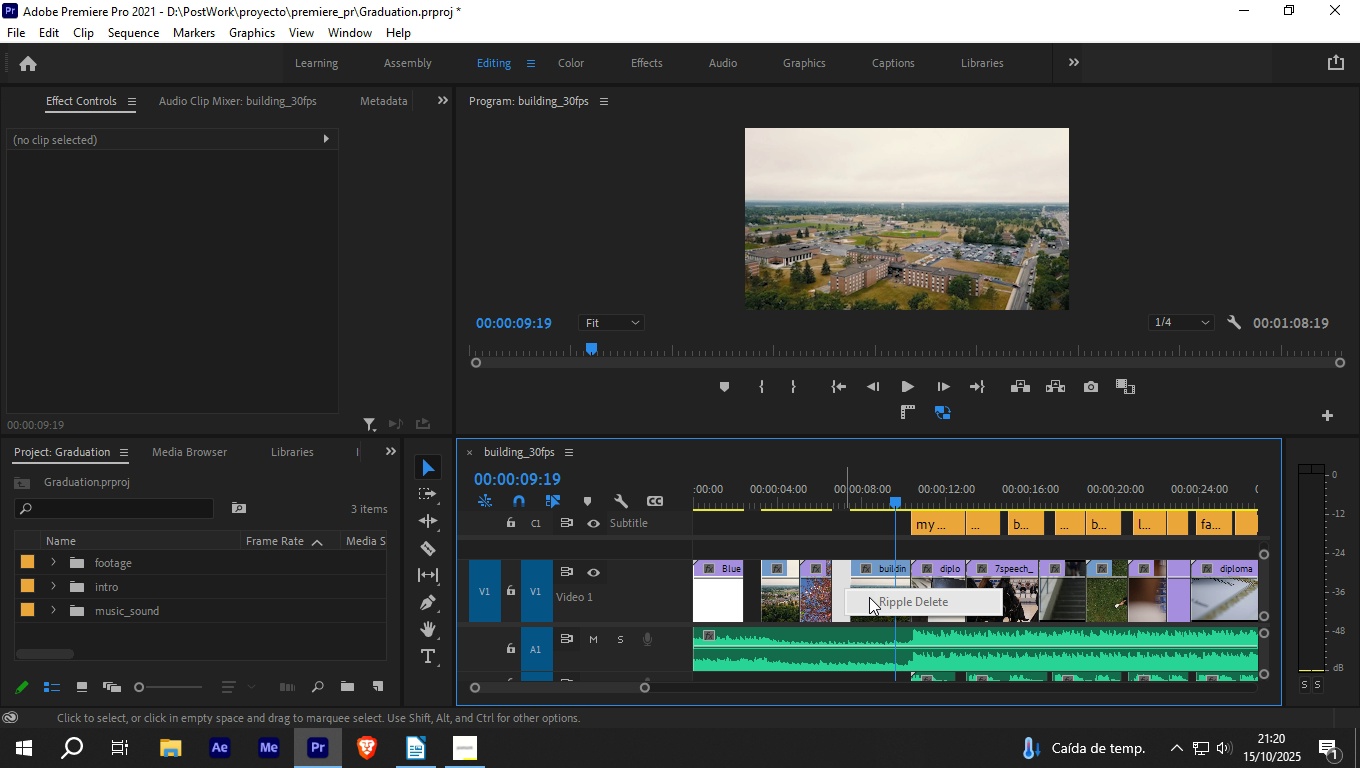 
left_click([869, 597])
 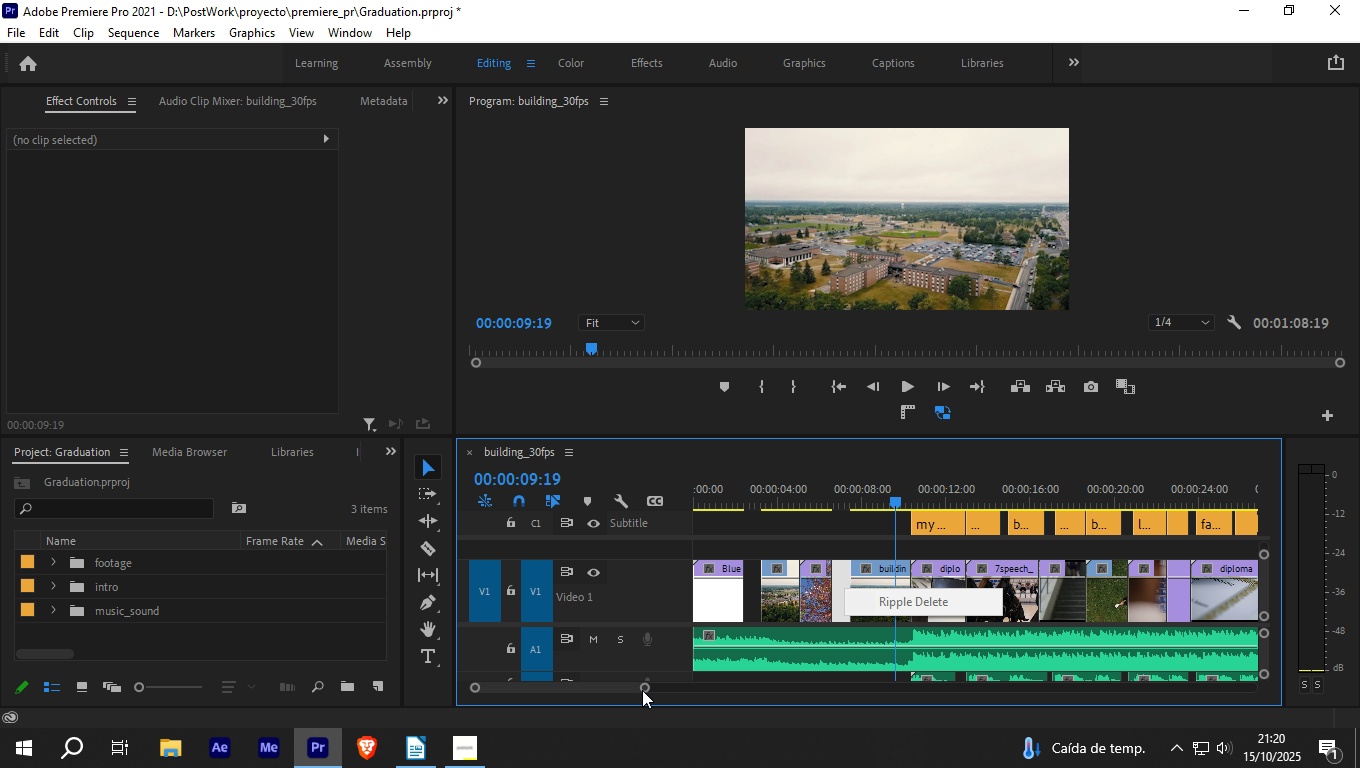 
left_click_drag(start_coordinate=[642, 690], to_coordinate=[668, 696])
 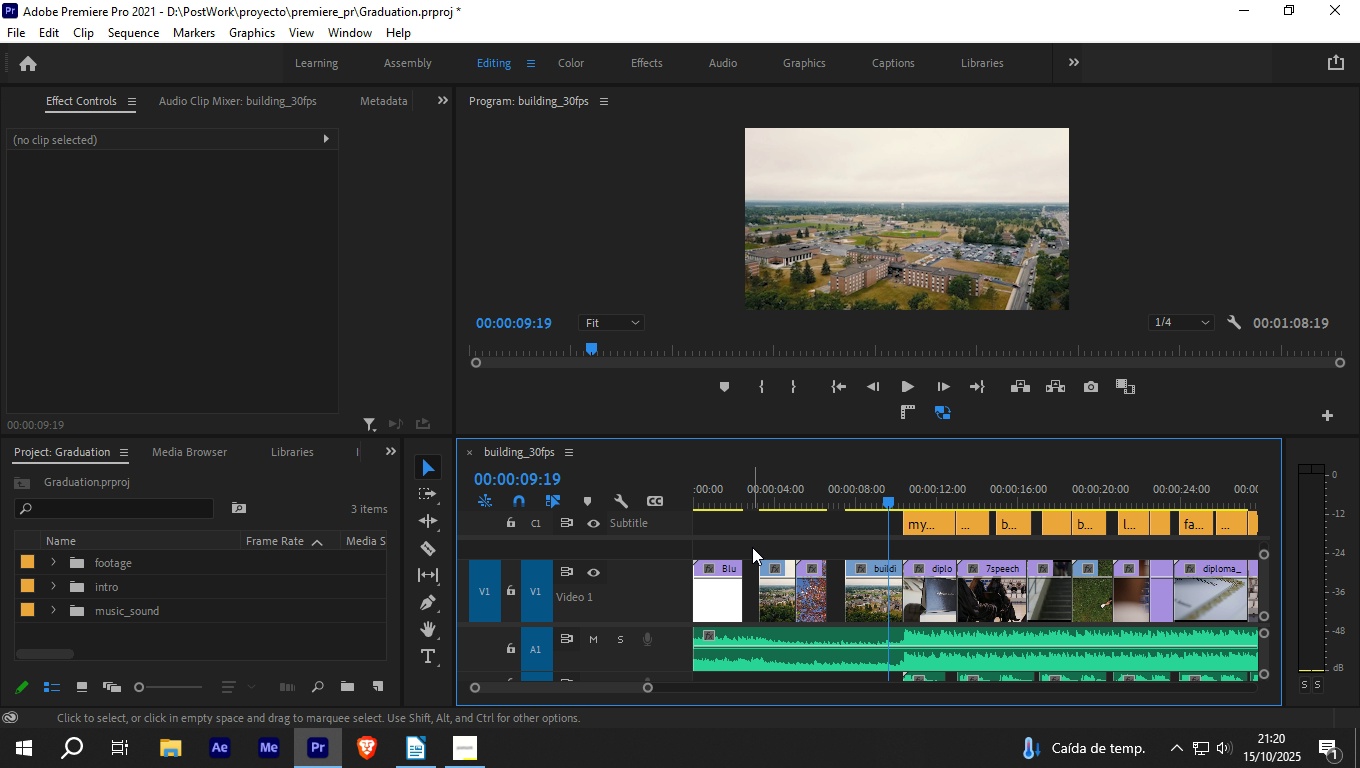 
left_click([752, 547])
 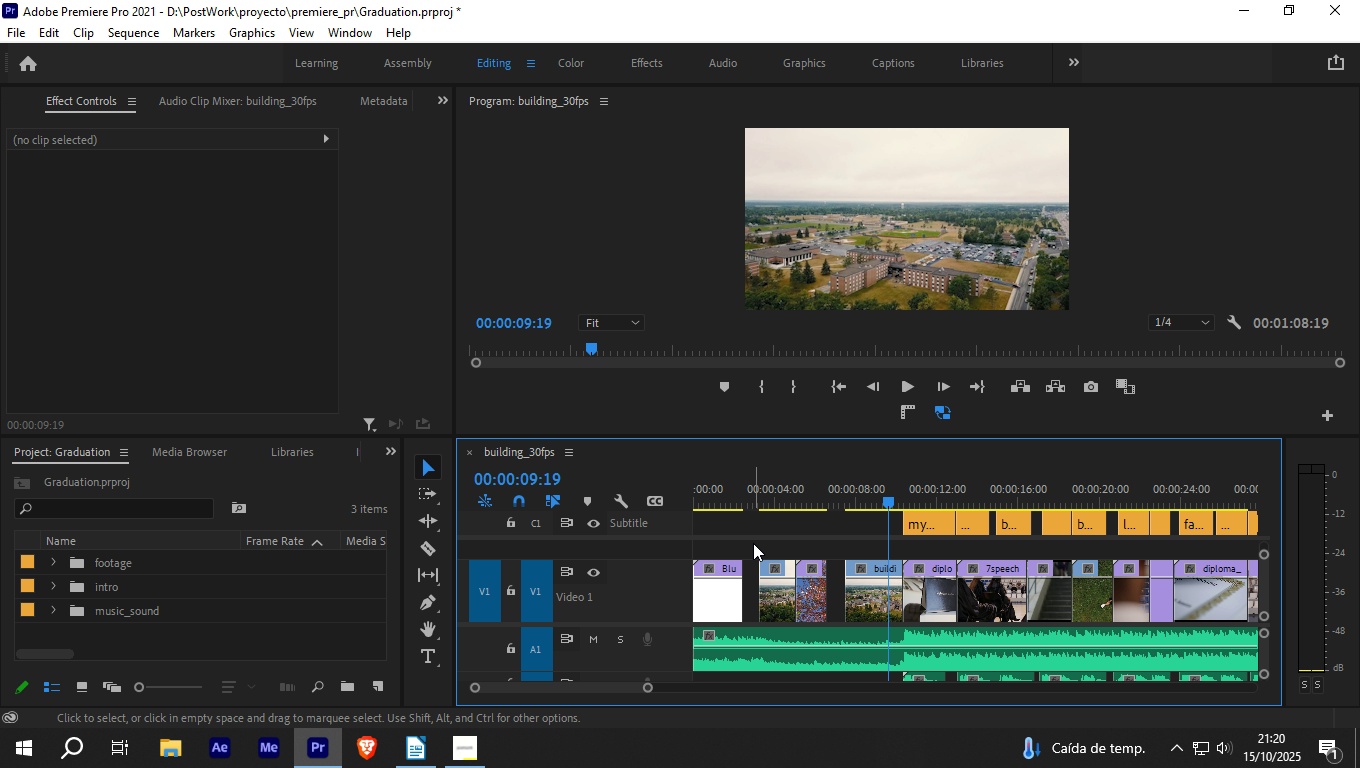 
left_click_drag(start_coordinate=[753, 543], to_coordinate=[798, 568])
 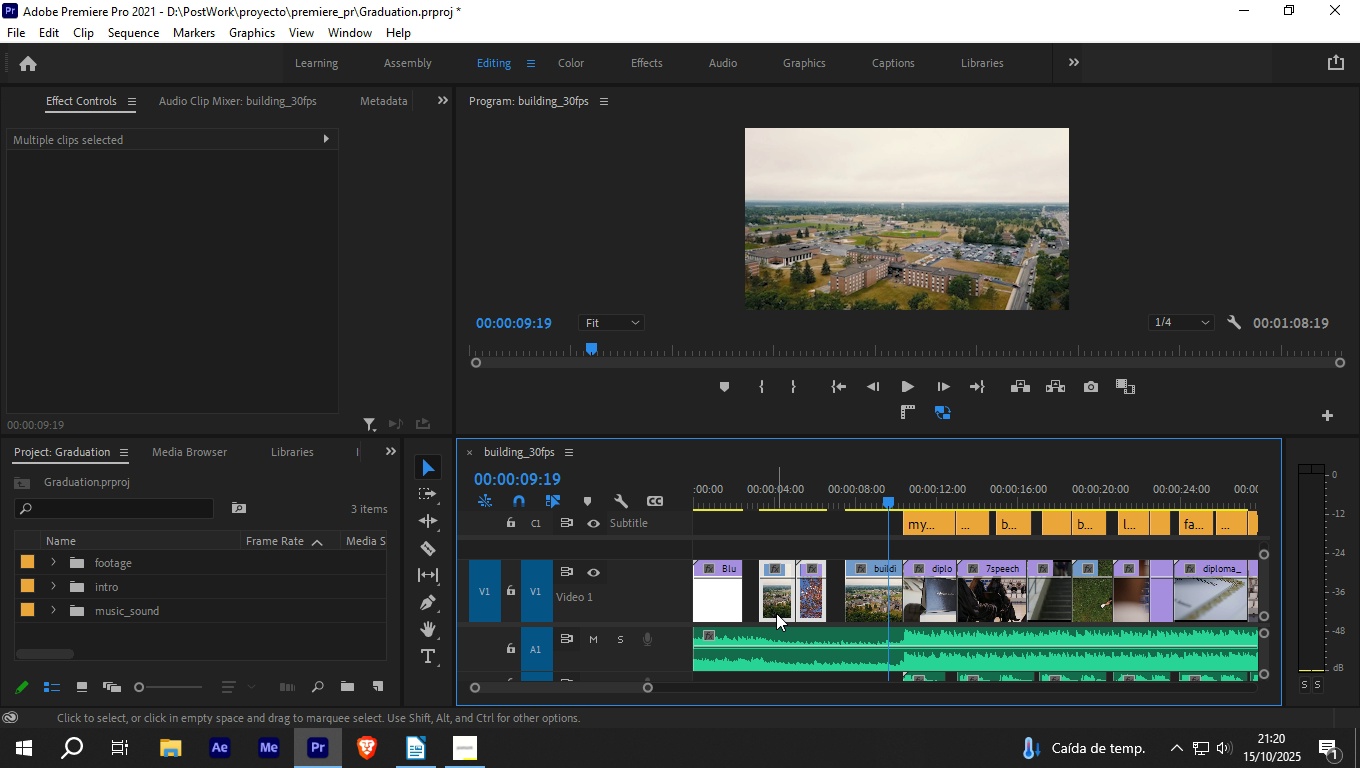 
left_click_drag(start_coordinate=[776, 612], to_coordinate=[787, 612])
 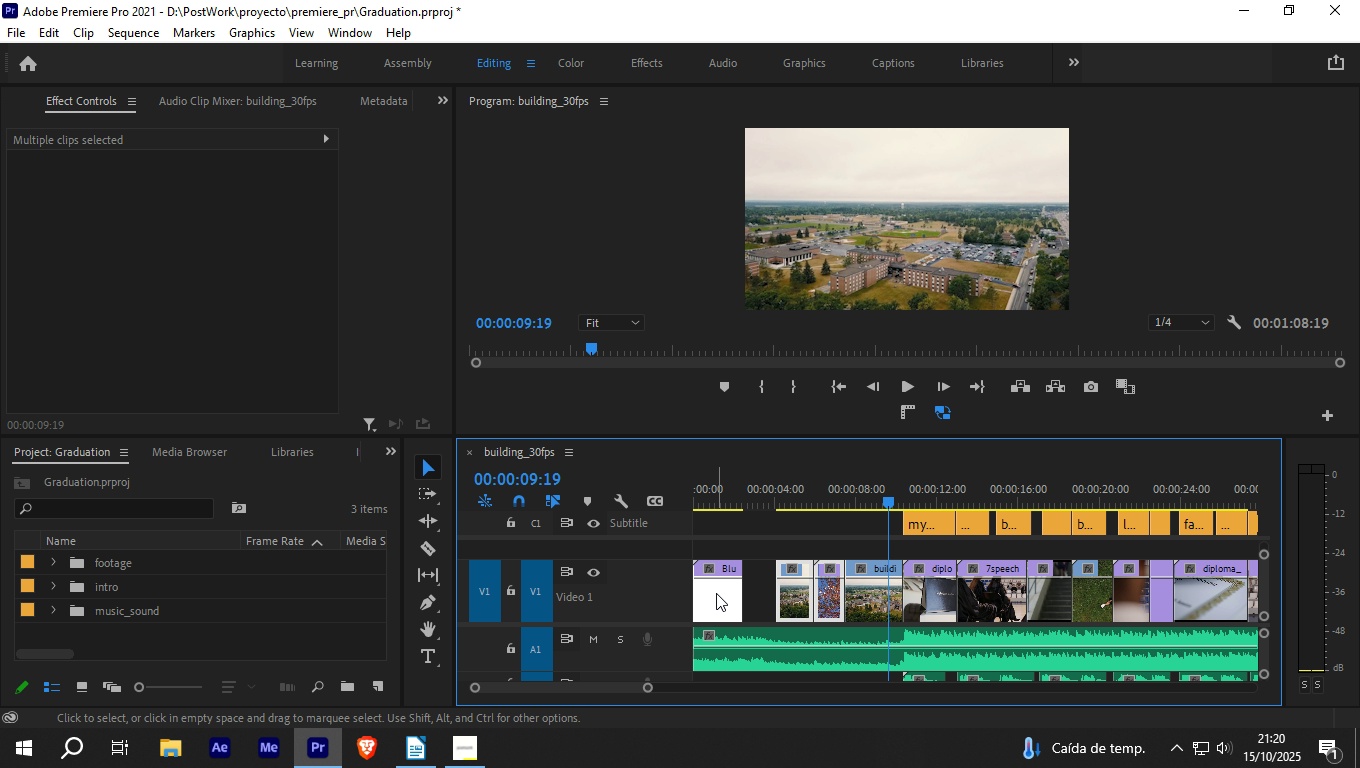 
left_click_drag(start_coordinate=[716, 593], to_coordinate=[740, 593])
 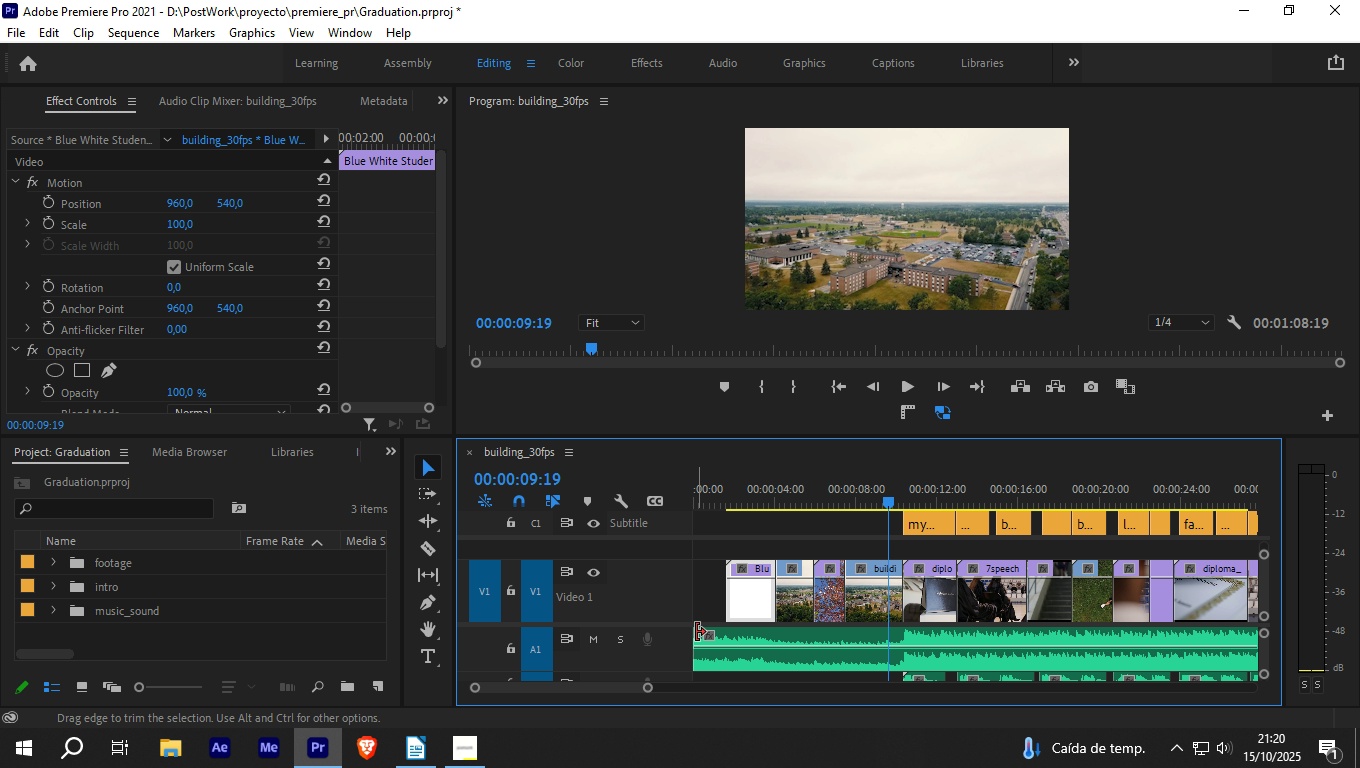 
left_click_drag(start_coordinate=[696, 632], to_coordinate=[725, 632])
 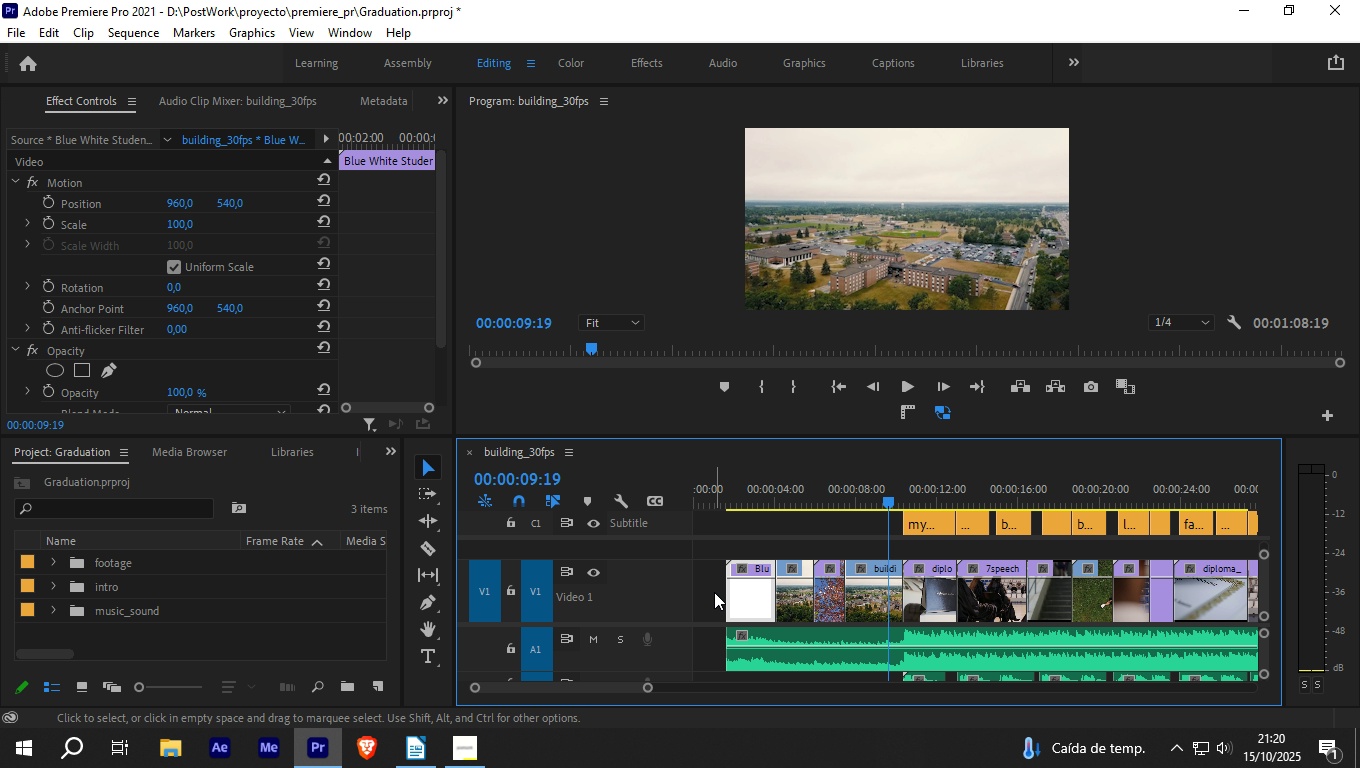 
scroll: coordinate [712, 592], scroll_direction: down, amount: 3.0
 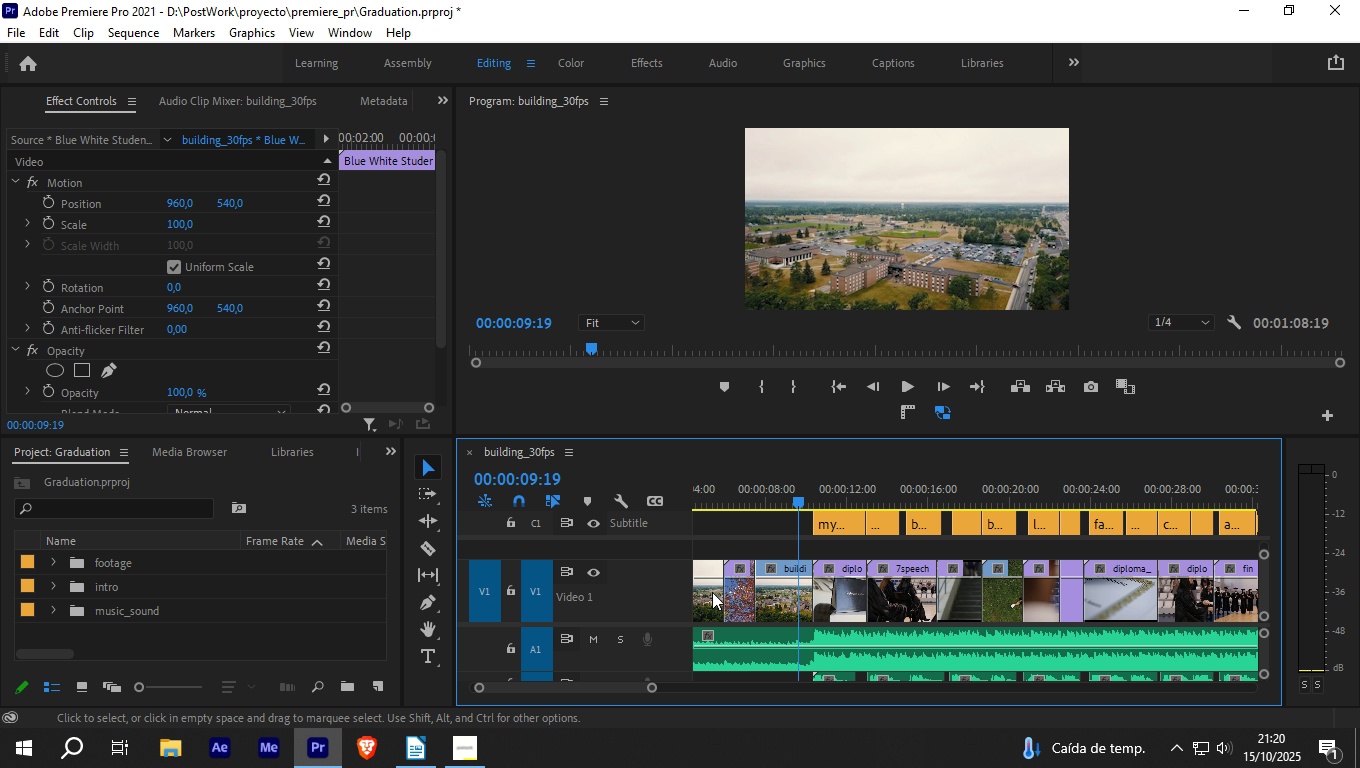 
scroll: coordinate [712, 592], scroll_direction: up, amount: 6.0
 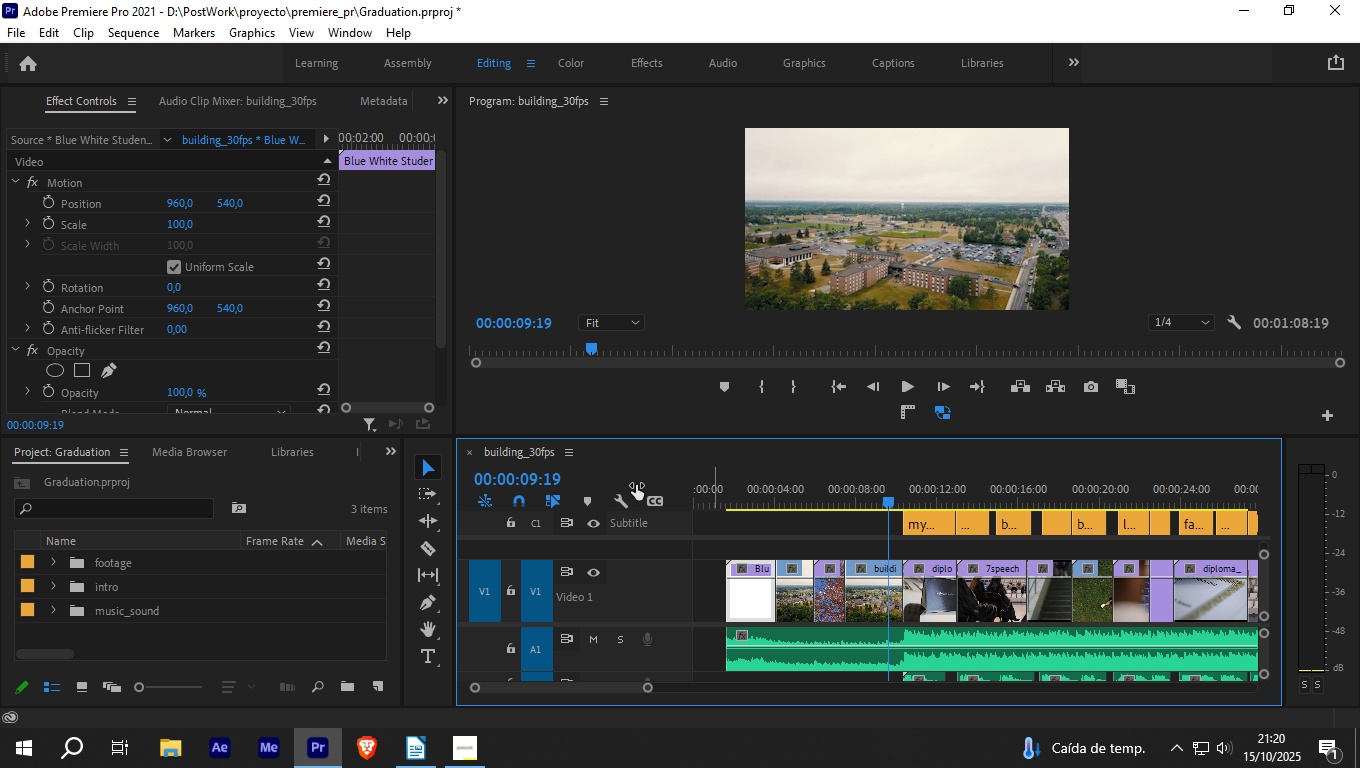 
left_click_drag(start_coordinate=[652, 436], to_coordinate=[651, 345])
 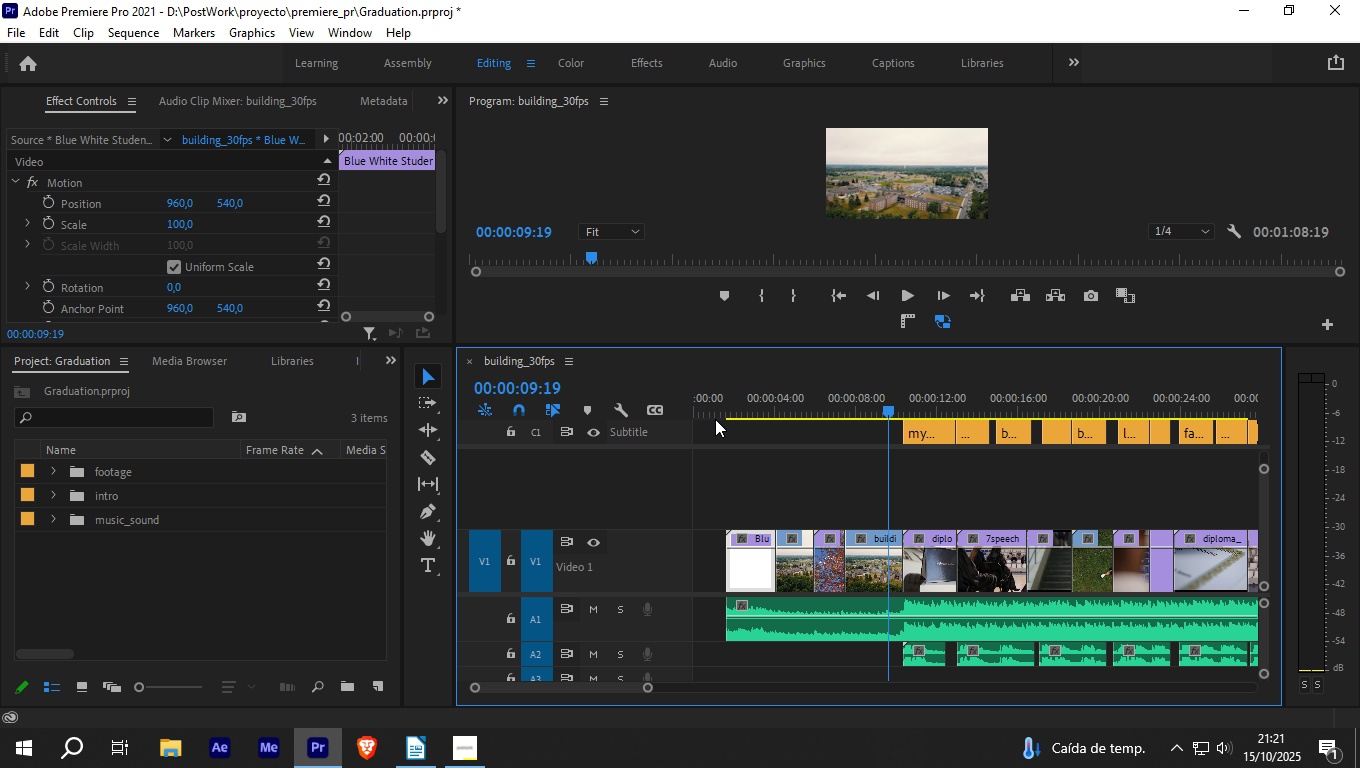 
left_click_drag(start_coordinate=[714, 420], to_coordinate=[1133, 675])
 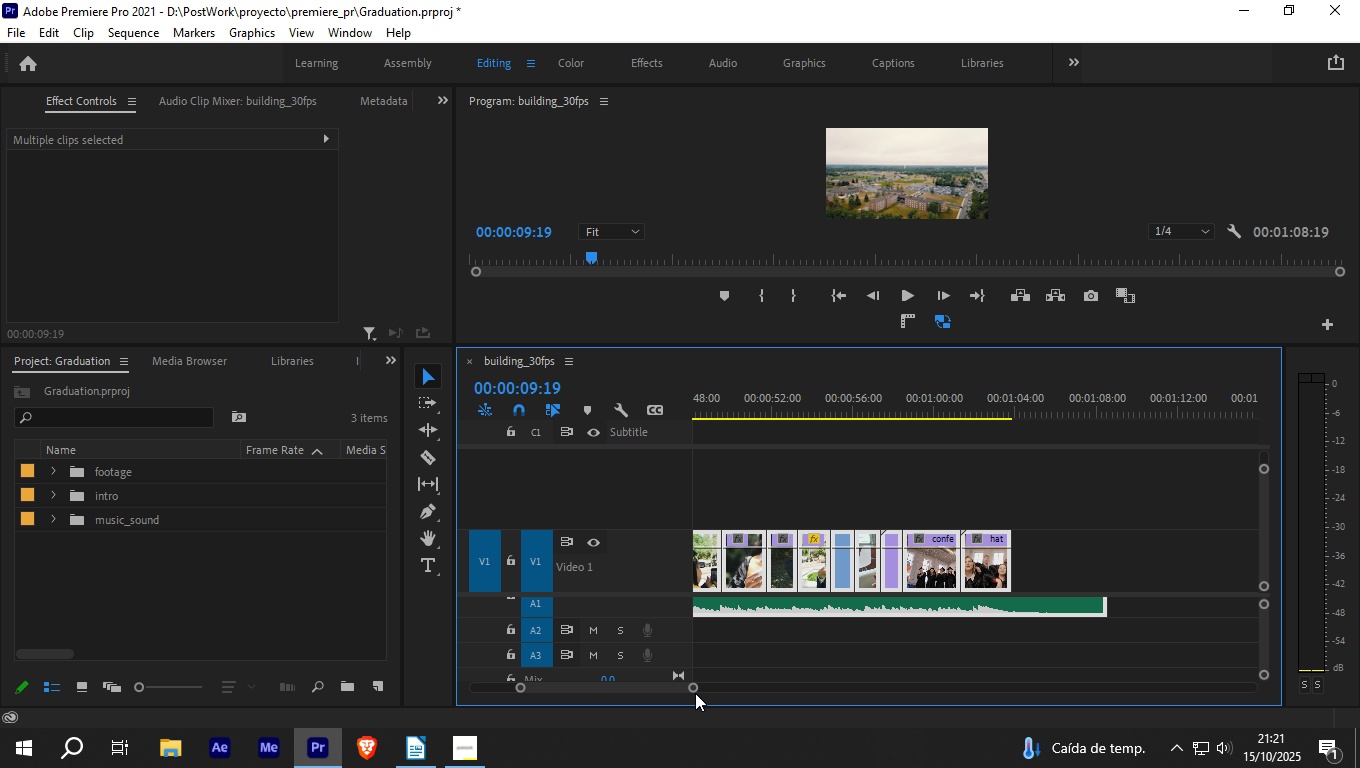 
left_click_drag(start_coordinate=[693, 688], to_coordinate=[802, 701])
 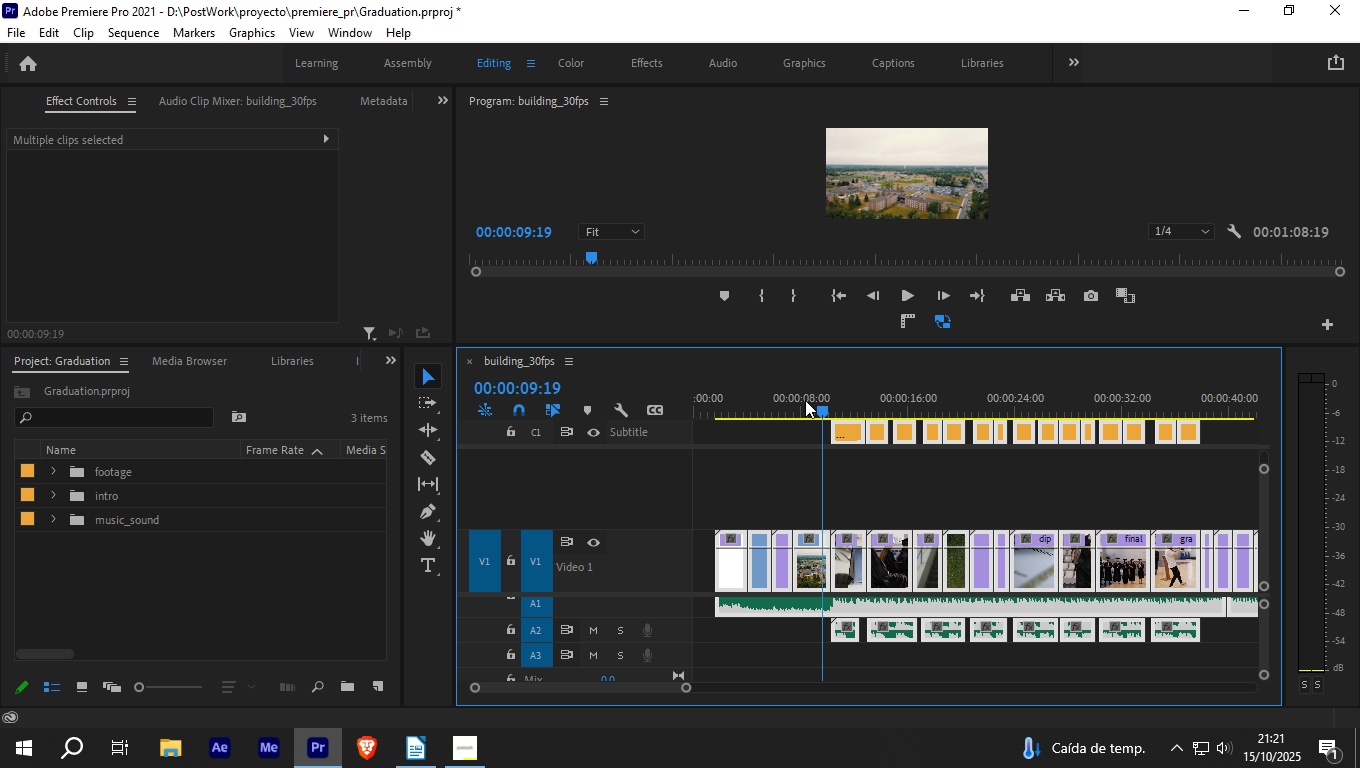 
left_click_drag(start_coordinate=[820, 408], to_coordinate=[628, 415])
 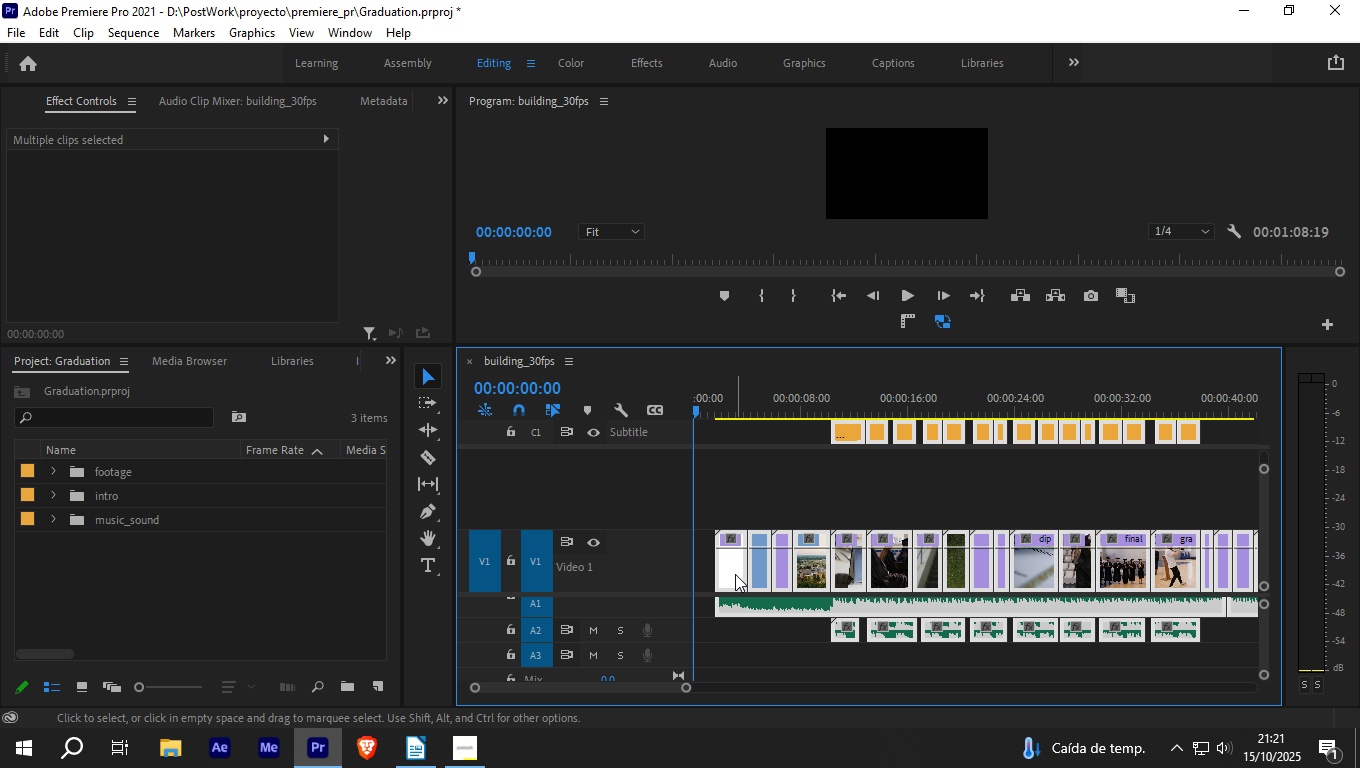 
left_click_drag(start_coordinate=[735, 574], to_coordinate=[698, 569])
 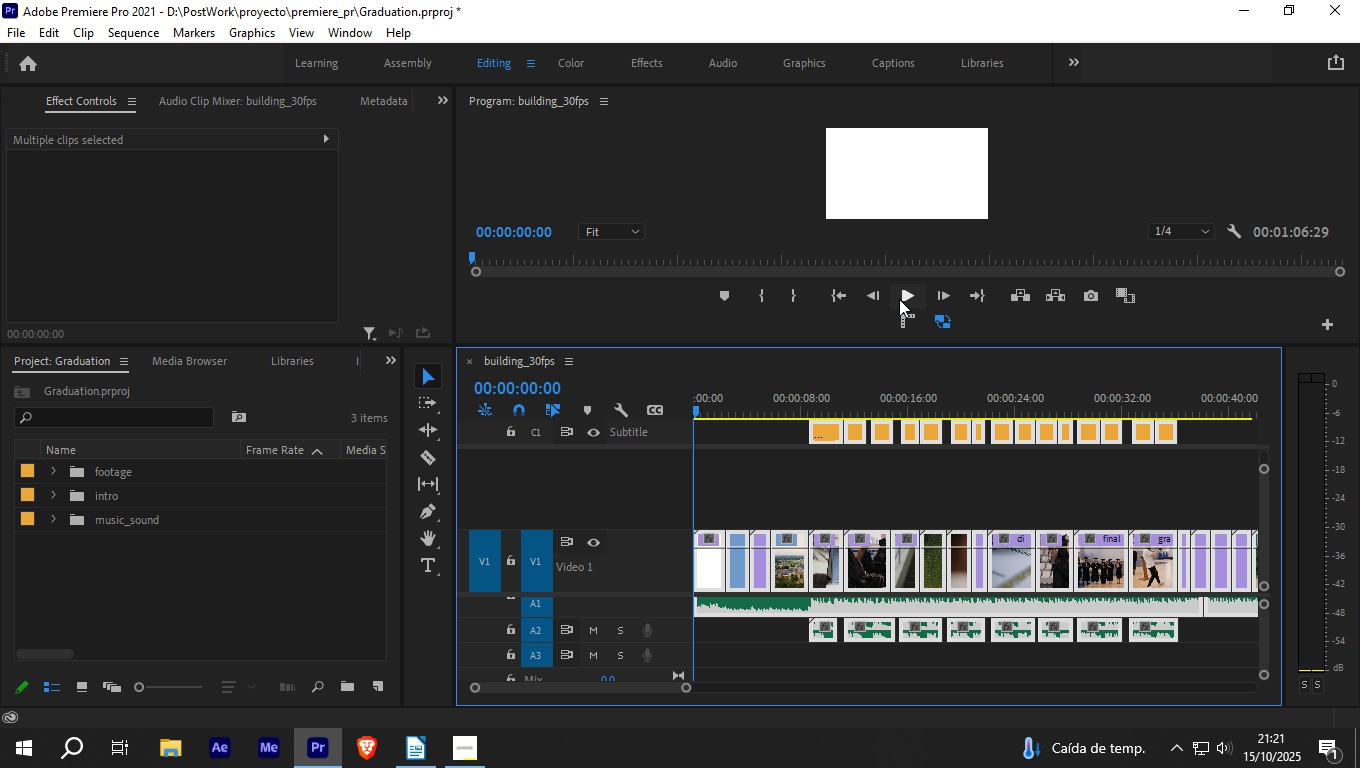 
left_click([902, 290])
 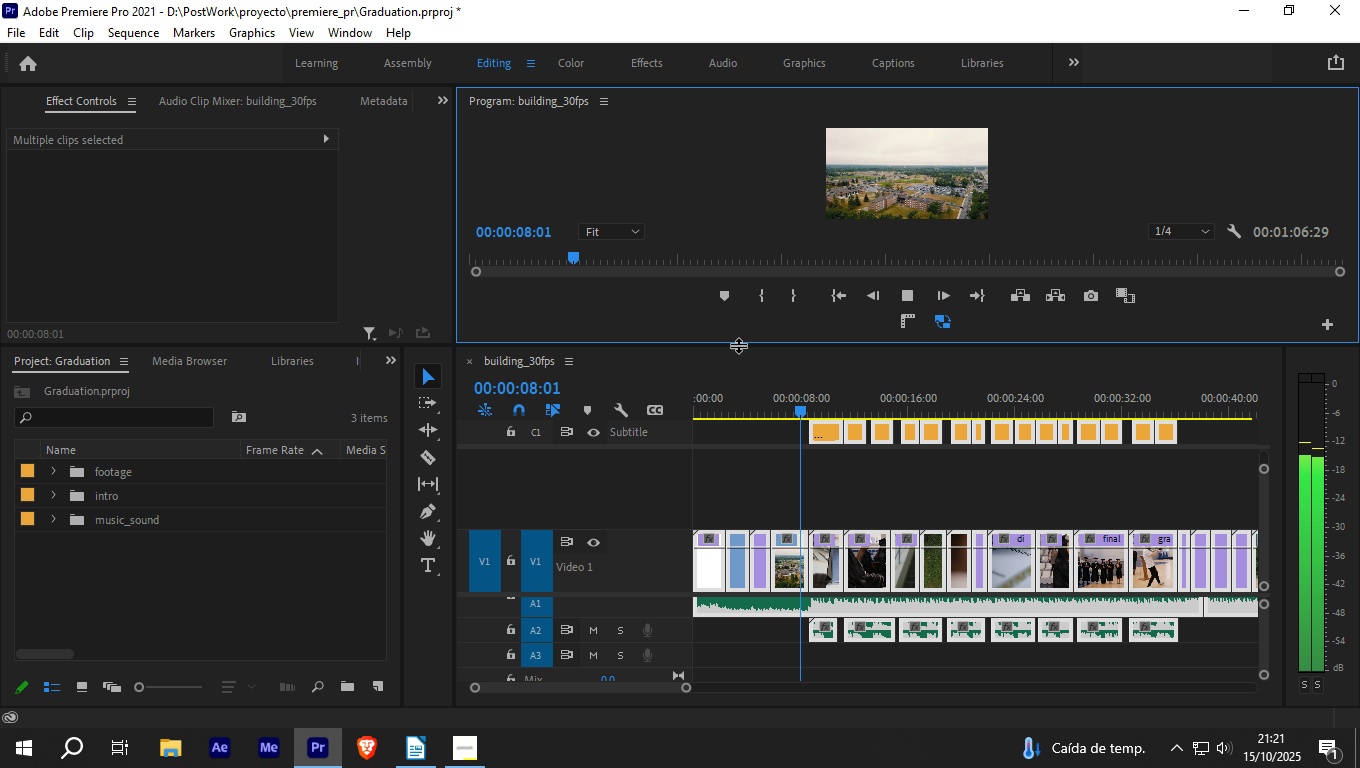 
wait(13.06)
 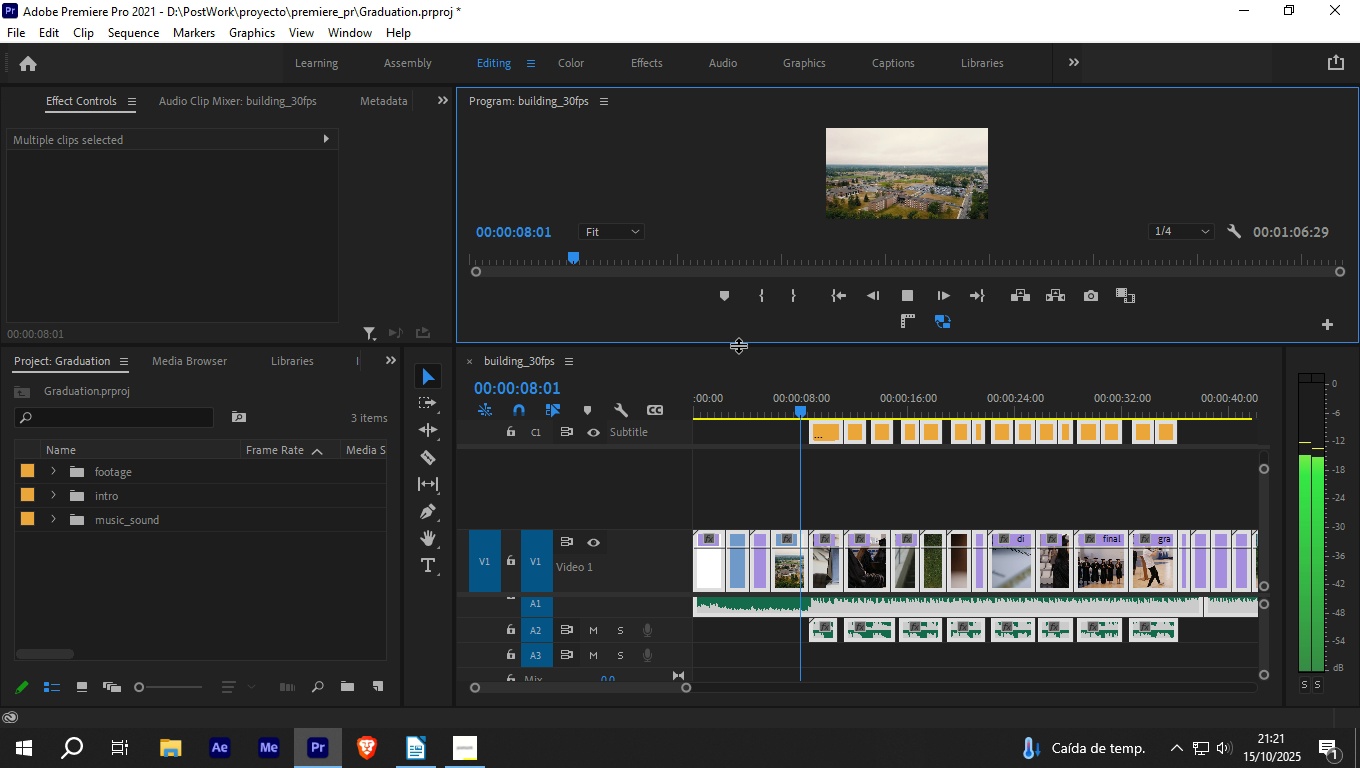 
left_click([912, 295])
 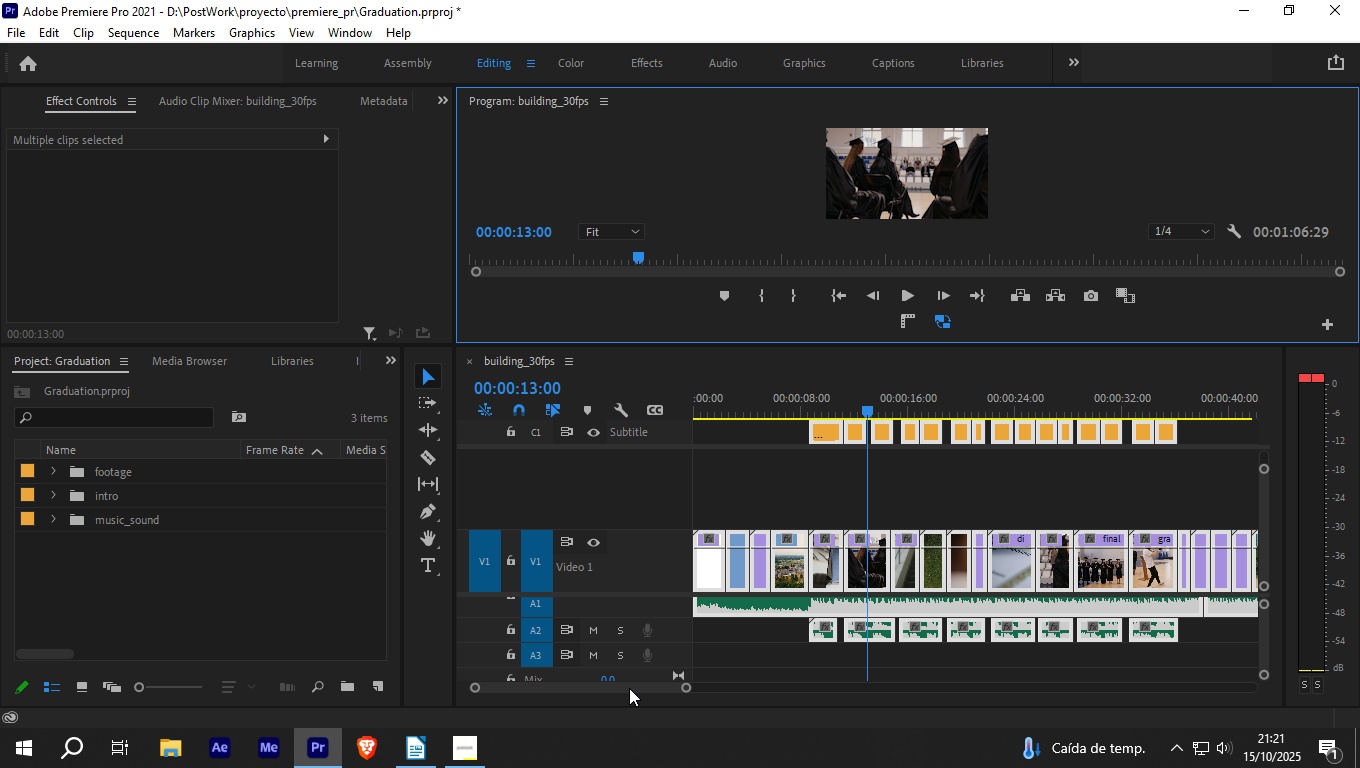 
left_click_drag(start_coordinate=[684, 689], to_coordinate=[765, 686])
 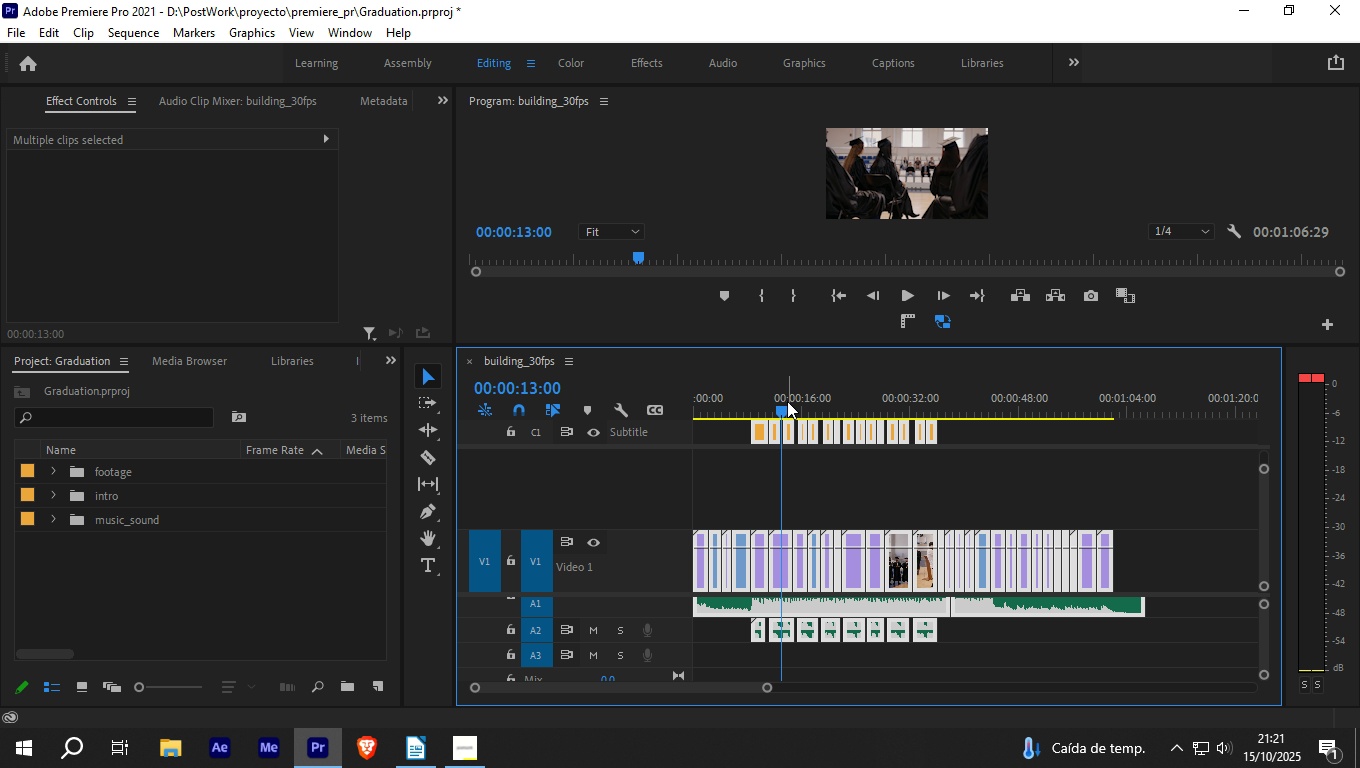 
left_click_drag(start_coordinate=[784, 407], to_coordinate=[1089, 392])
 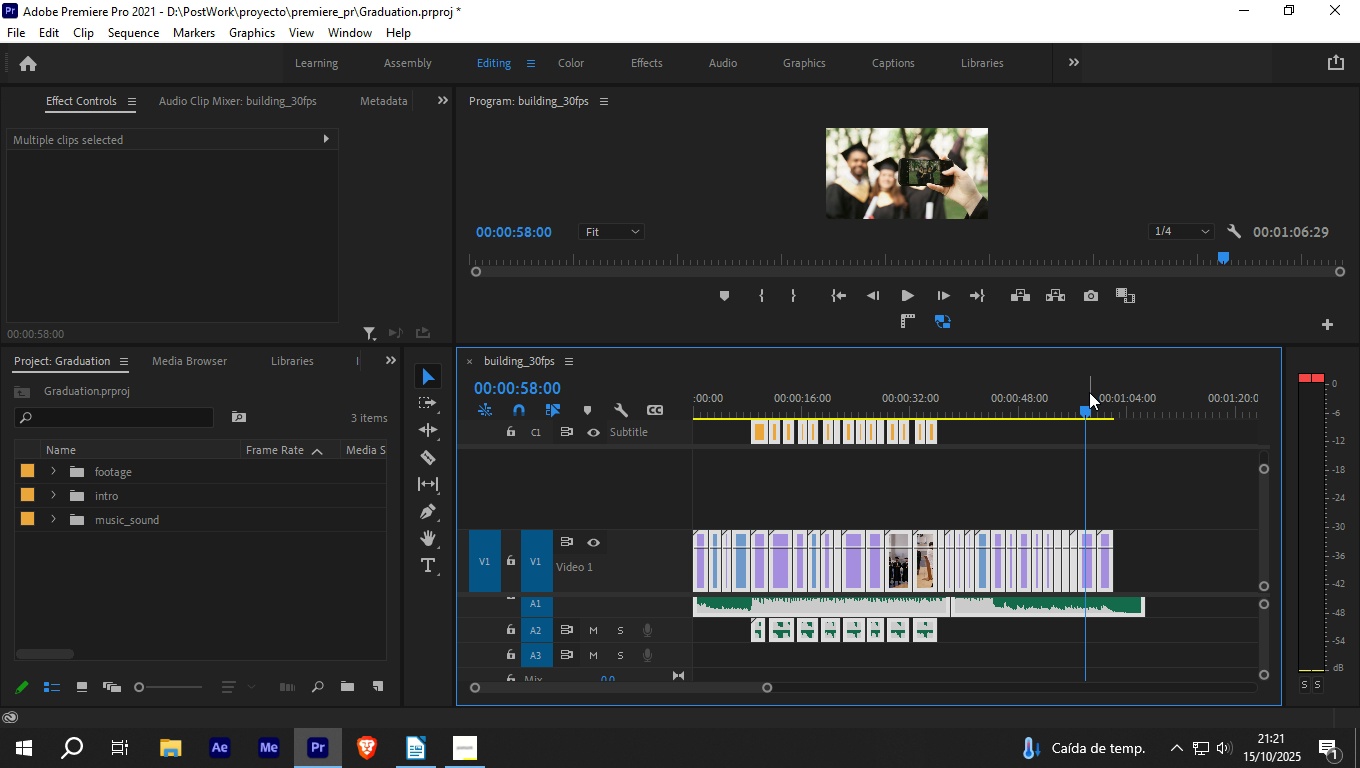 
key(Space)
 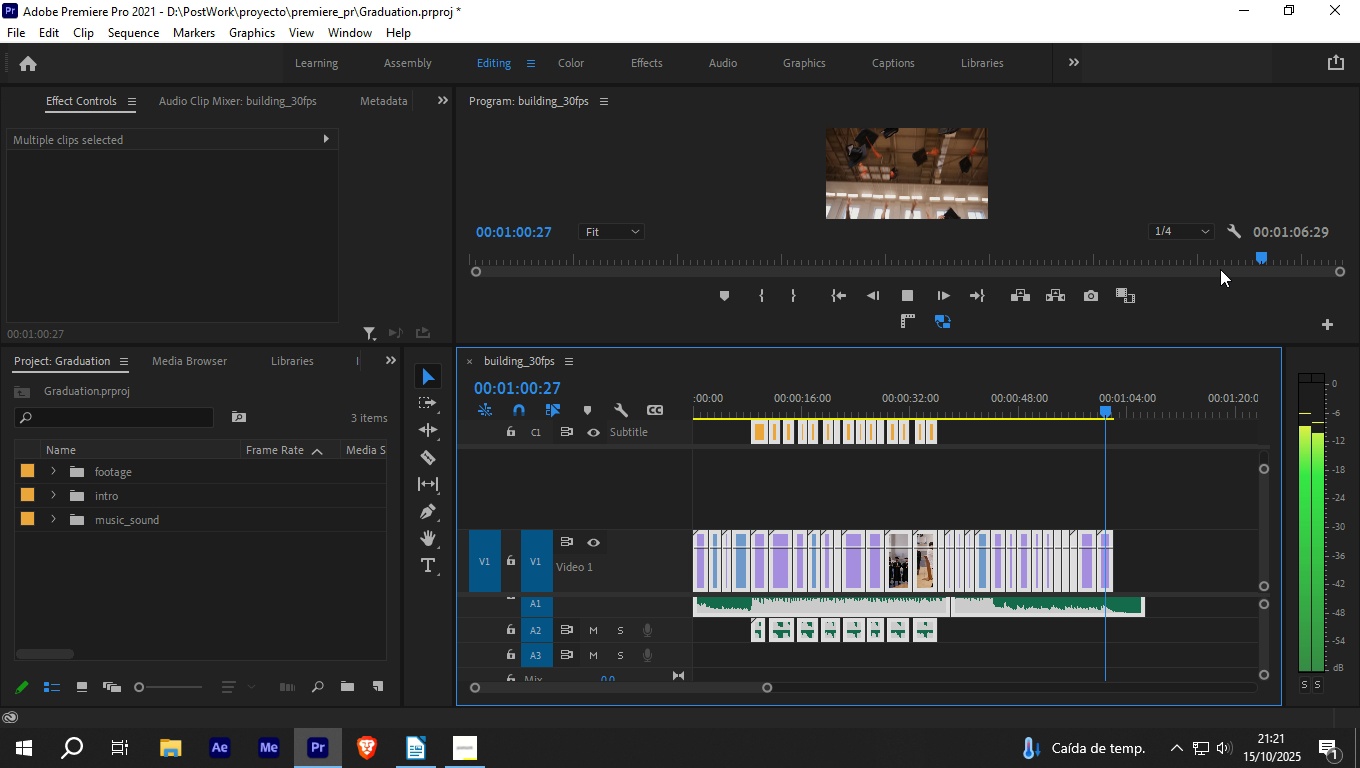 
key(Space)
 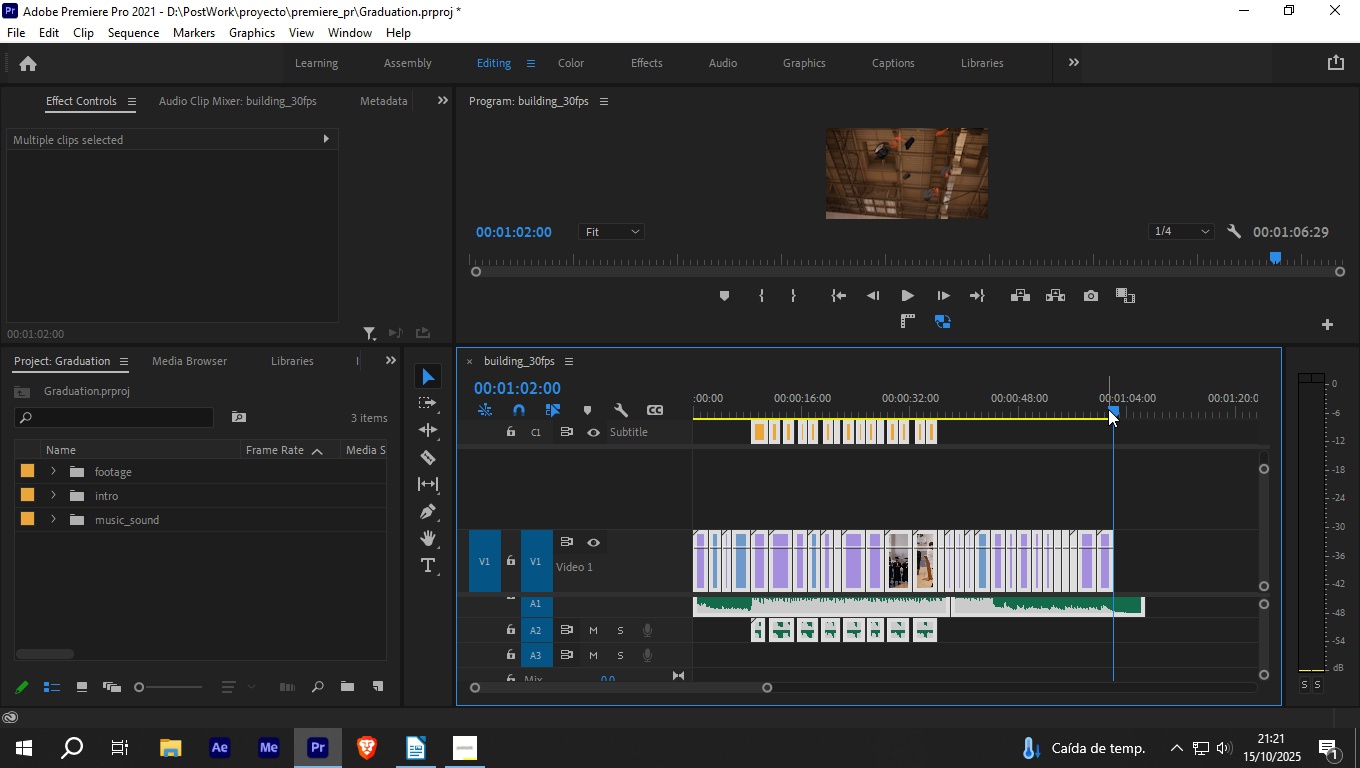 
left_click_drag(start_coordinate=[1106, 409], to_coordinate=[684, 425])
 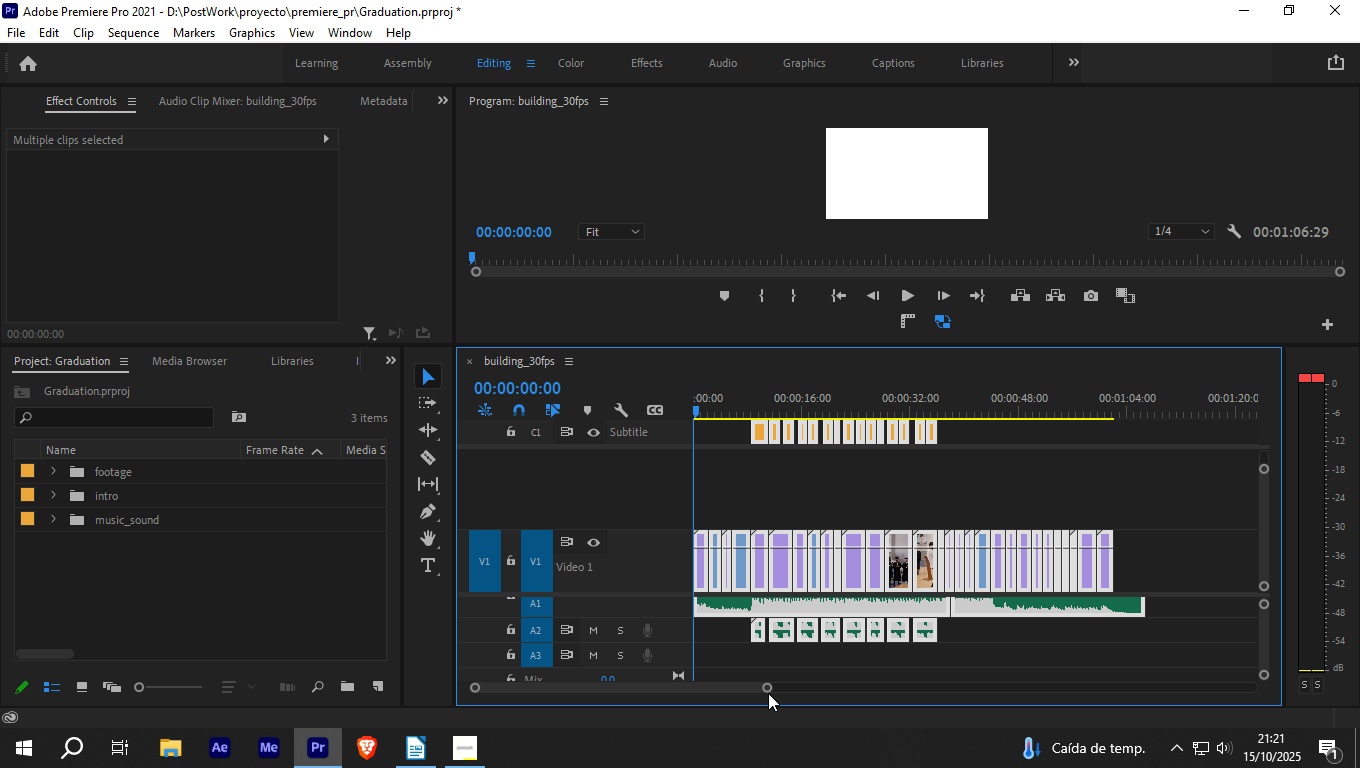 
left_click_drag(start_coordinate=[767, 687], to_coordinate=[708, 683])
 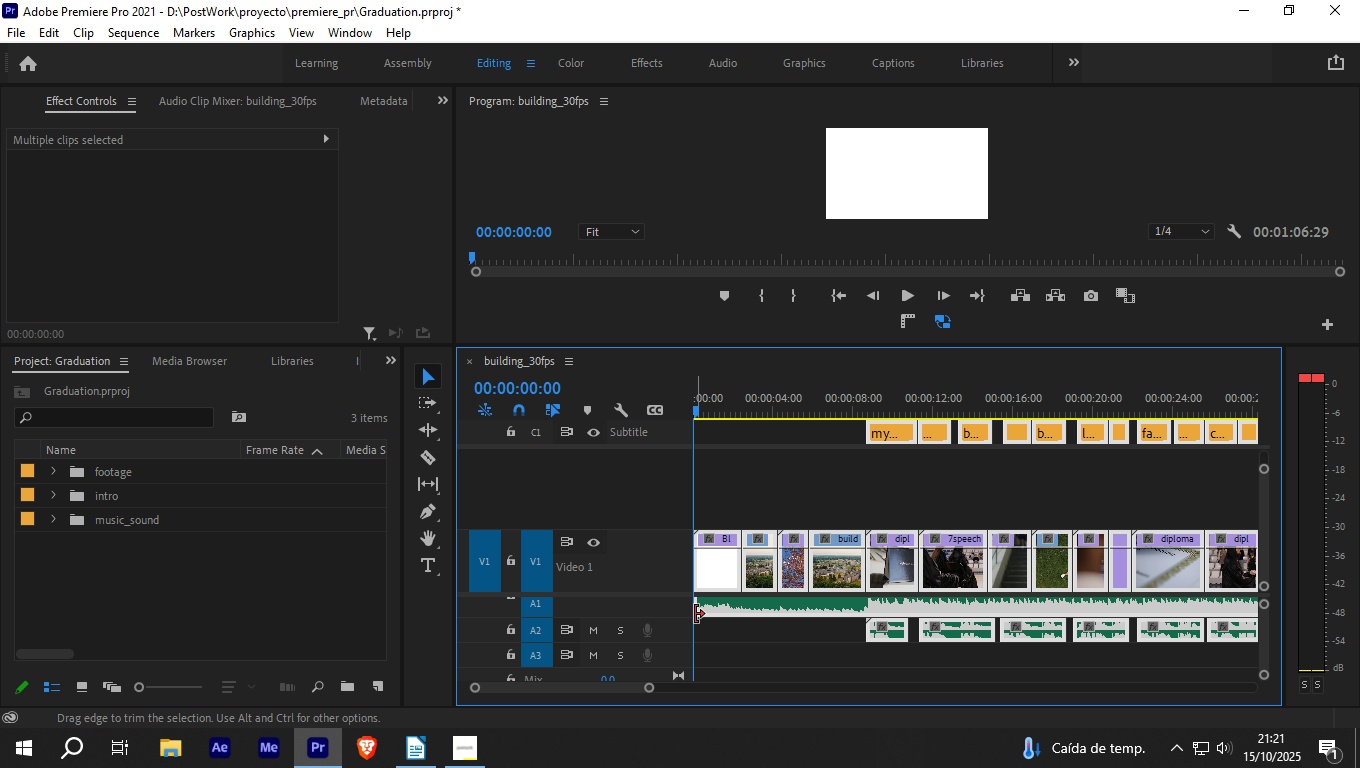 
left_click([764, 660])
 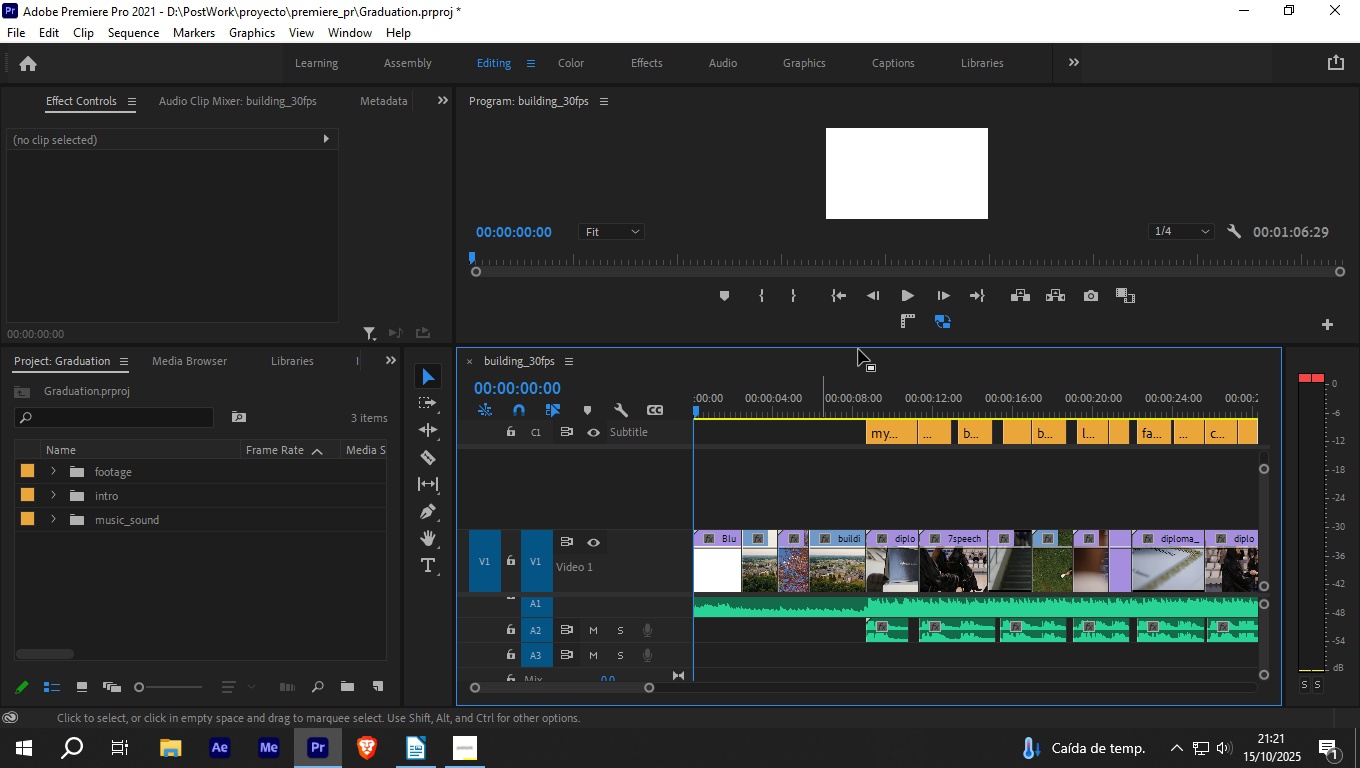 
left_click([913, 297])
 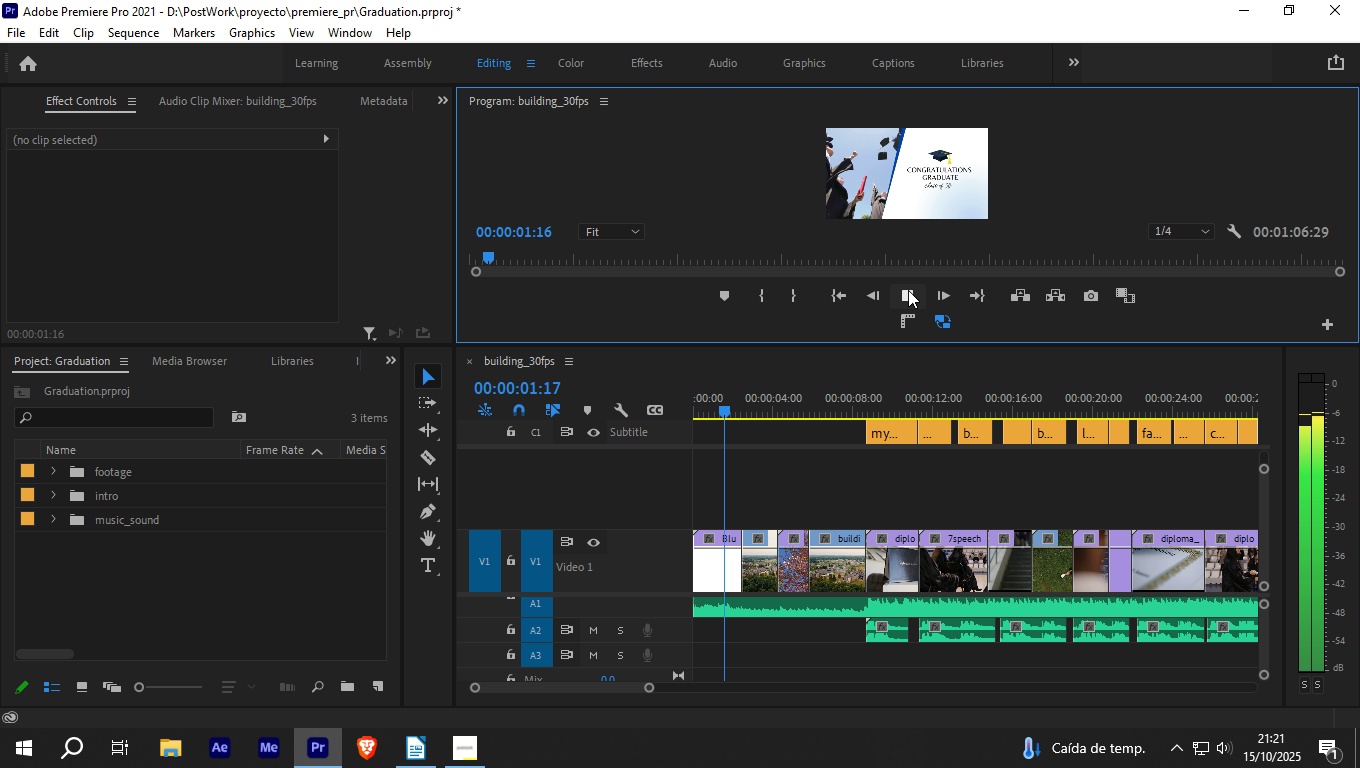 
left_click([908, 290])
 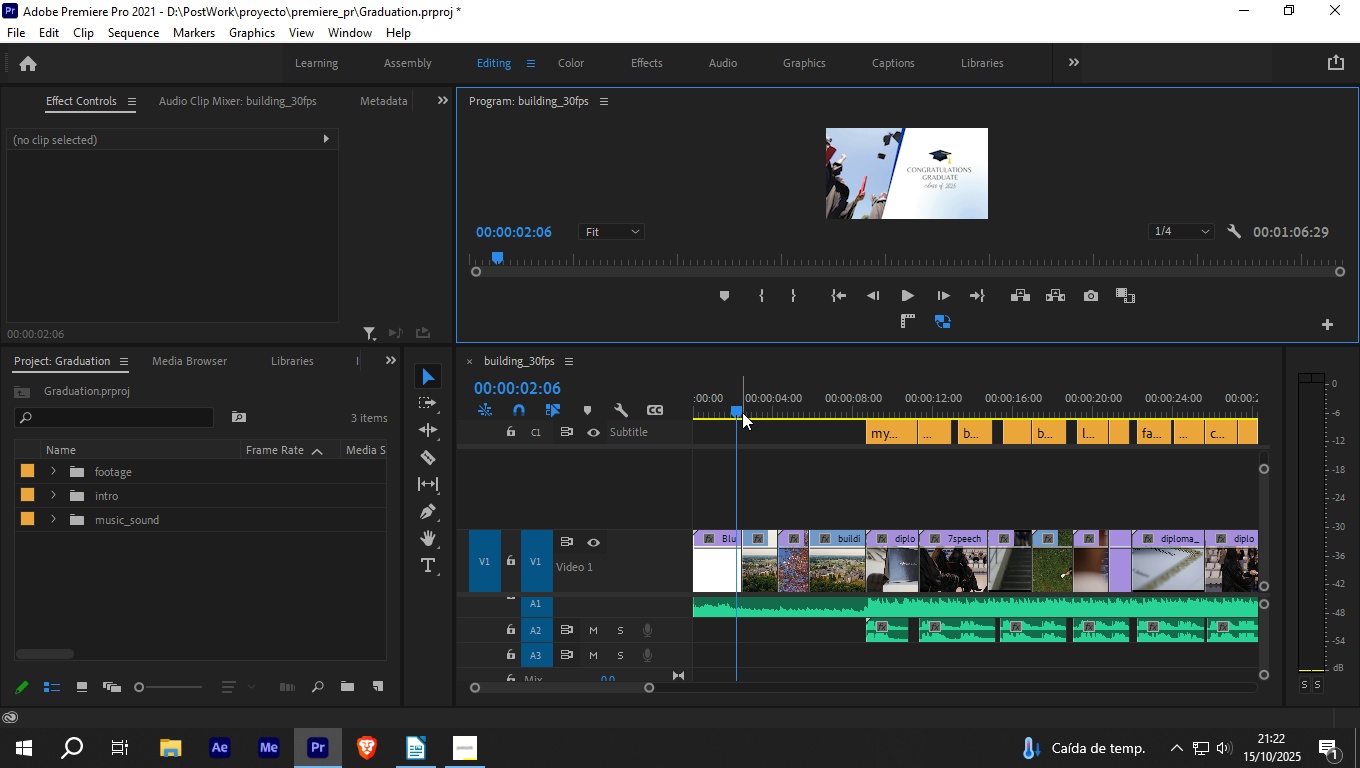 
left_click_drag(start_coordinate=[740, 409], to_coordinate=[730, 408])
 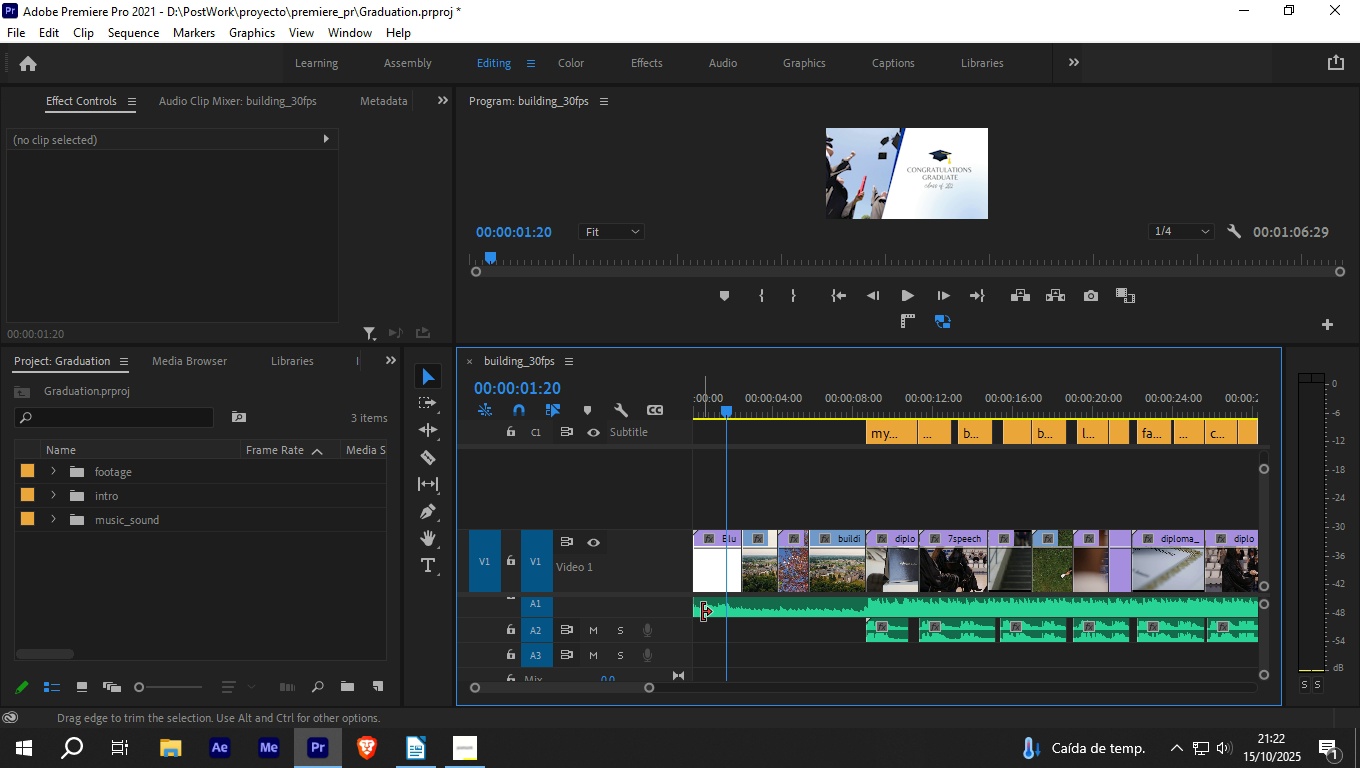 
left_click_drag(start_coordinate=[701, 612], to_coordinate=[727, 612])
 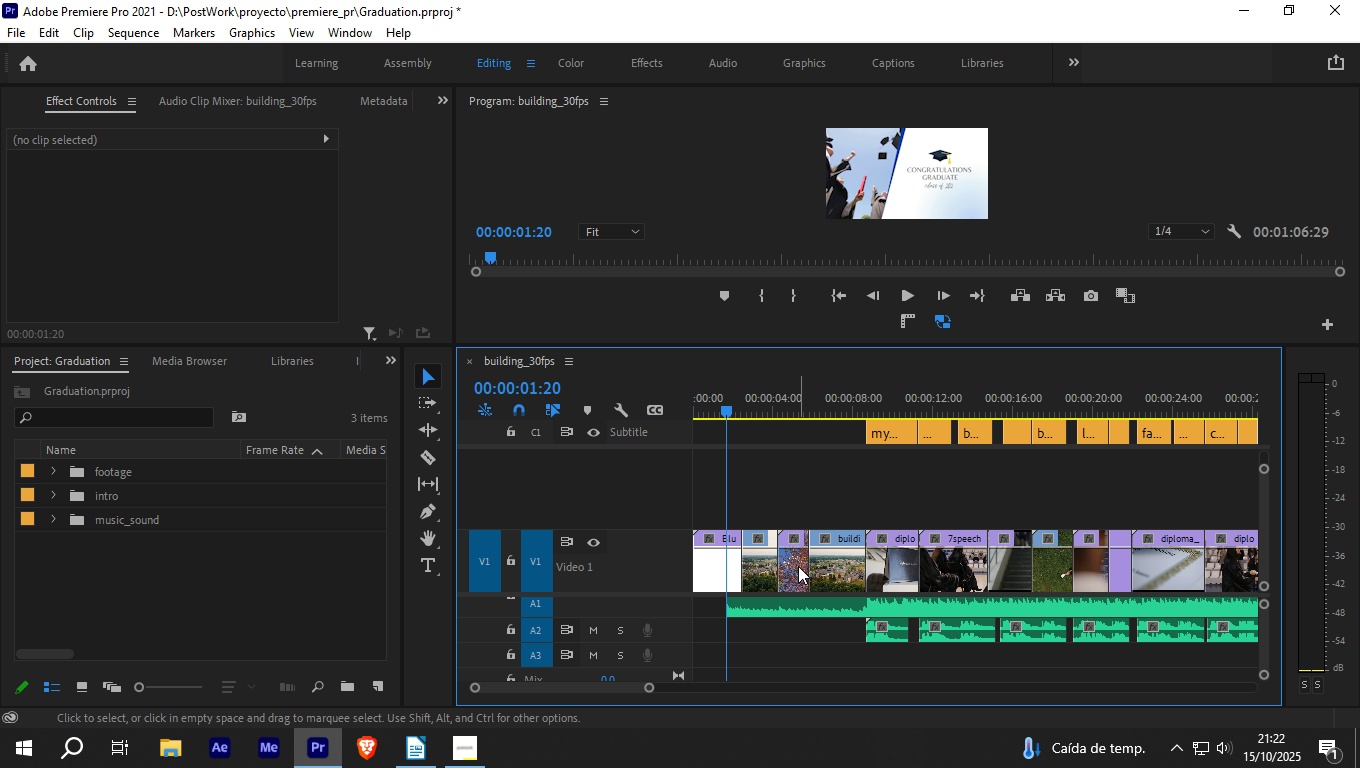 
wait(6.54)
 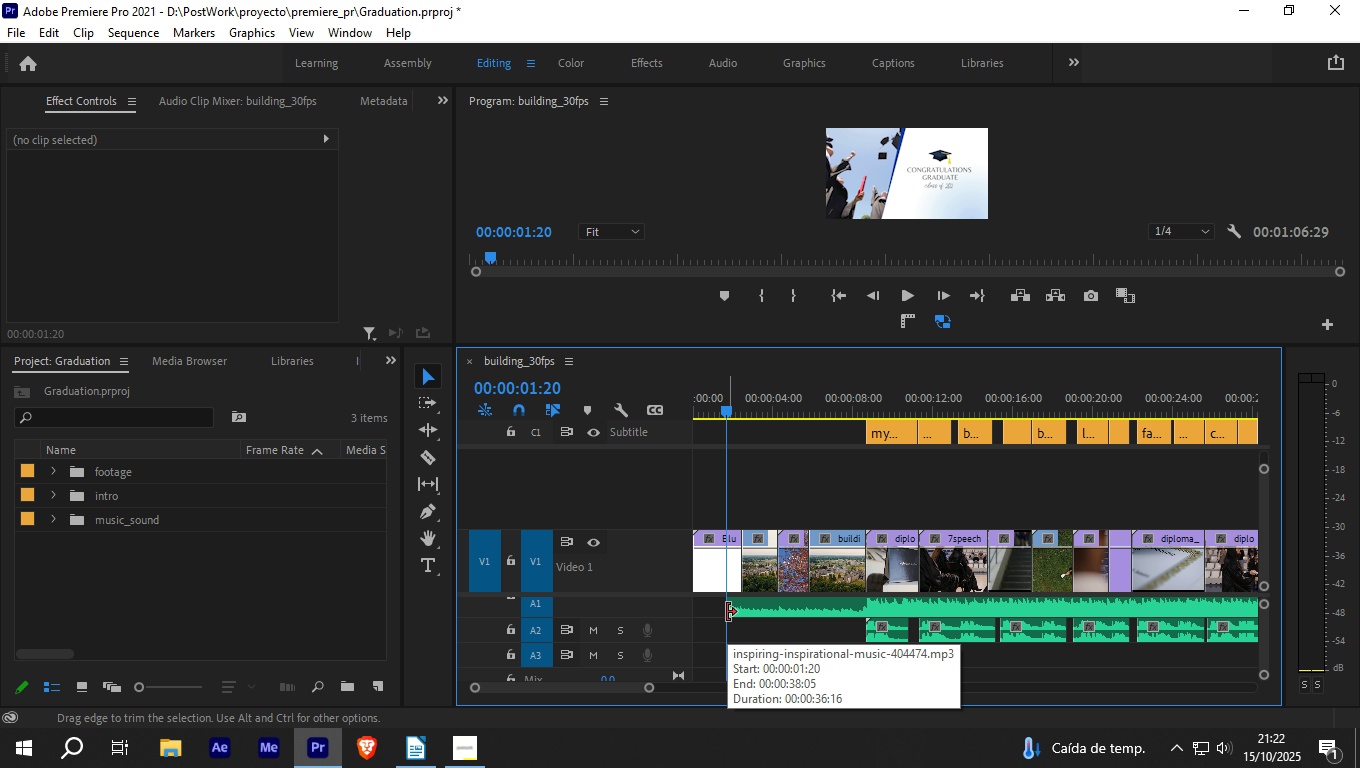 
left_click_drag(start_coordinate=[815, 565], to_coordinate=[837, 569])
 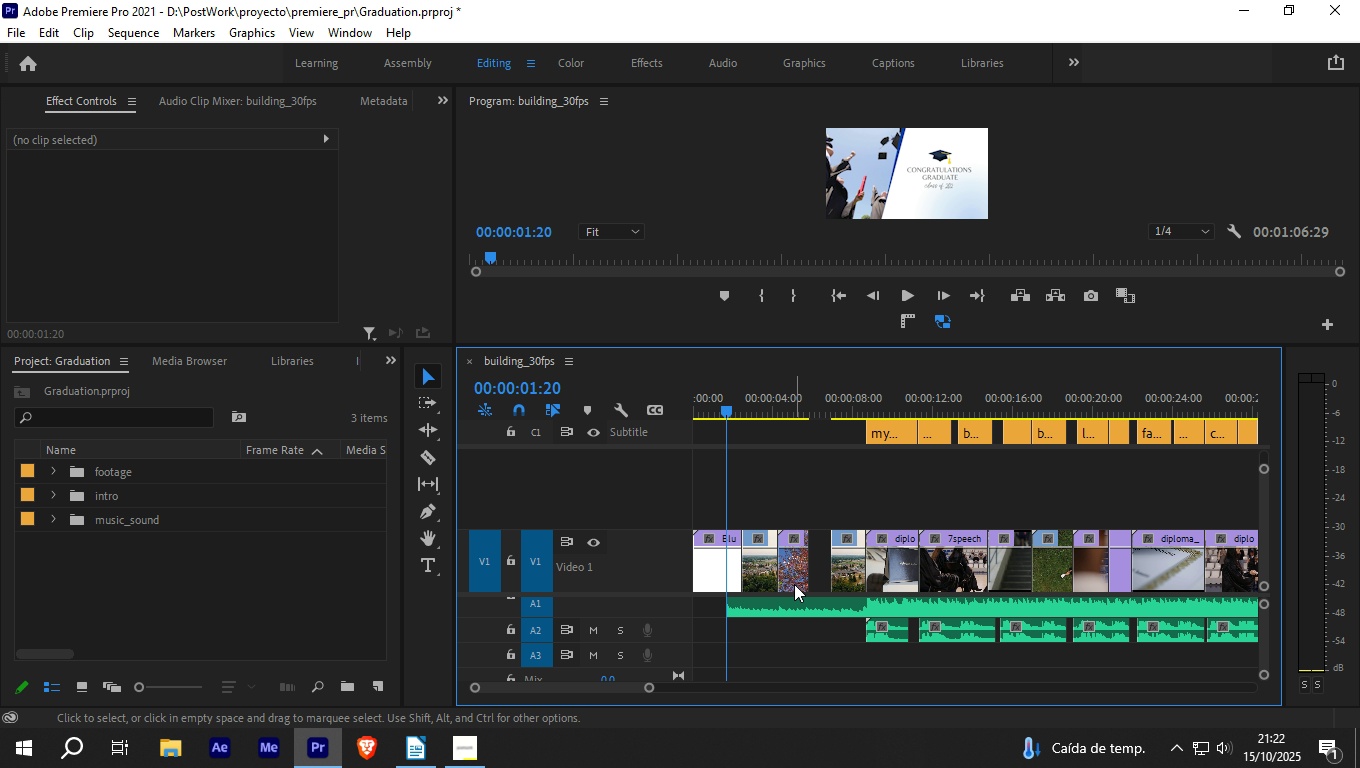 
left_click_drag(start_coordinate=[792, 584], to_coordinate=[808, 583])
 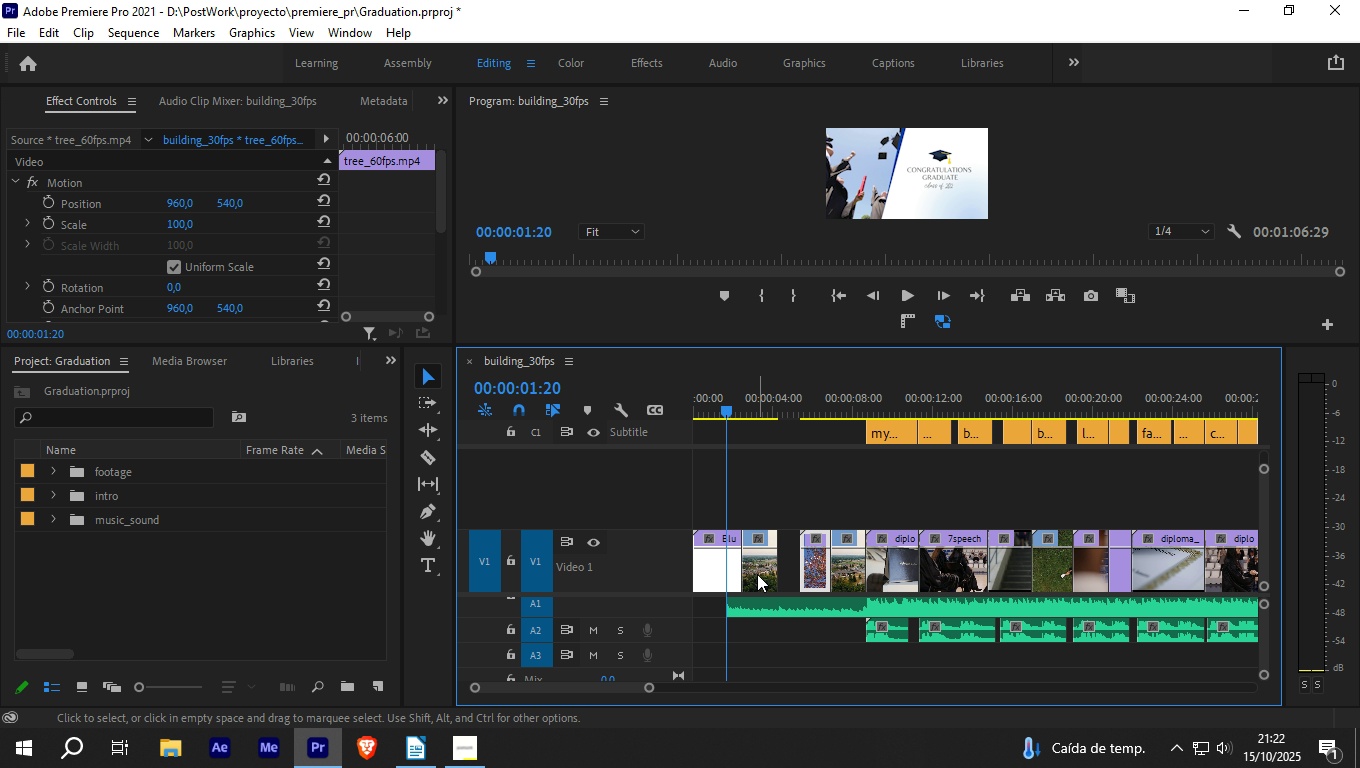 
left_click_drag(start_coordinate=[757, 574], to_coordinate=[772, 574])
 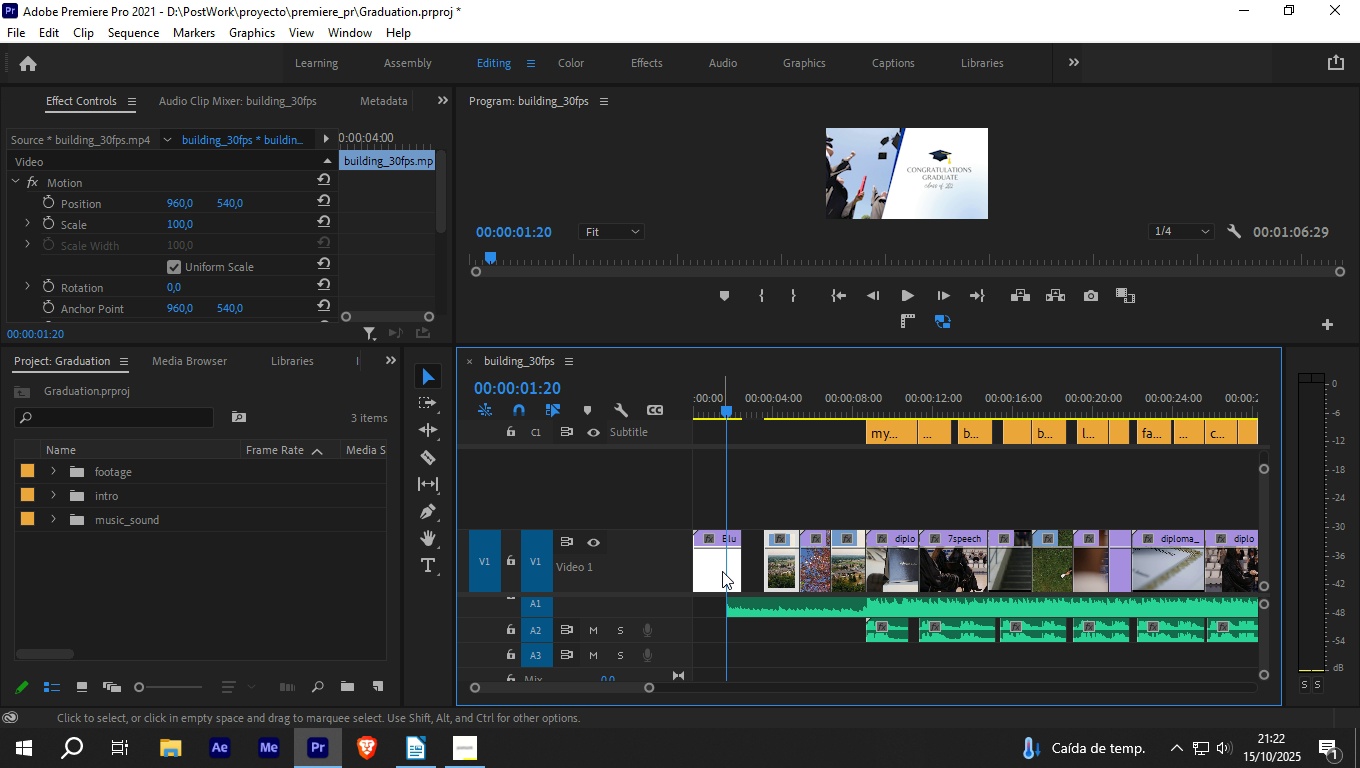 
left_click_drag(start_coordinate=[722, 571], to_coordinate=[739, 570])
 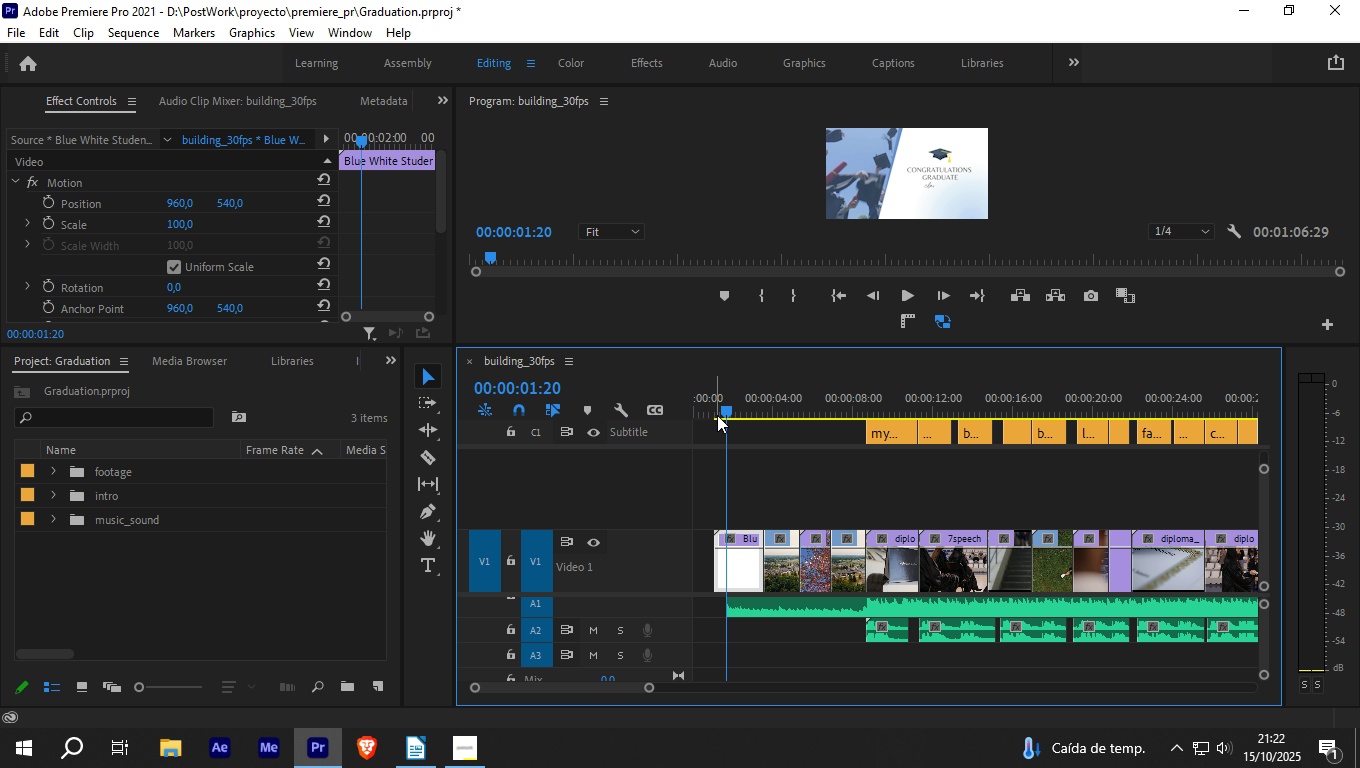 
left_click_drag(start_coordinate=[717, 415], to_coordinate=[757, 443])
 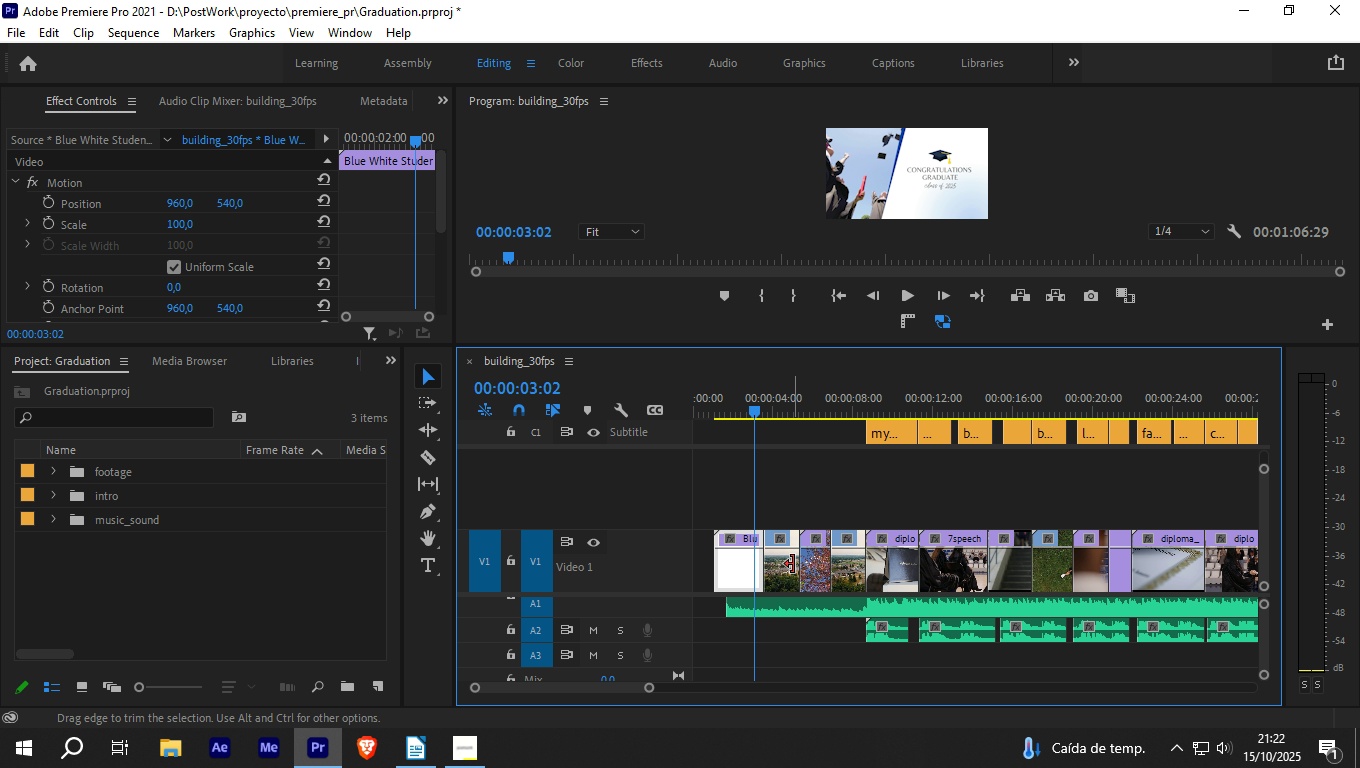 
left_click_drag(start_coordinate=[798, 560], to_coordinate=[789, 560])
 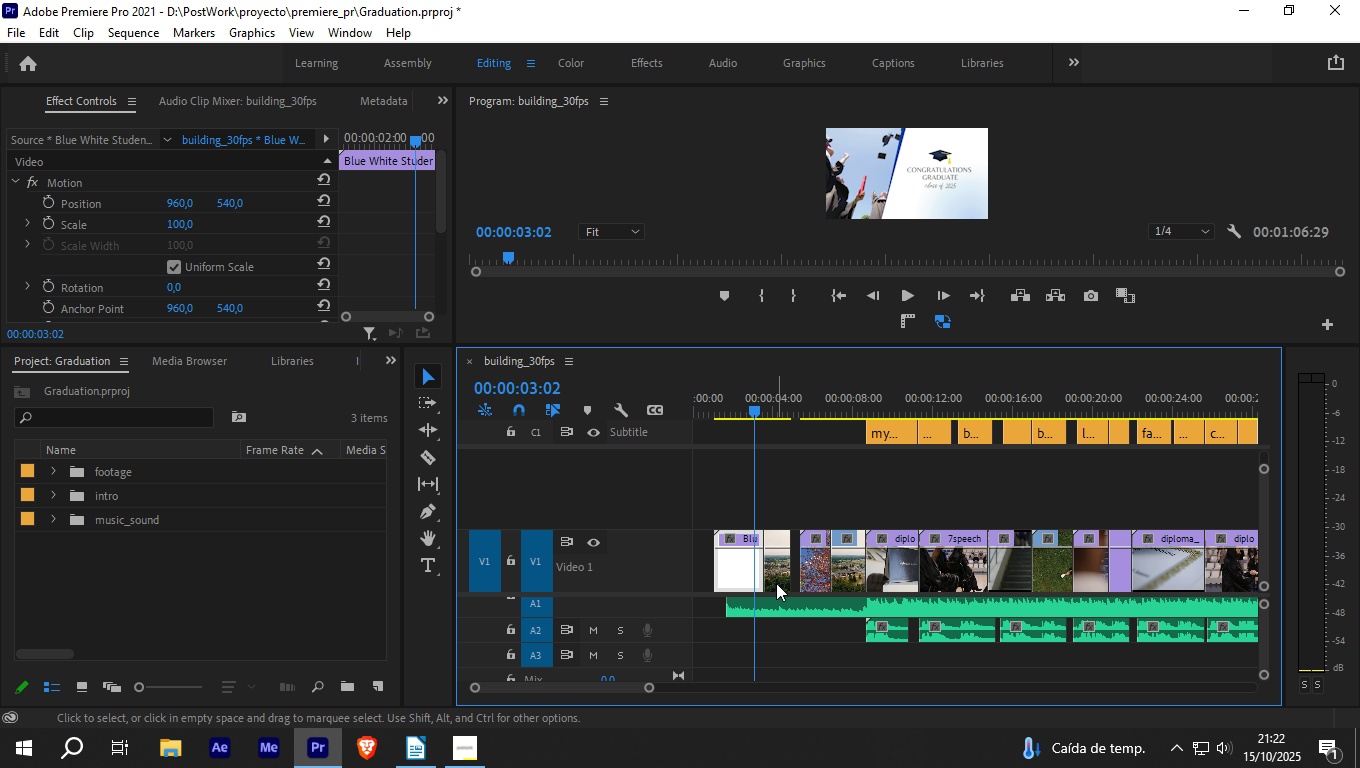 
left_click_drag(start_coordinate=[776, 583], to_coordinate=[783, 581])
 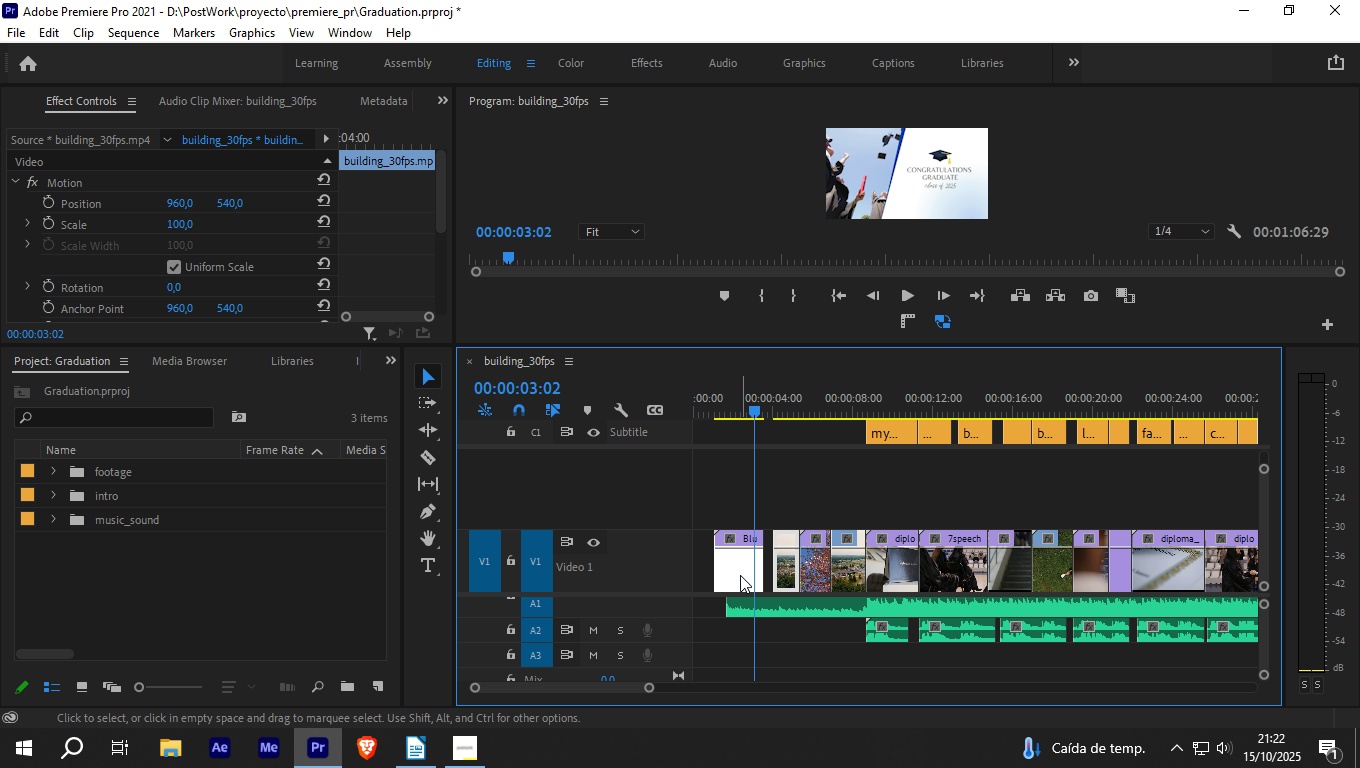 
left_click_drag(start_coordinate=[740, 575], to_coordinate=[754, 571])
 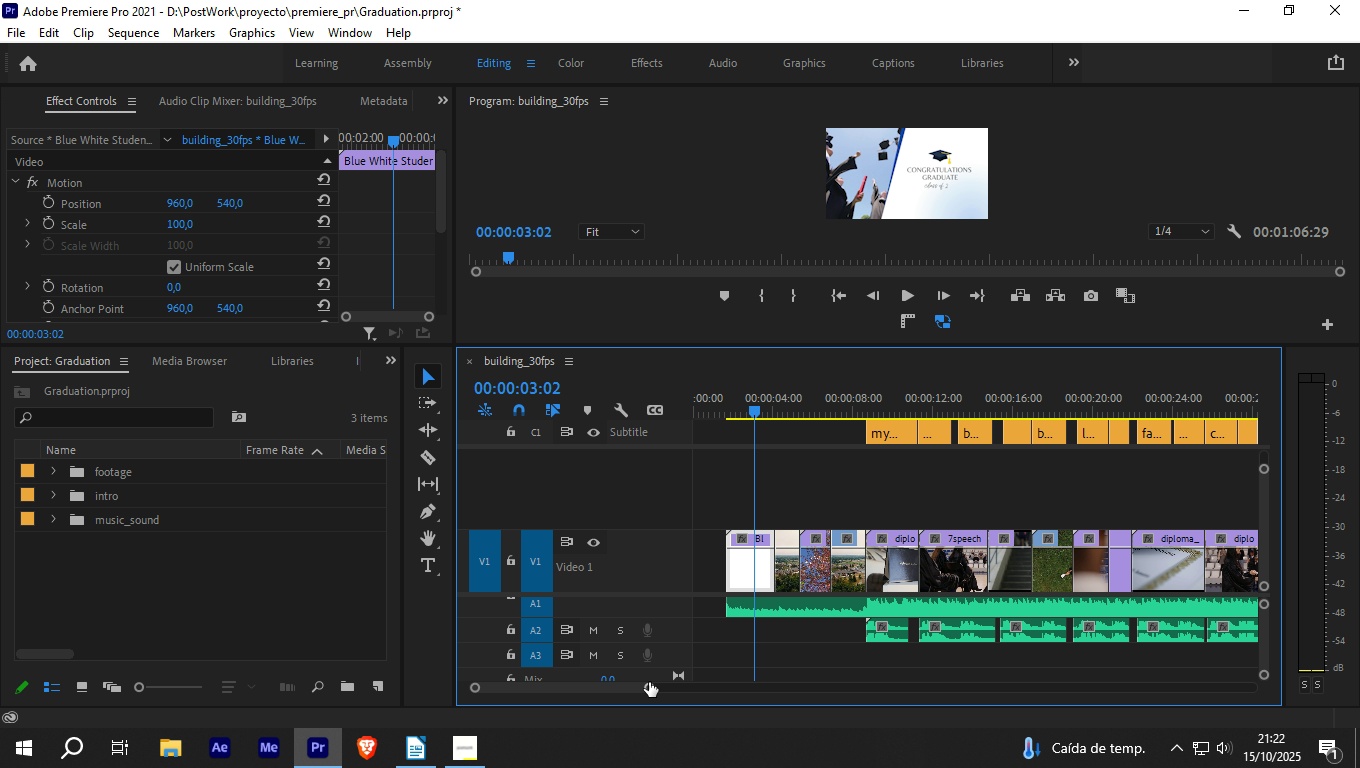 
left_click_drag(start_coordinate=[646, 686], to_coordinate=[898, 692])
 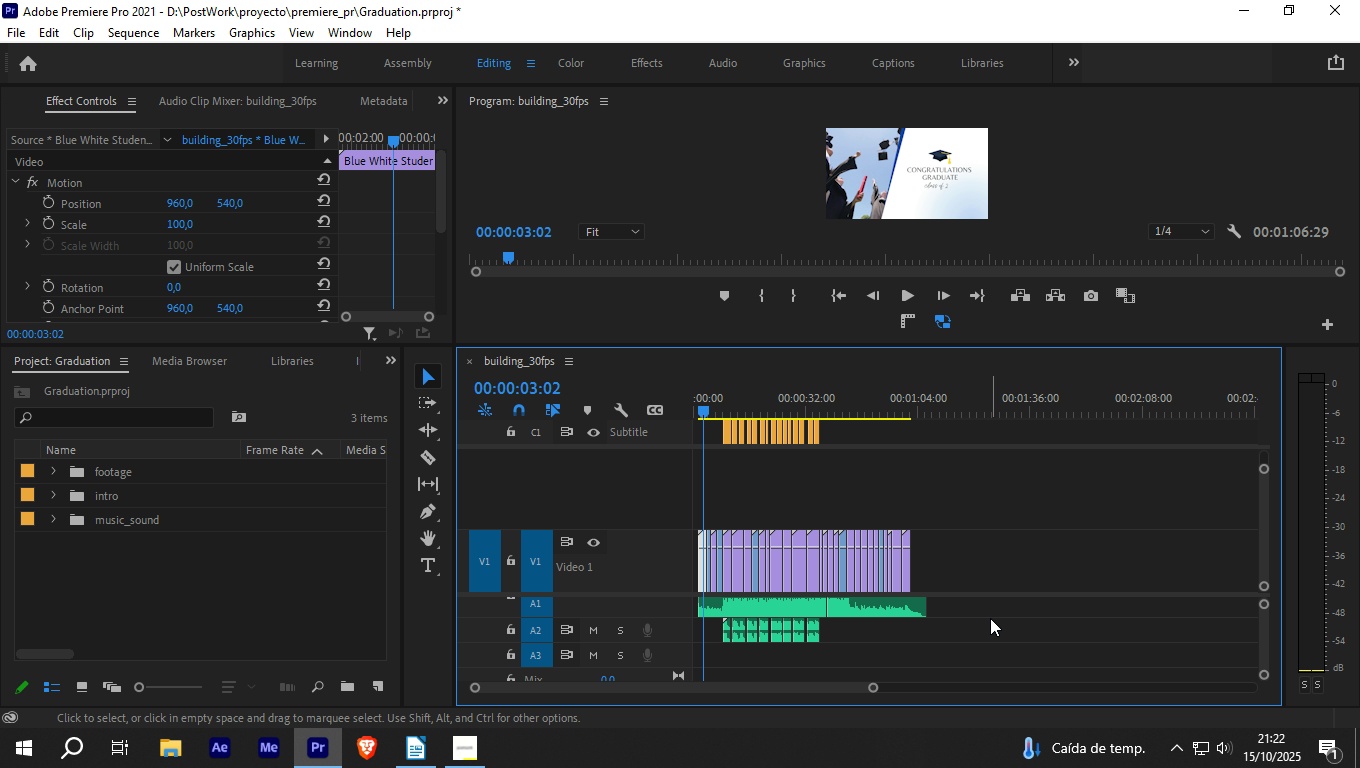 
left_click_drag(start_coordinate=[990, 618], to_coordinate=[676, 395])
 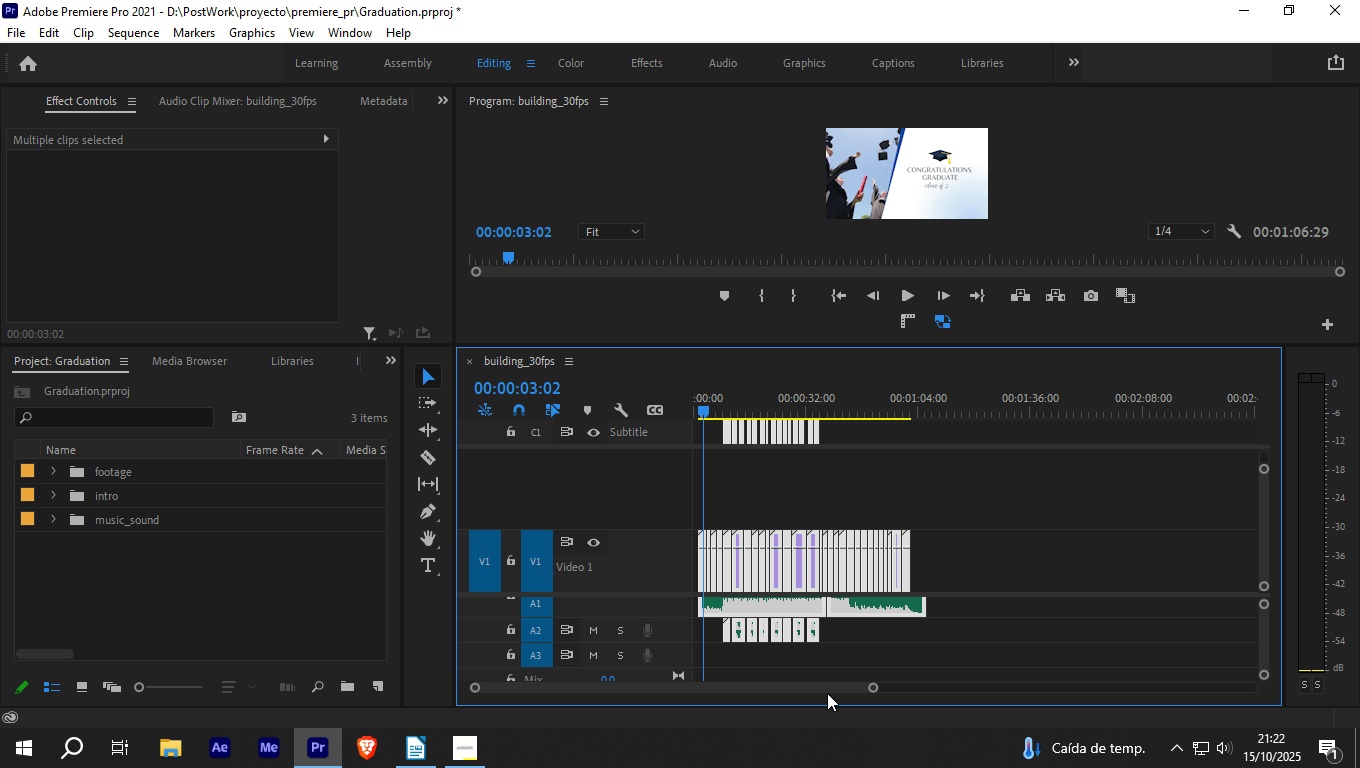 
left_click_drag(start_coordinate=[871, 687], to_coordinate=[777, 708])
 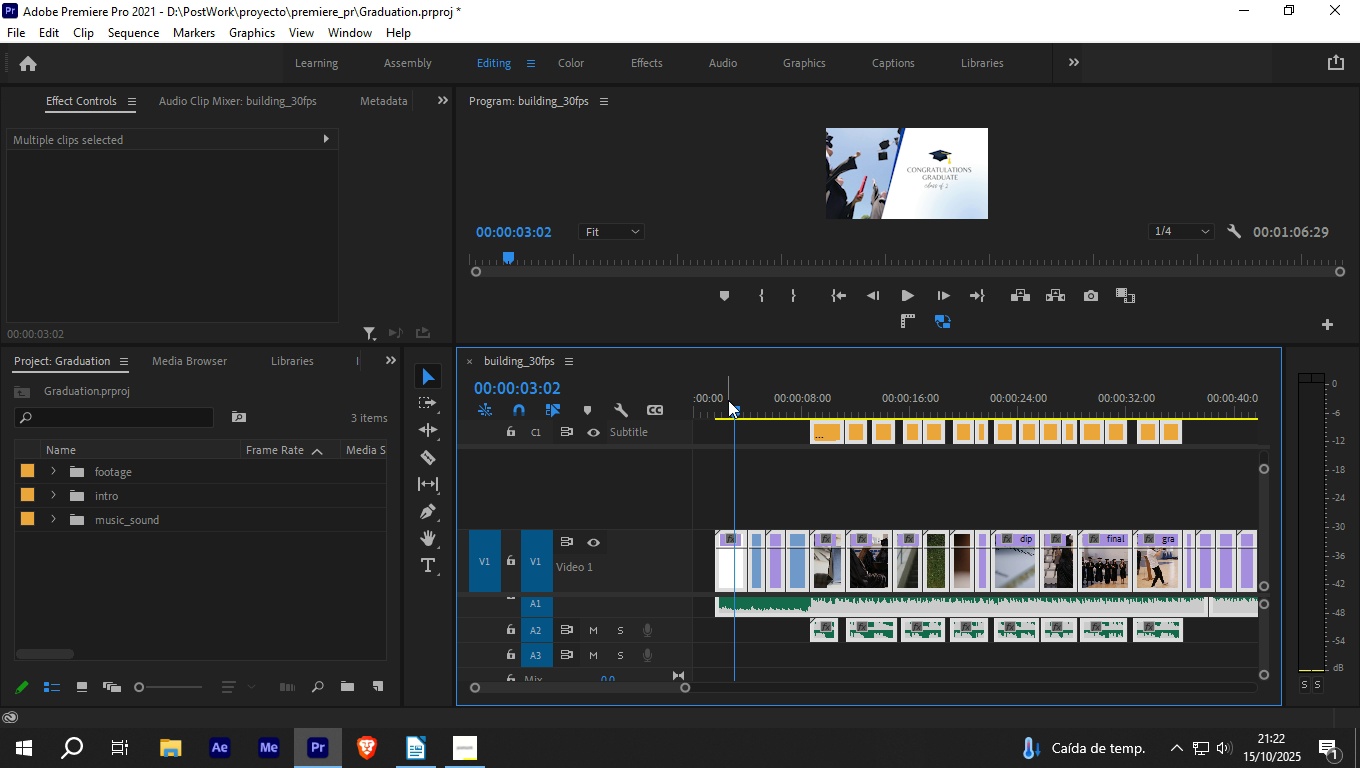 
left_click_drag(start_coordinate=[733, 408], to_coordinate=[652, 412])
 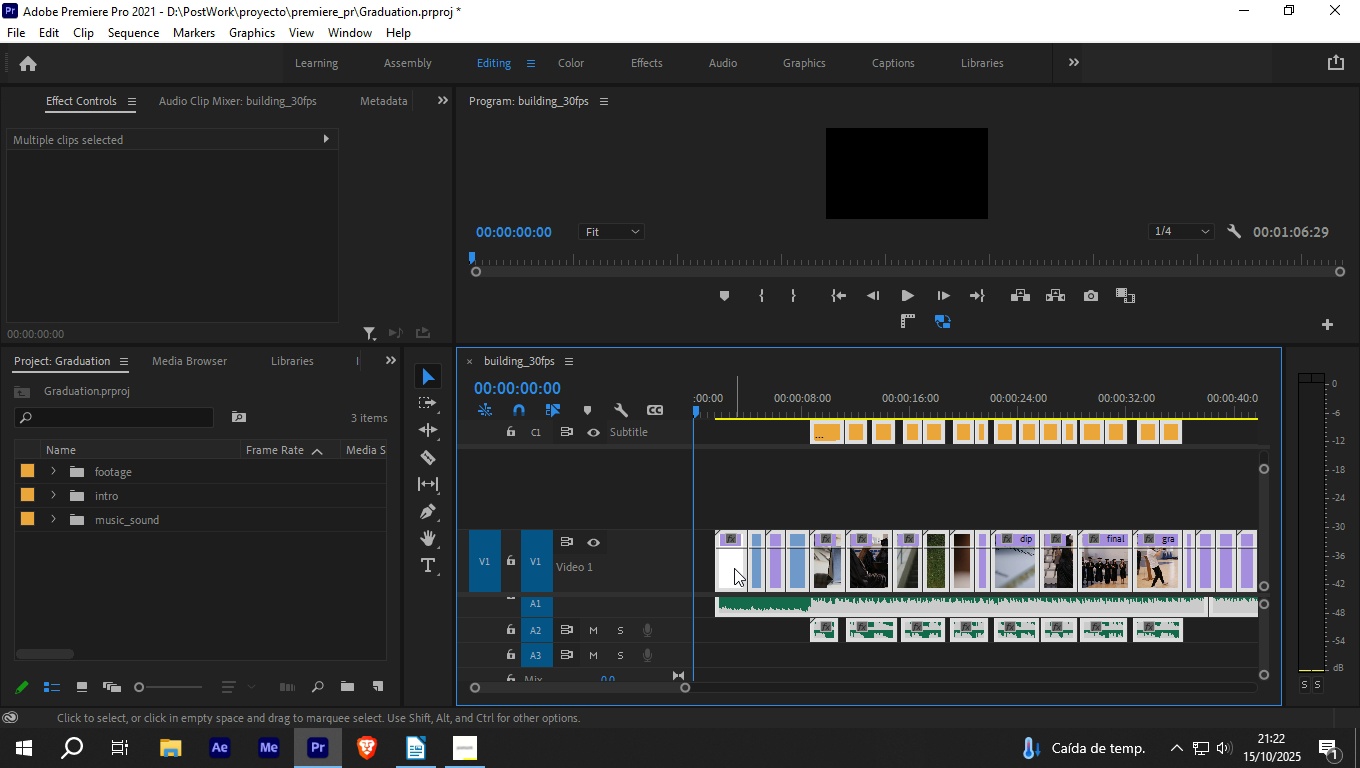 
left_click_drag(start_coordinate=[734, 568], to_coordinate=[710, 568])
 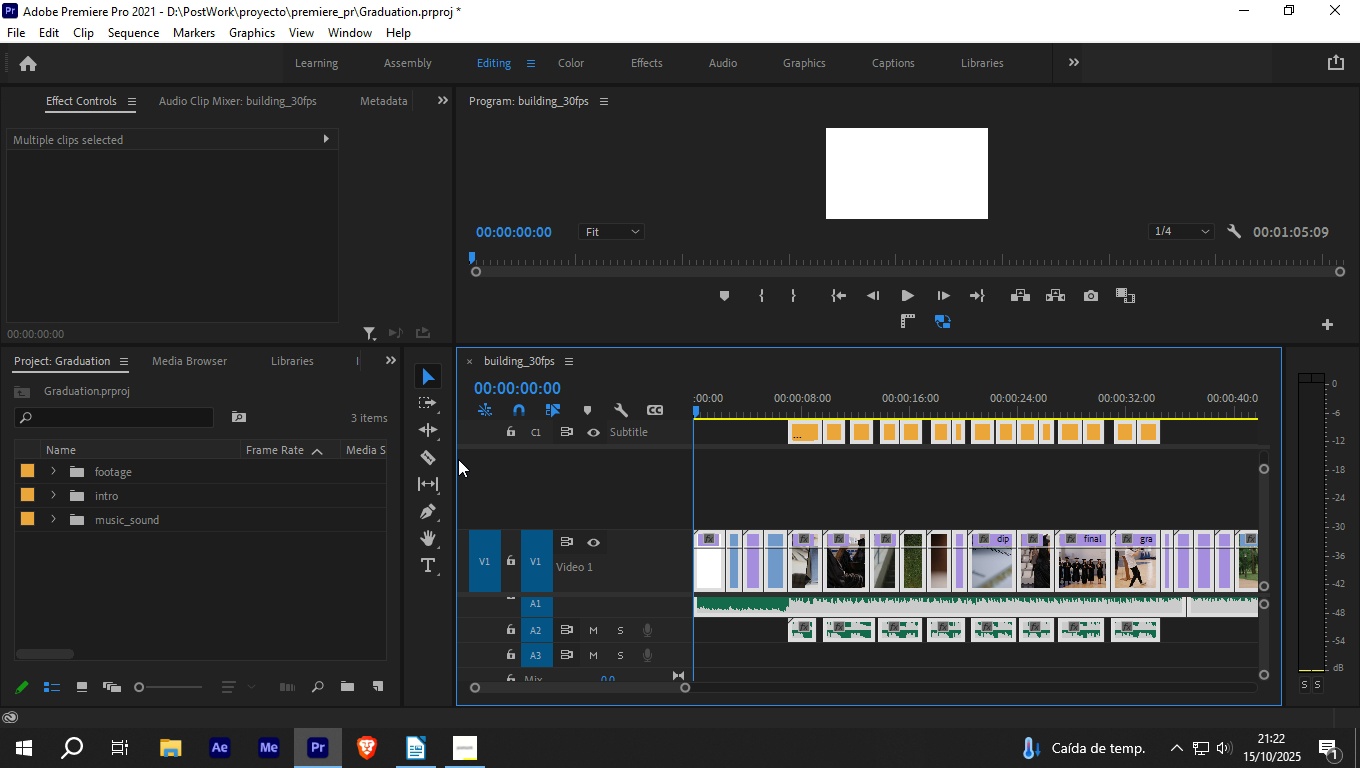 
key(Space)
 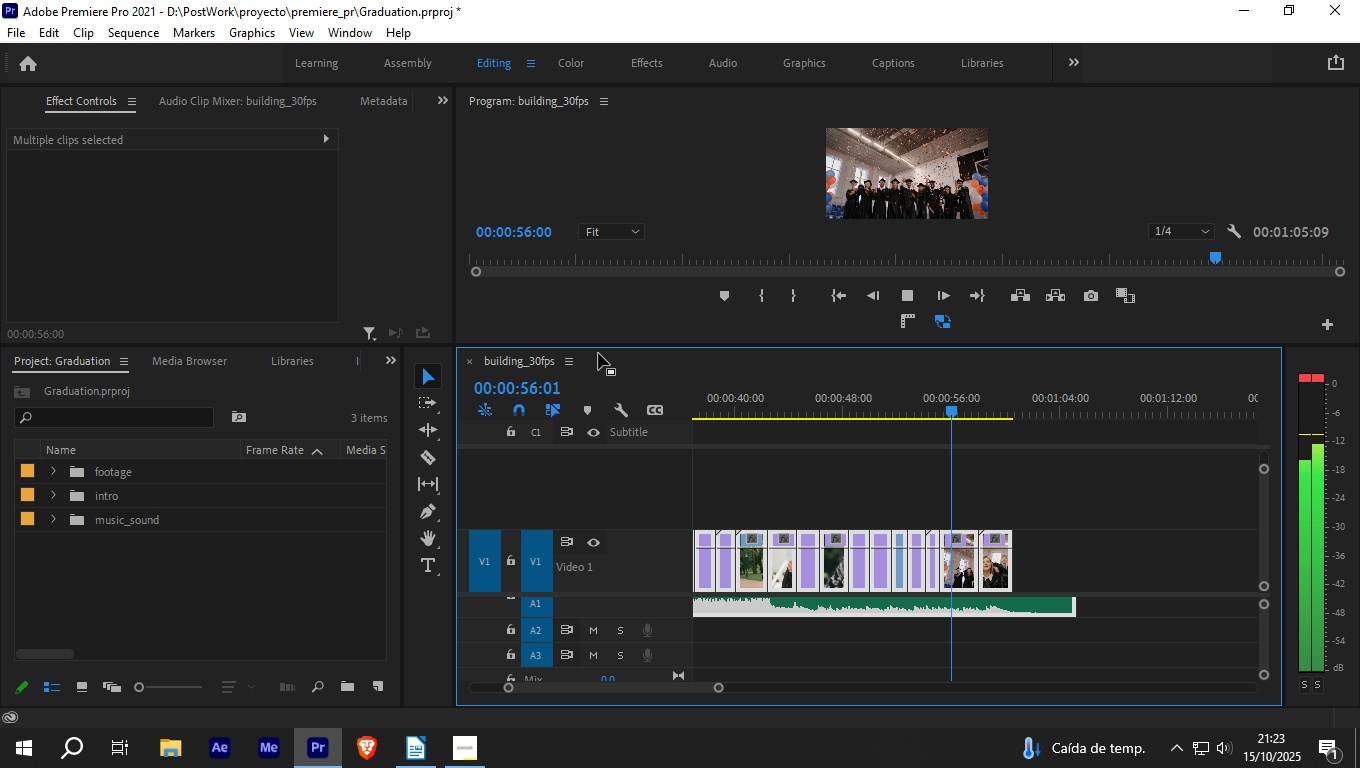 
wait(61.05)
 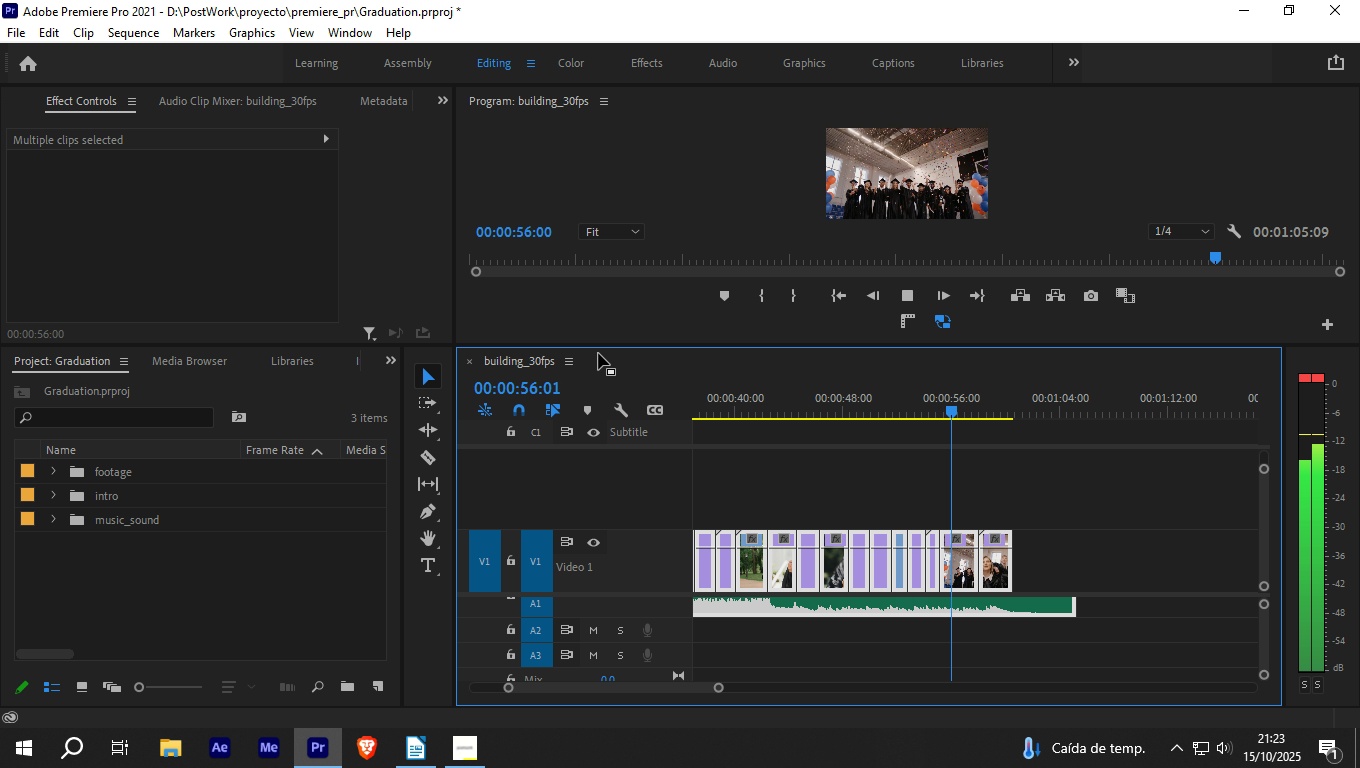 
key(Space)
 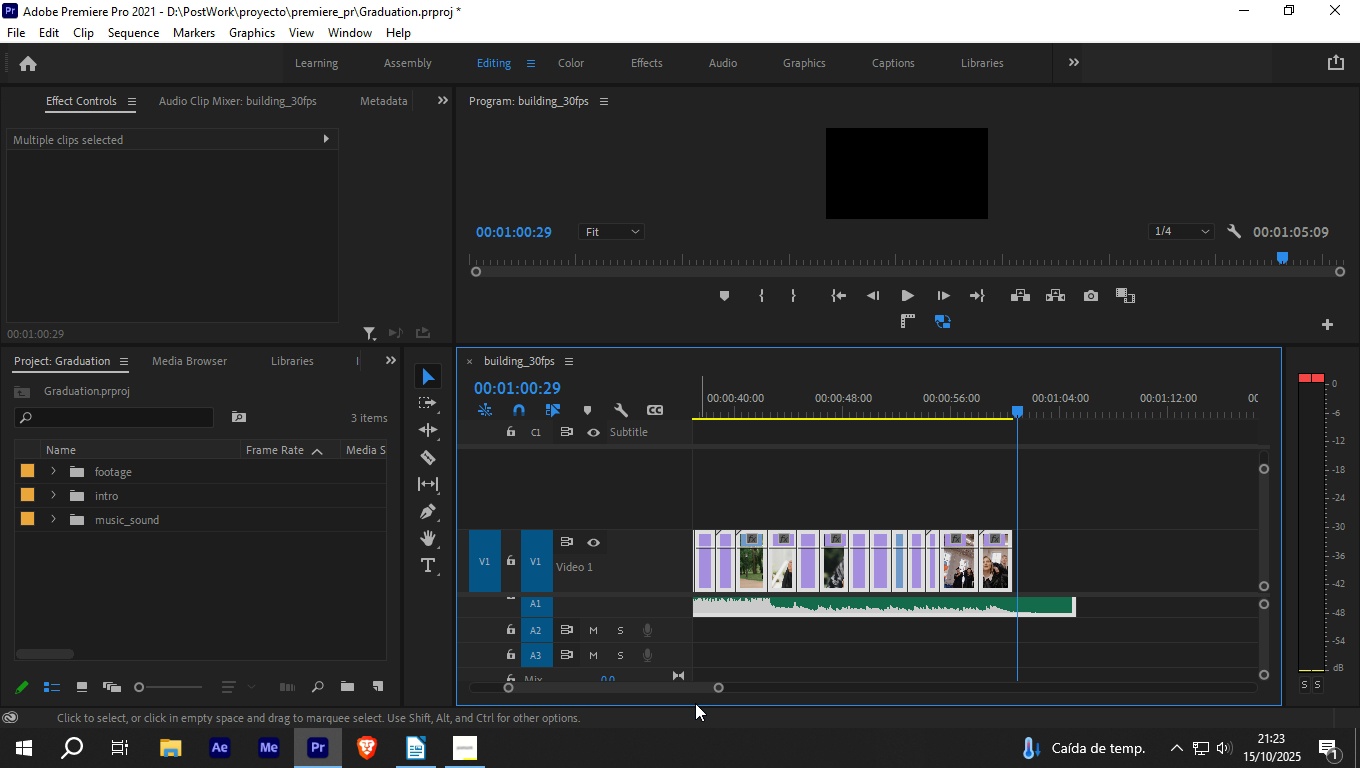 
left_click_drag(start_coordinate=[721, 688], to_coordinate=[690, 688])
 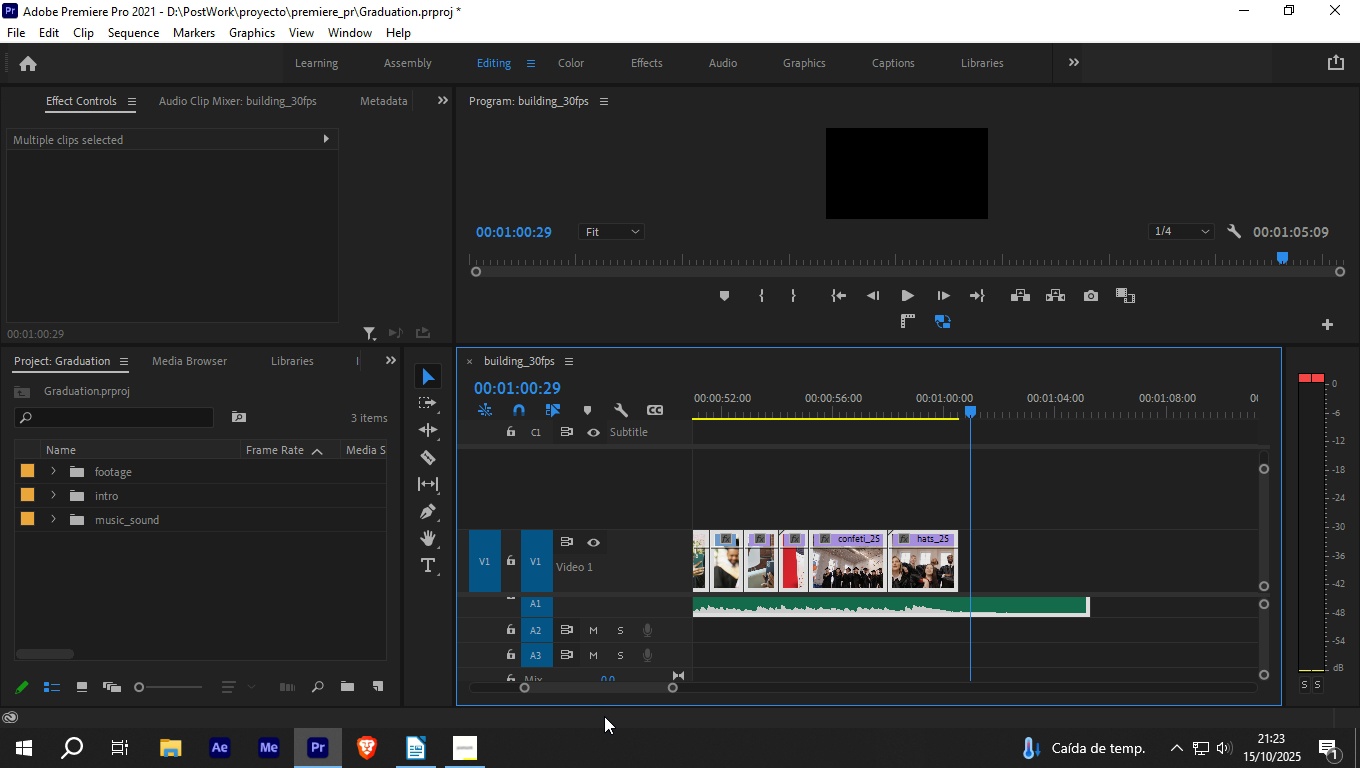 
left_click_drag(start_coordinate=[606, 688], to_coordinate=[594, 688])
 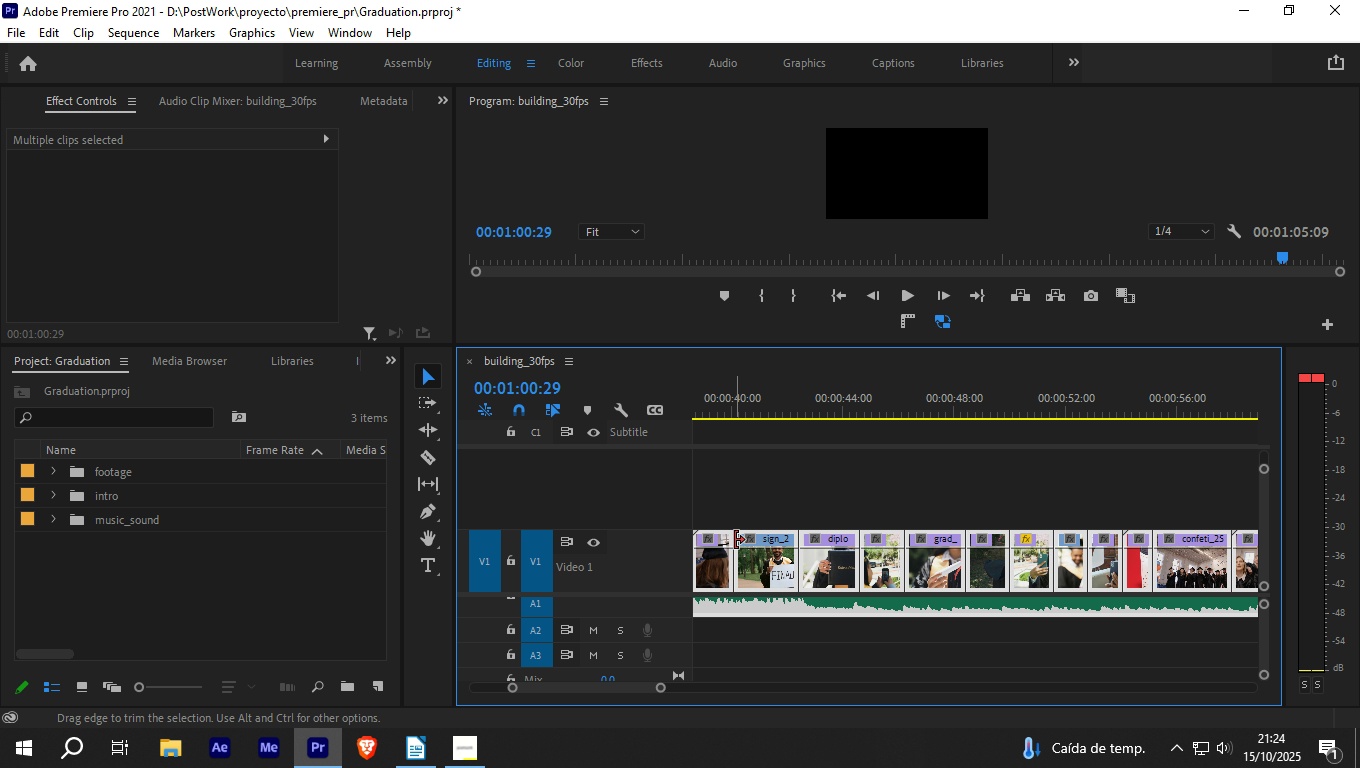 
left_click_drag(start_coordinate=[736, 537], to_coordinate=[747, 535])
 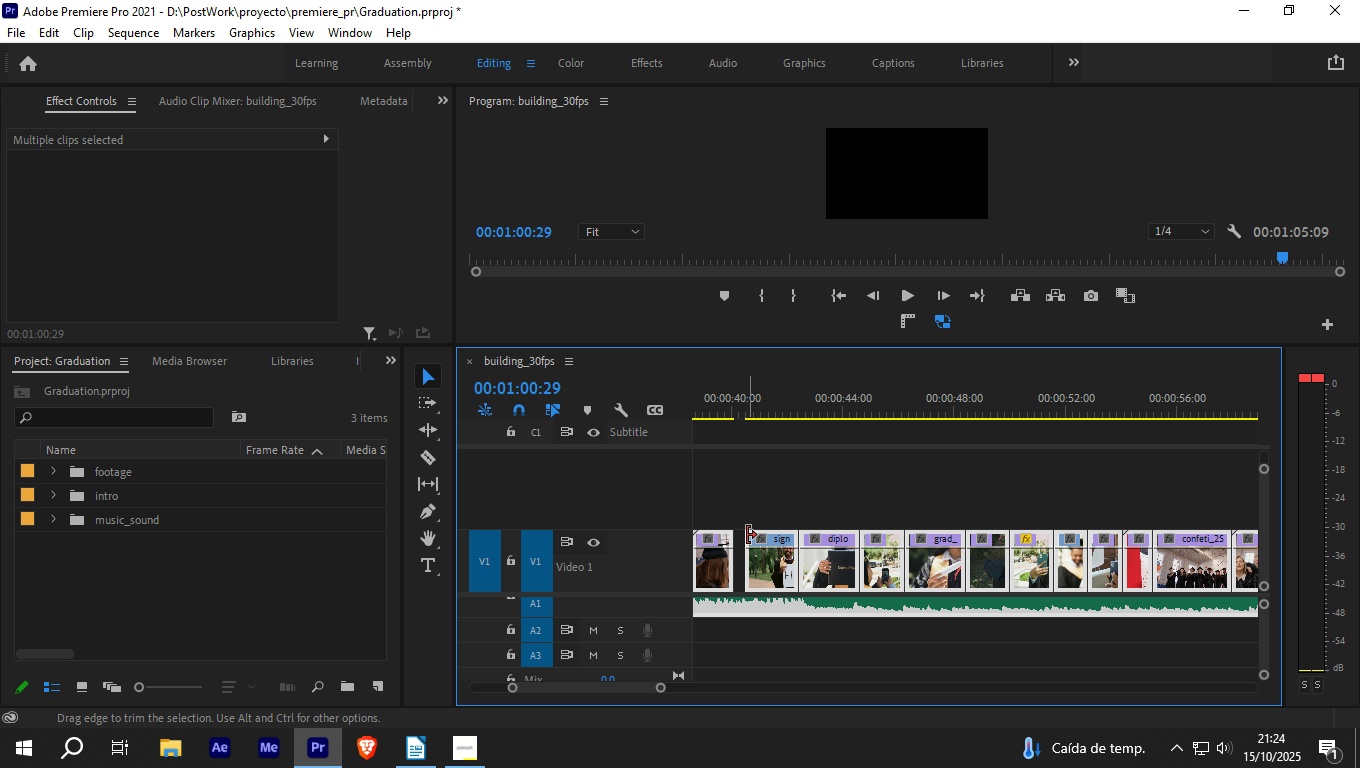 
key(Control+Z)
 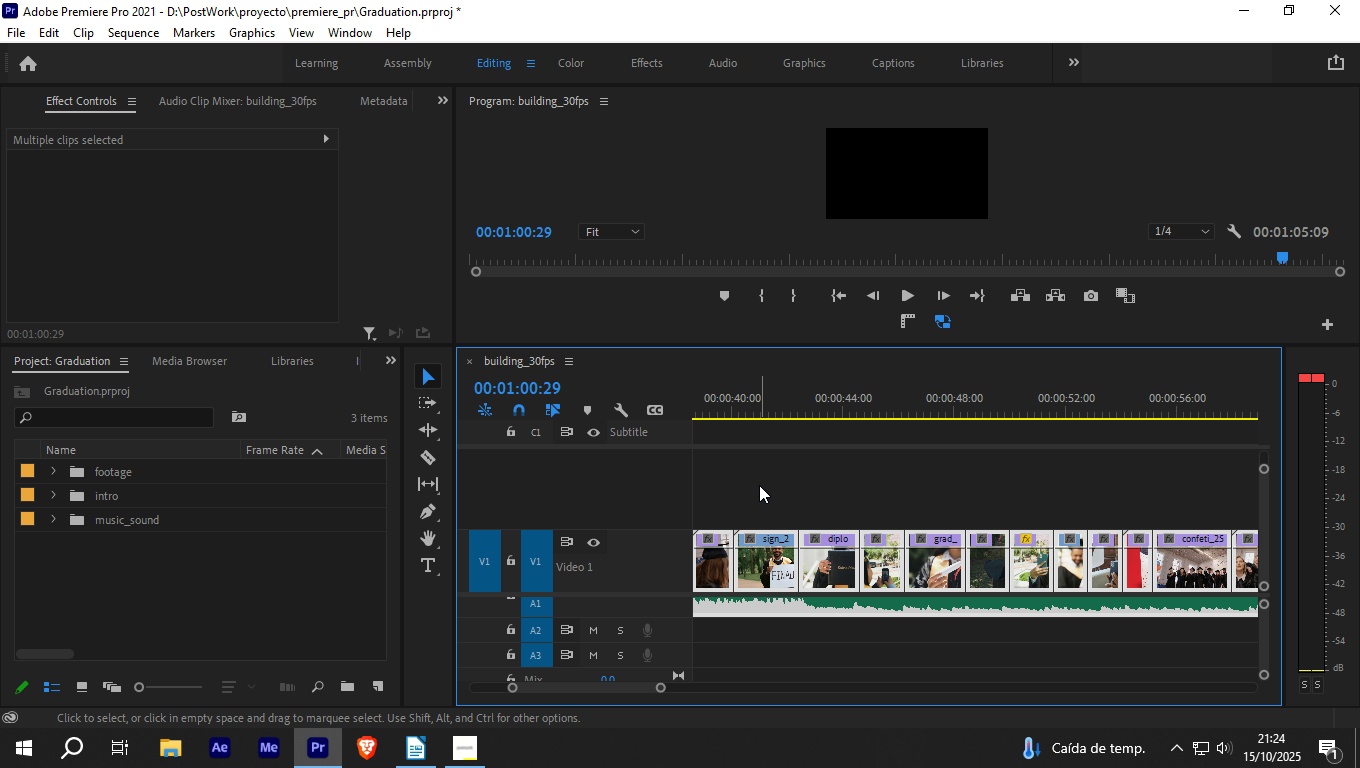 
left_click([759, 485])
 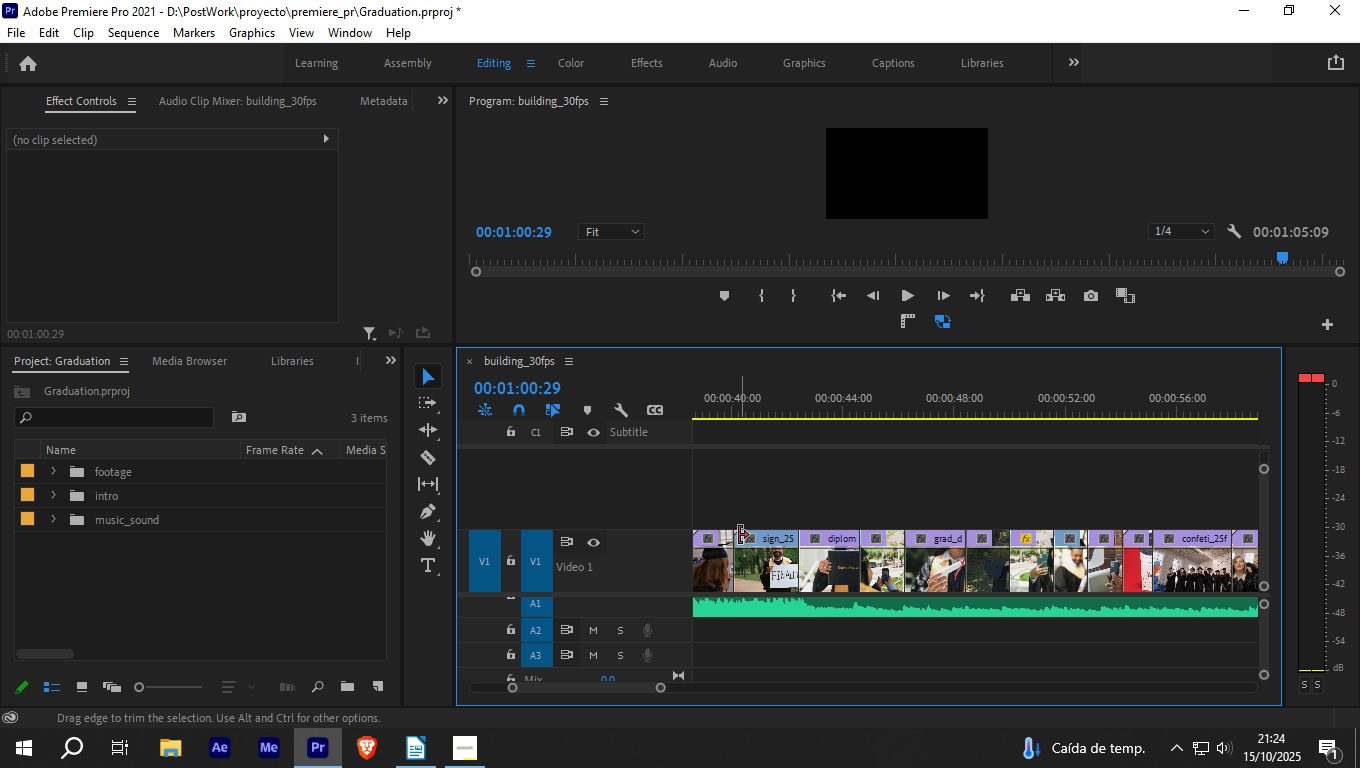 
left_click_drag(start_coordinate=[739, 535], to_coordinate=[752, 532])
 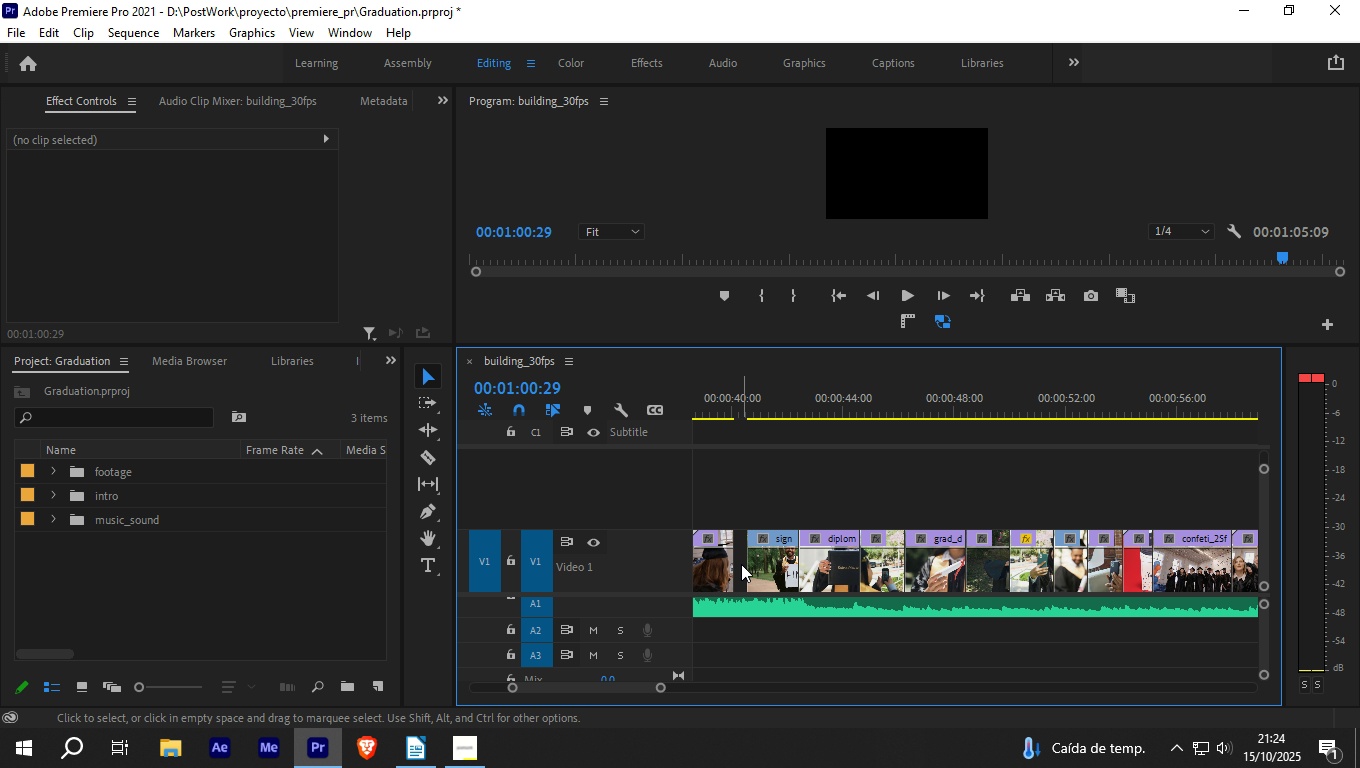 
left_click([741, 564])
 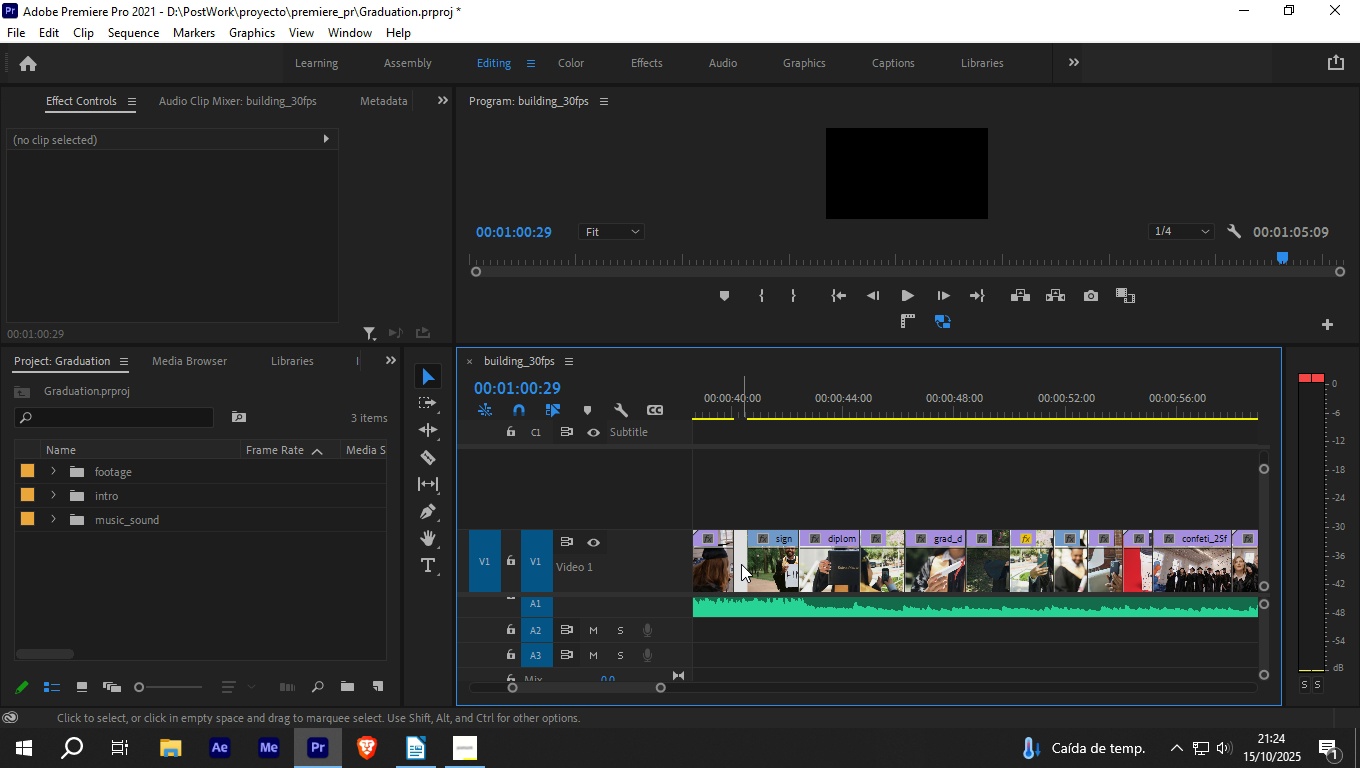 
right_click([741, 564])
 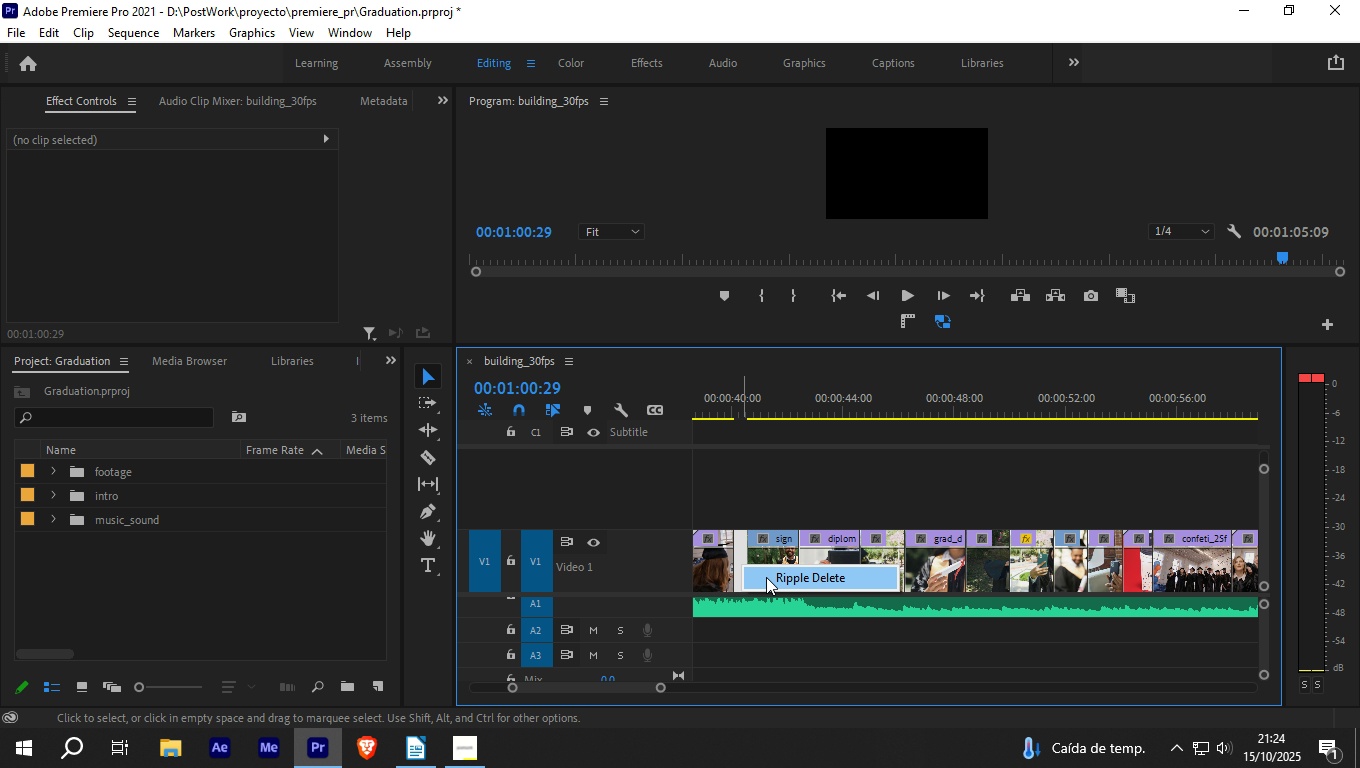 
left_click([766, 577])
 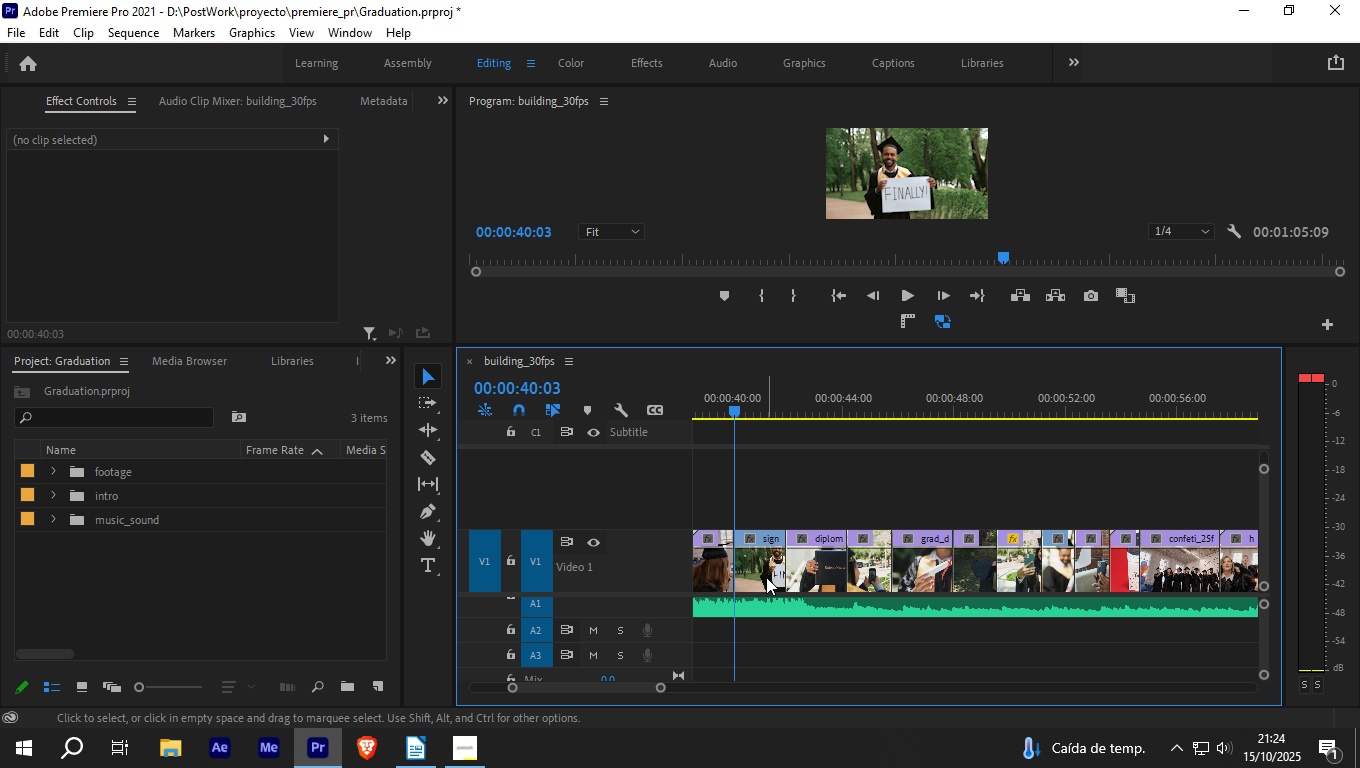 
key(Space)
 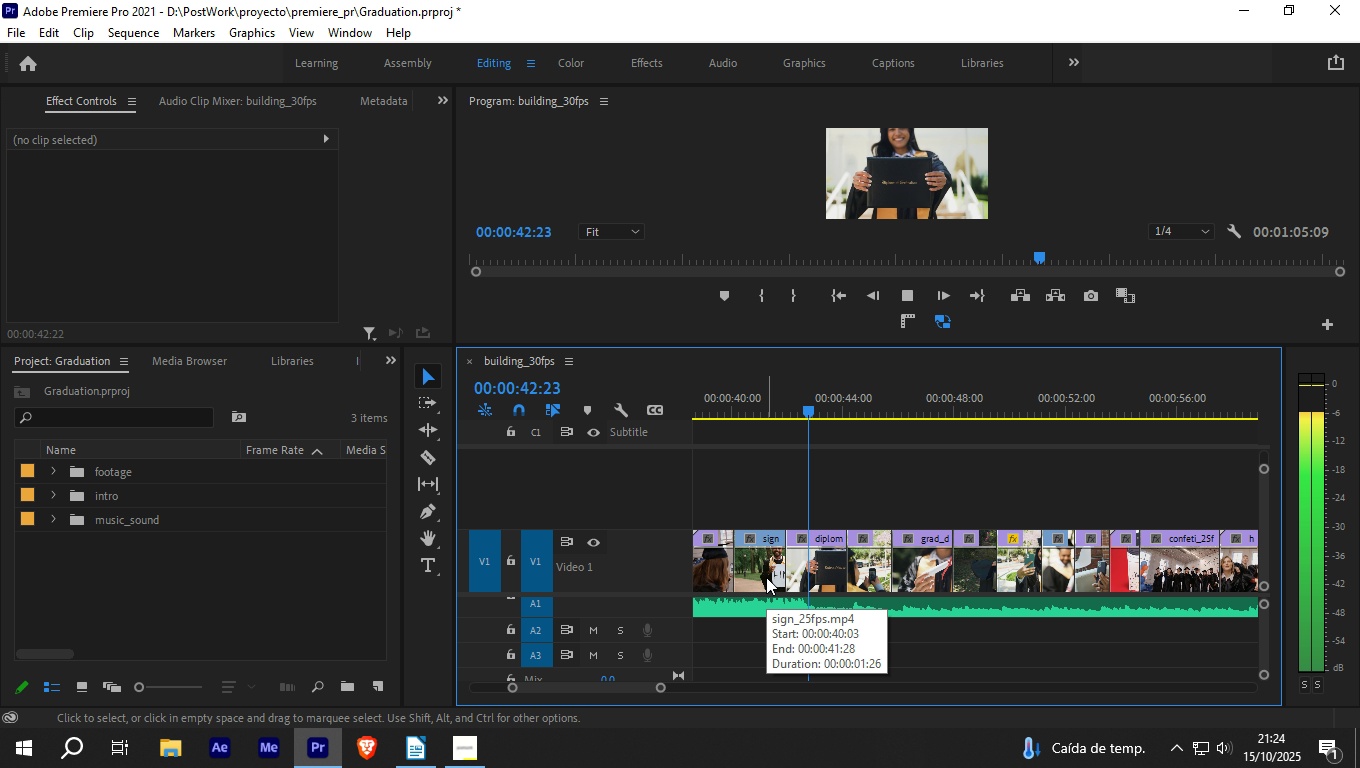 
key(Space)
 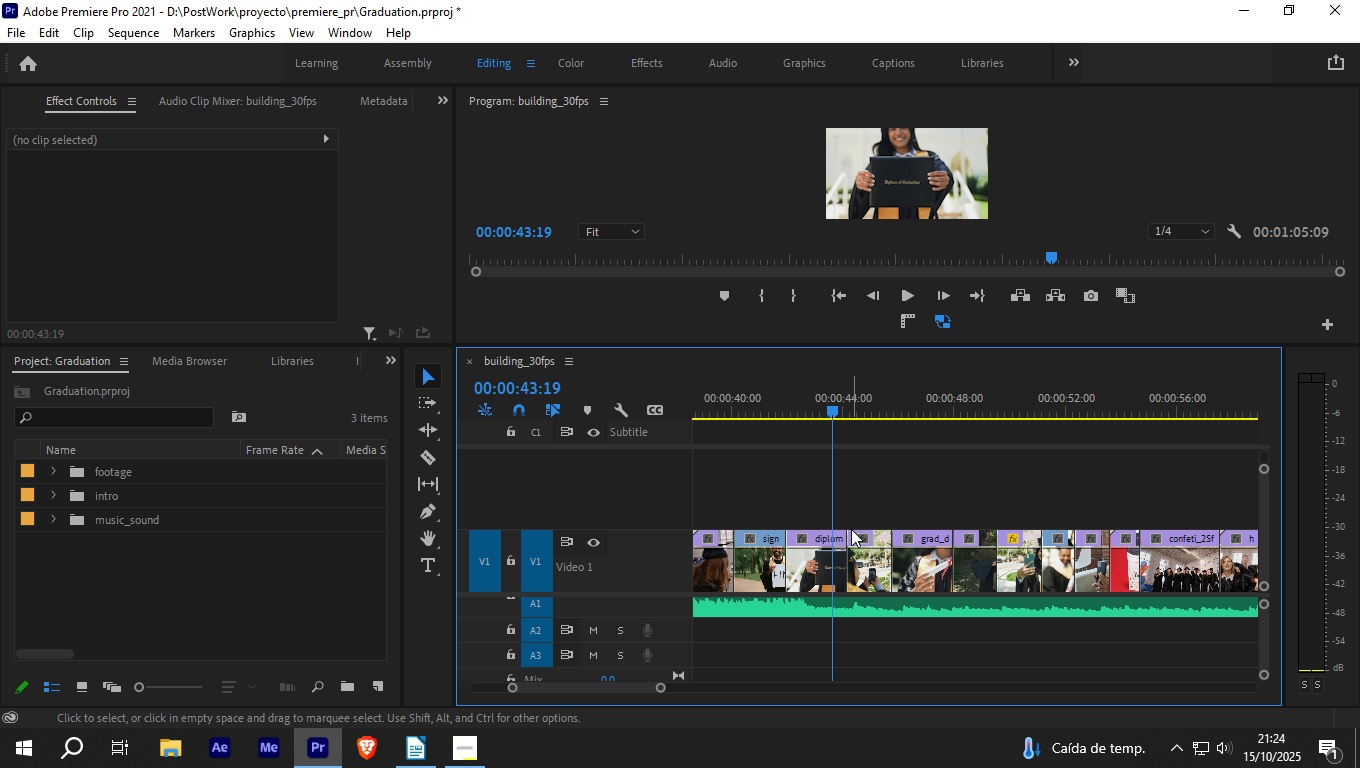 
left_click_drag(start_coordinate=[845, 540], to_coordinate=[835, 542])
 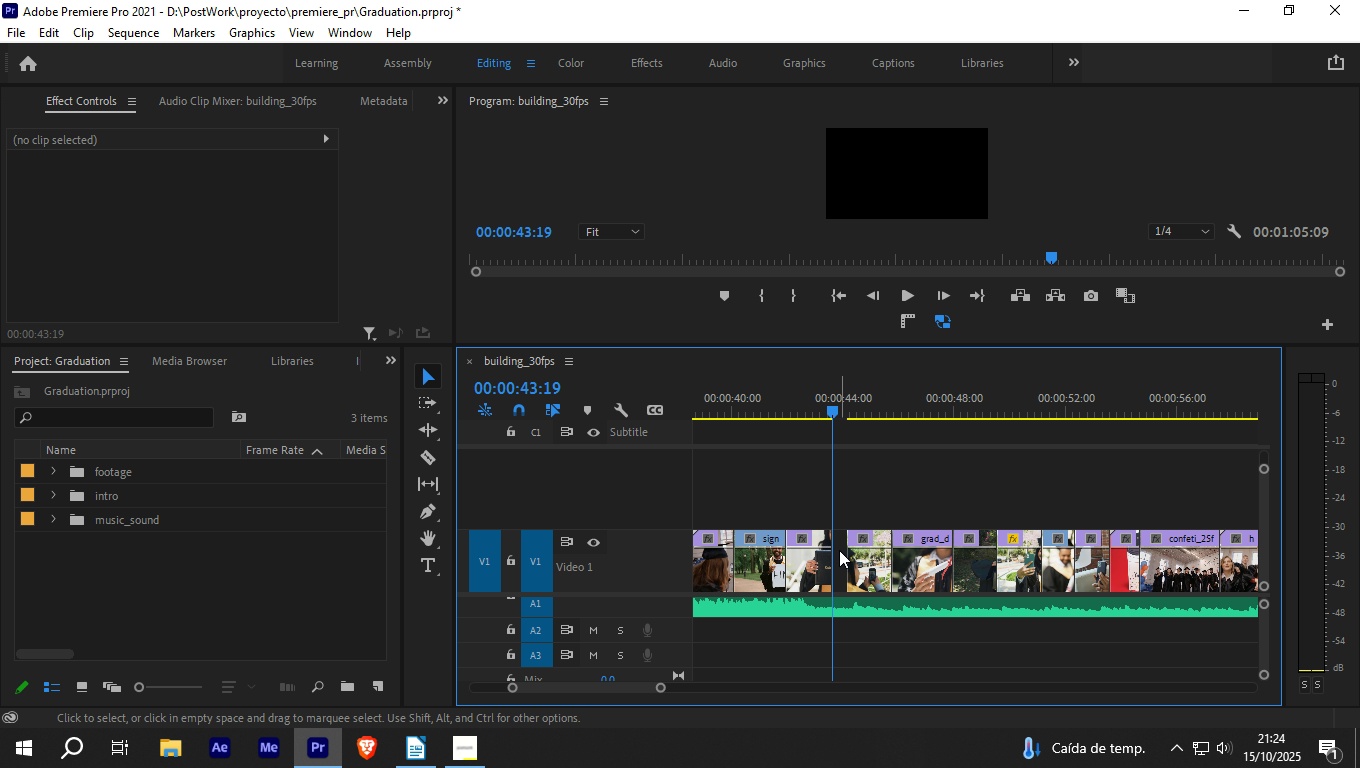 
left_click([839, 550])
 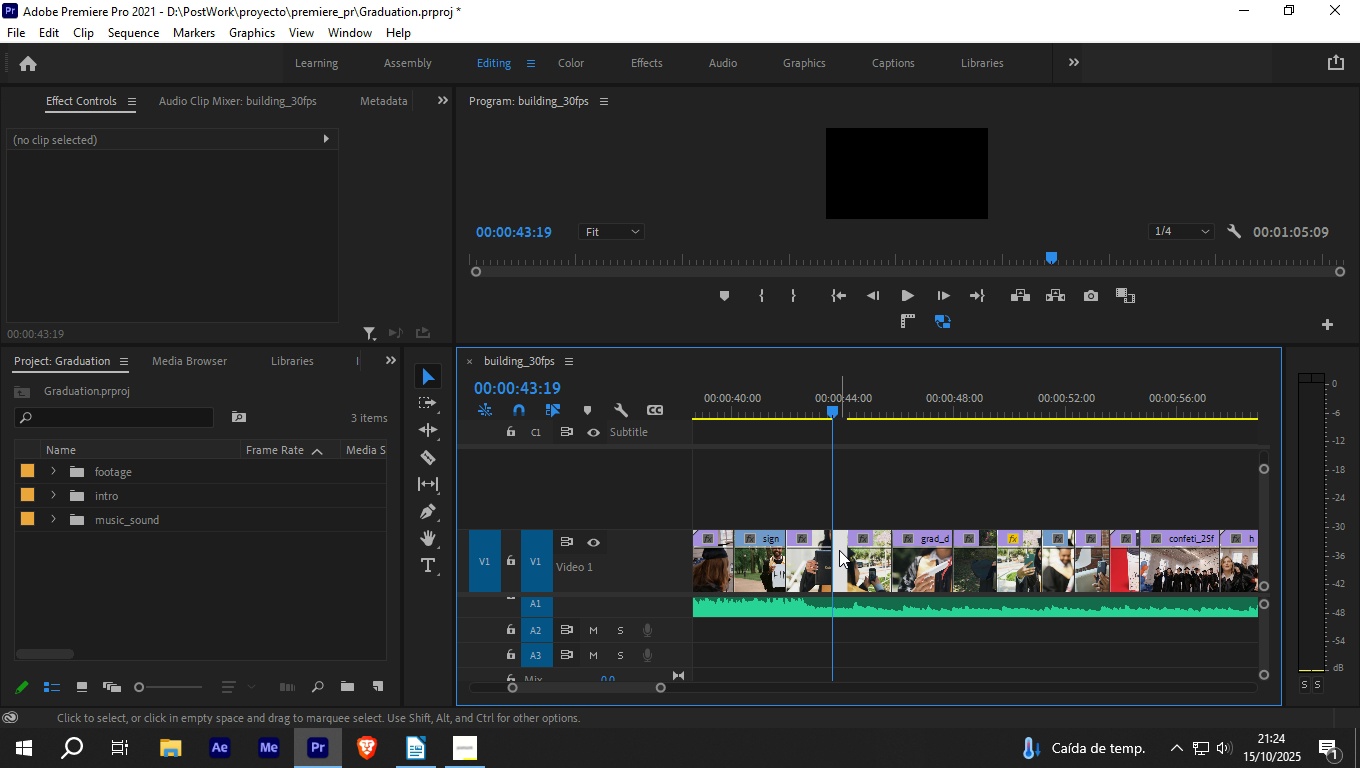 
right_click([839, 550])
 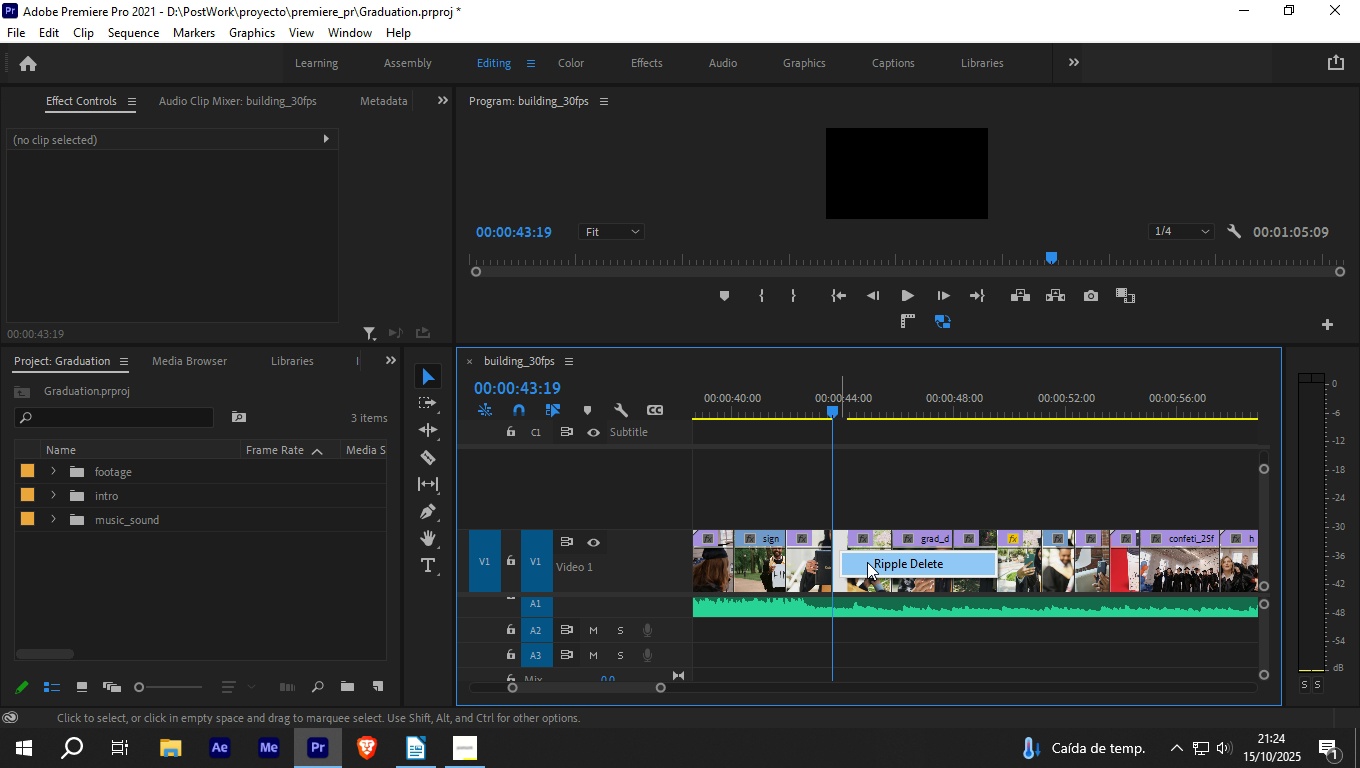 
left_click([867, 562])
 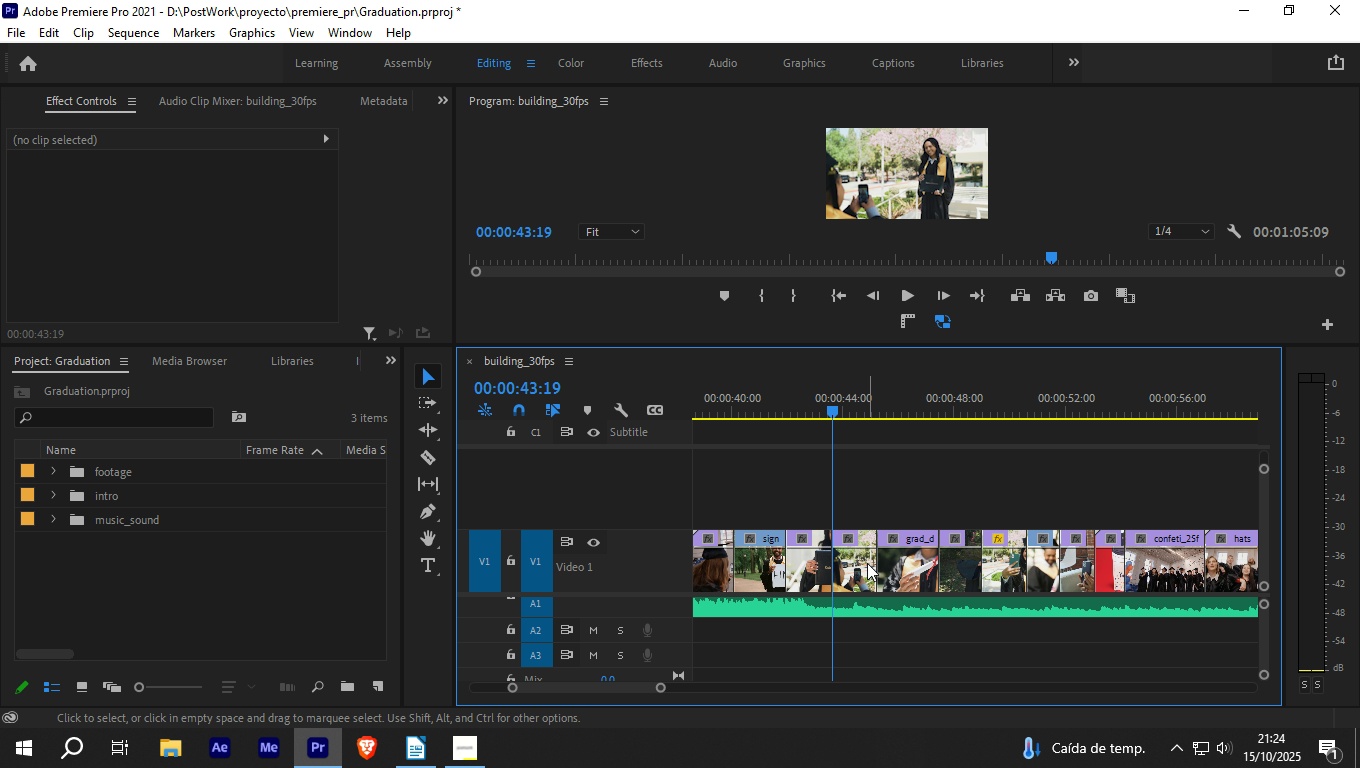 
key(Space)
 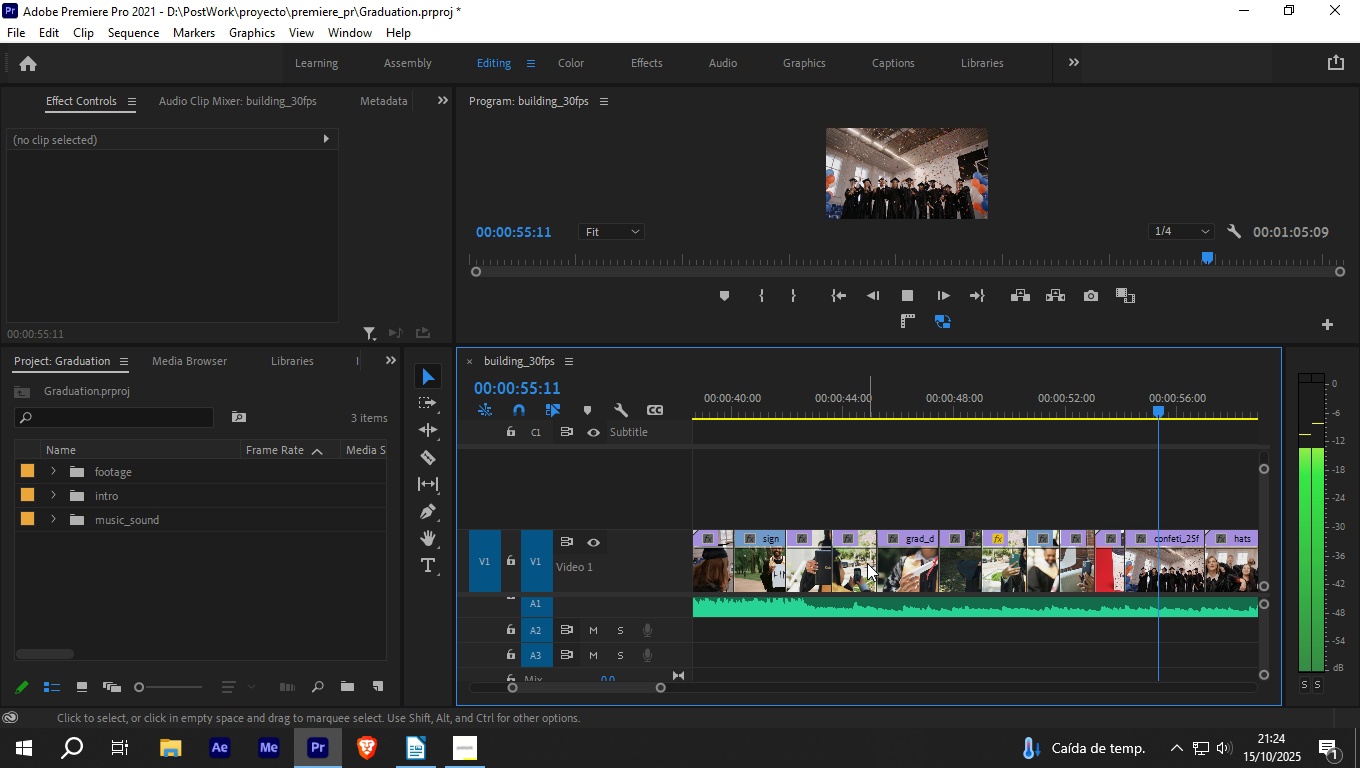 
wait(16.75)
 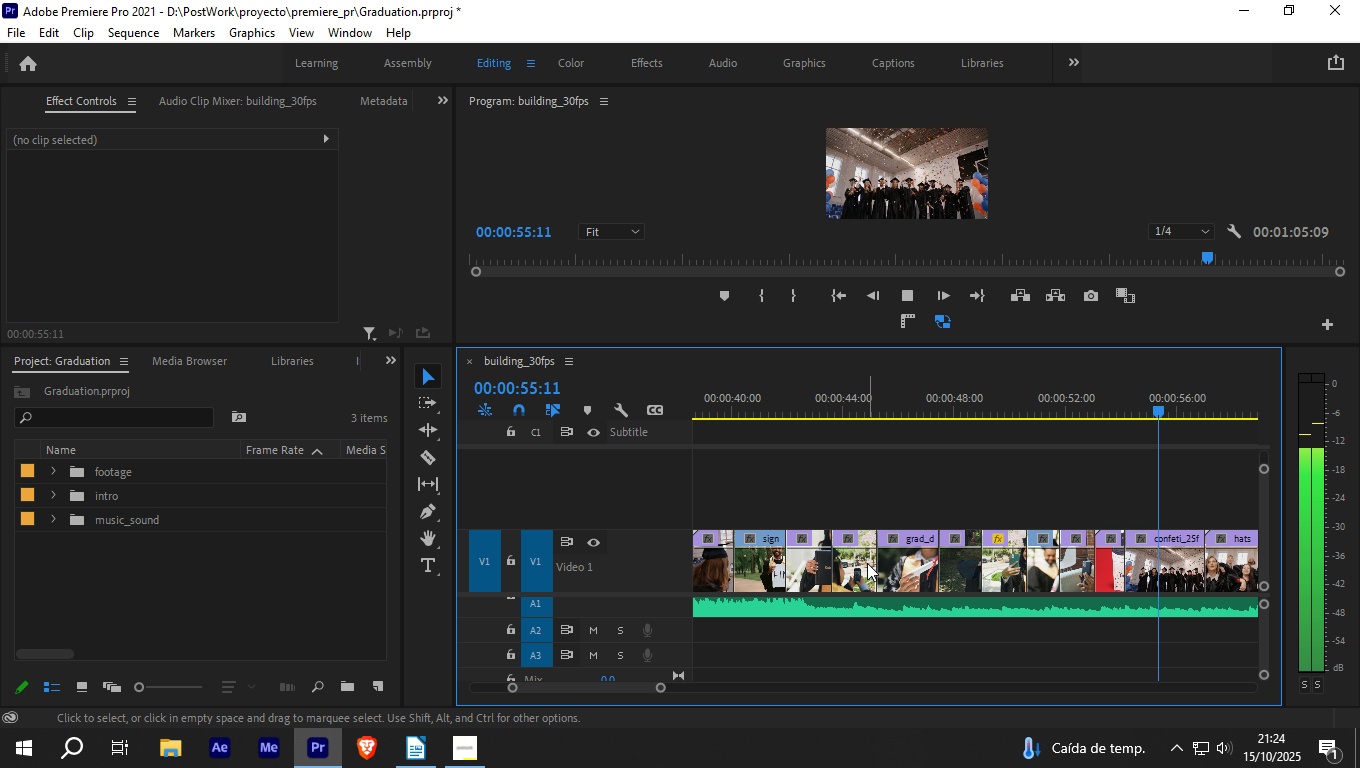 
key(Space)
 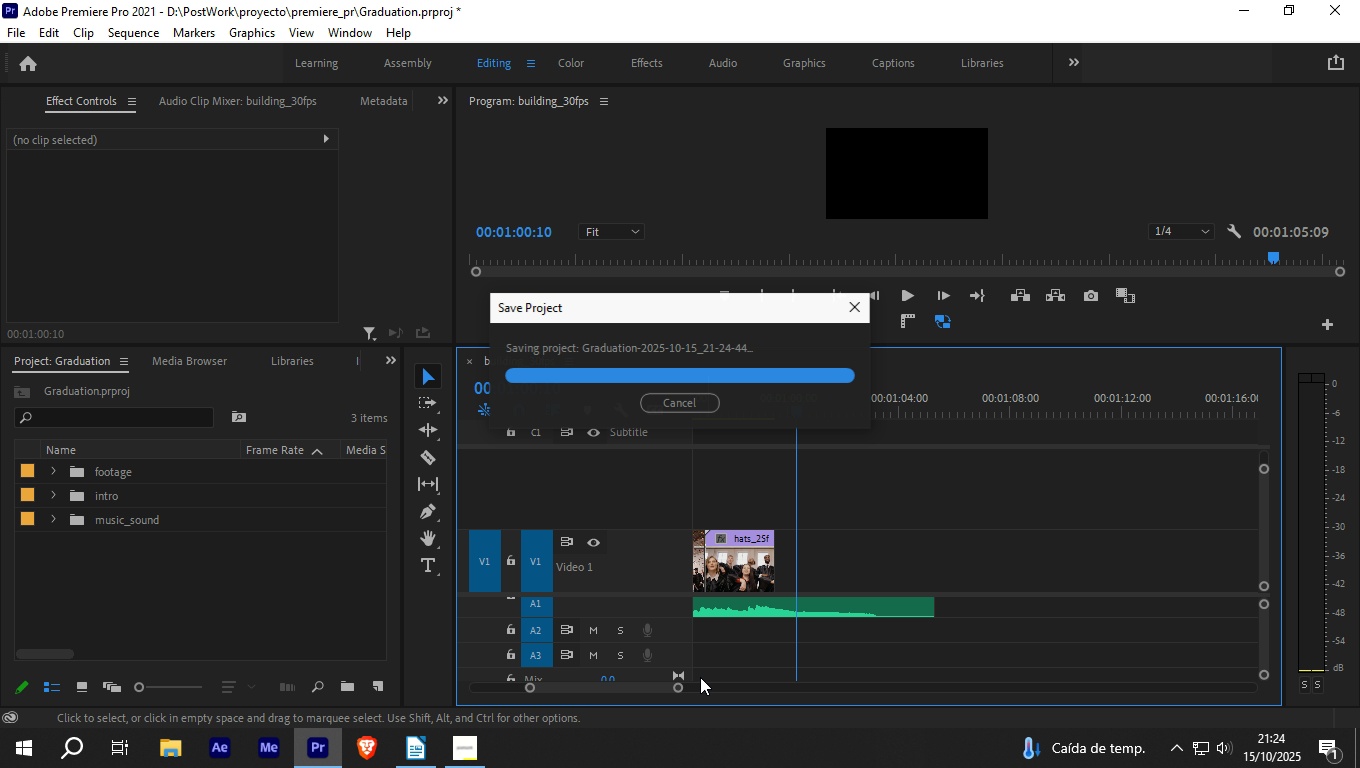 
wait(5.79)
 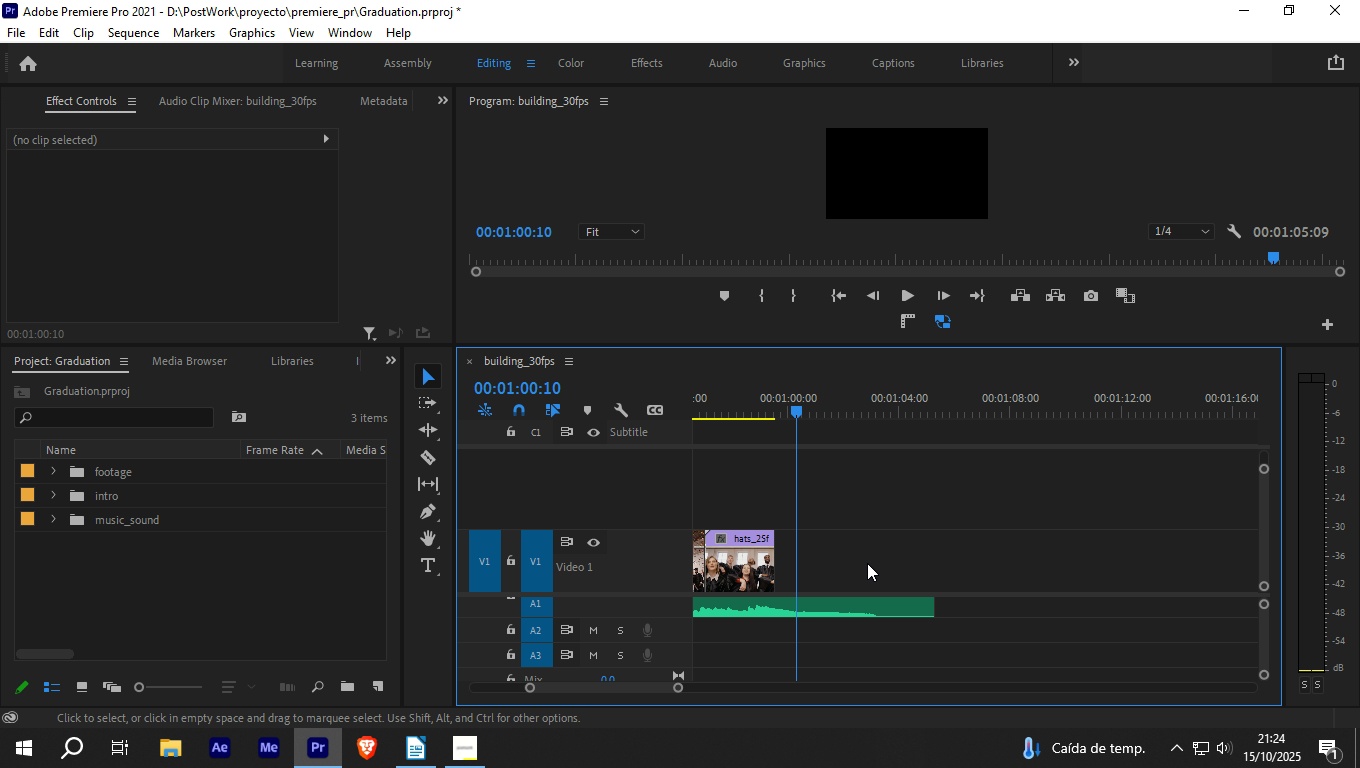 
left_click_drag(start_coordinate=[675, 688], to_coordinate=[692, 686])
 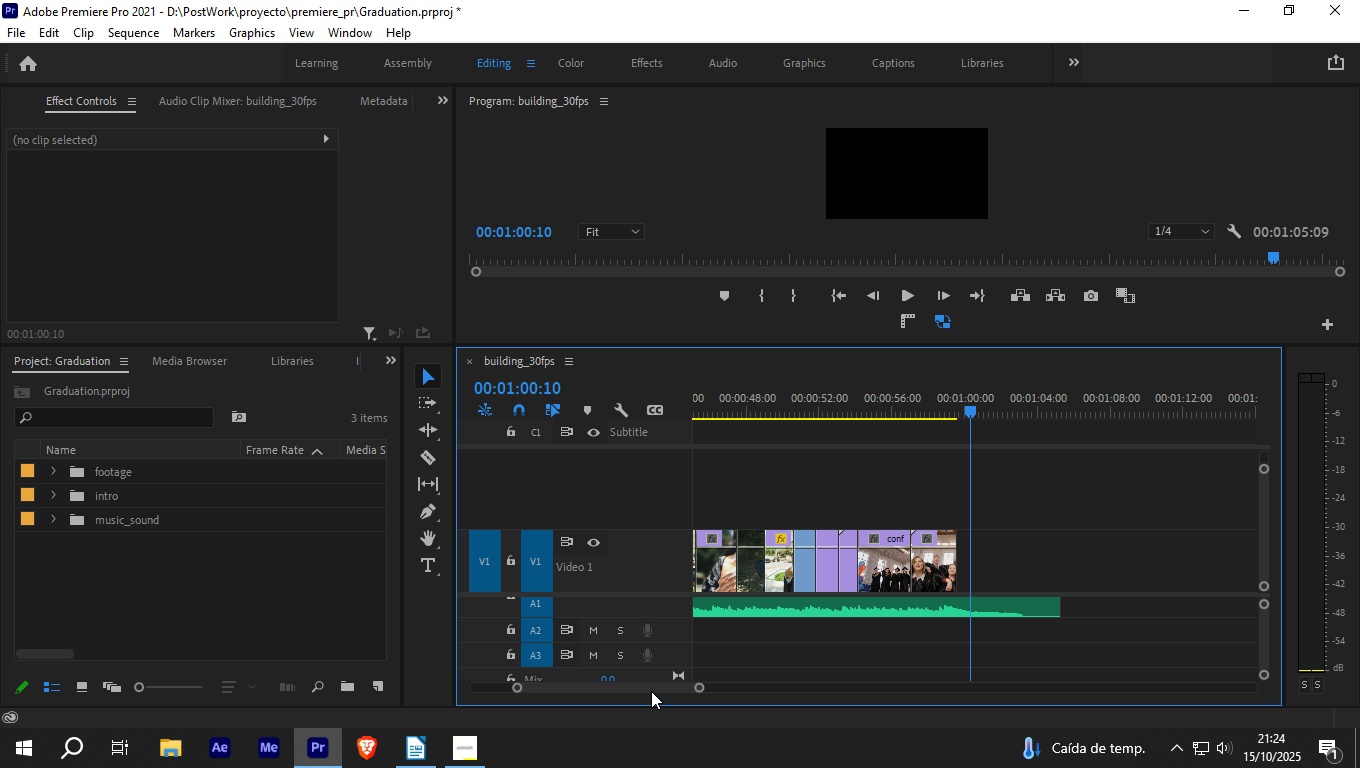 
left_click_drag(start_coordinate=[650, 690], to_coordinate=[644, 690])
 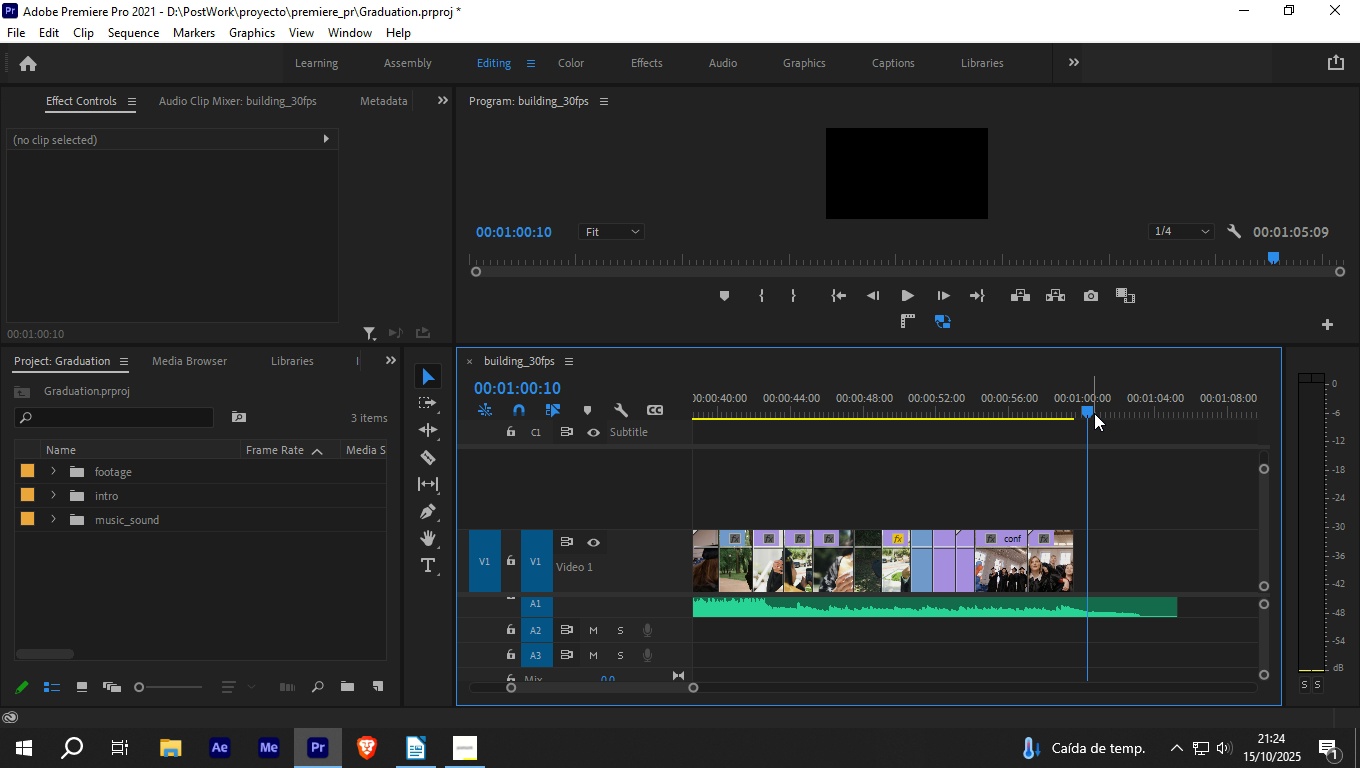 
left_click_drag(start_coordinate=[1086, 415], to_coordinate=[771, 464])
 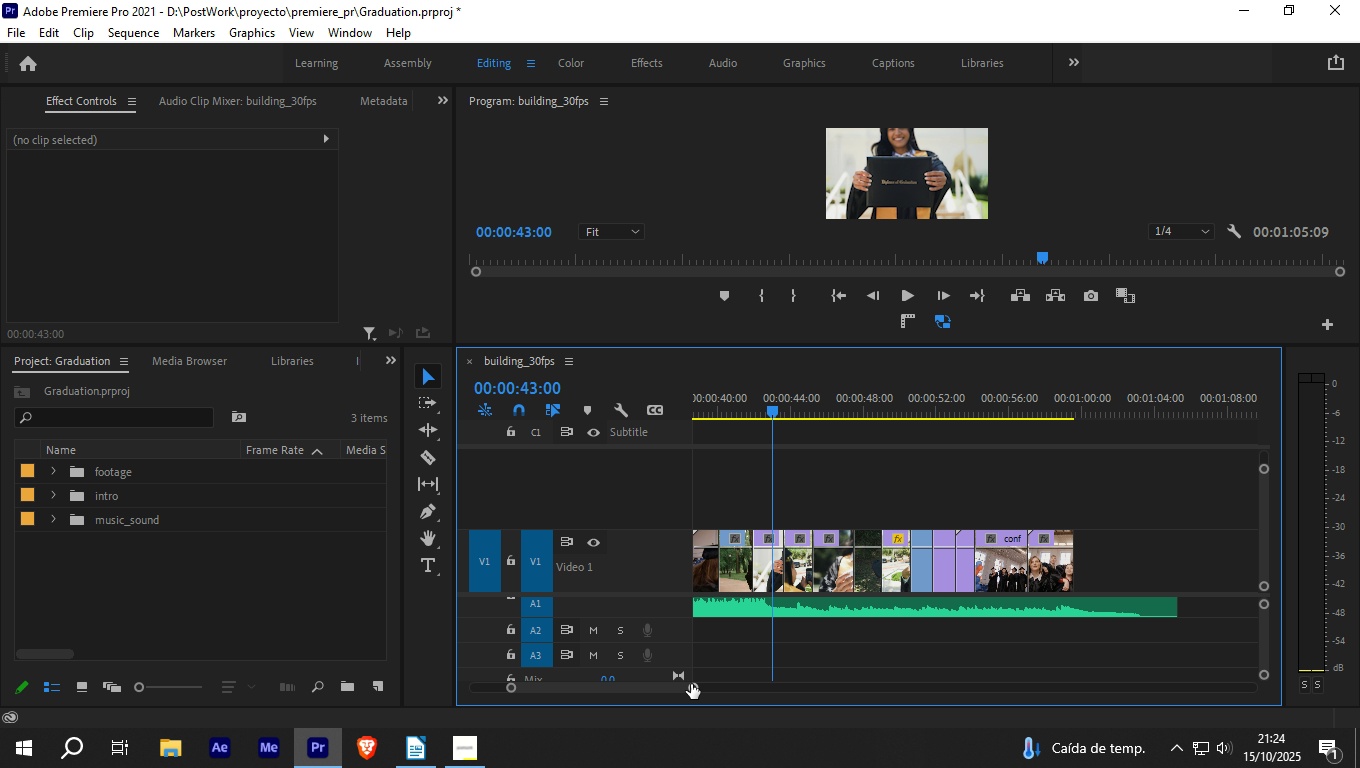 
left_click_drag(start_coordinate=[689, 685], to_coordinate=[712, 687])
 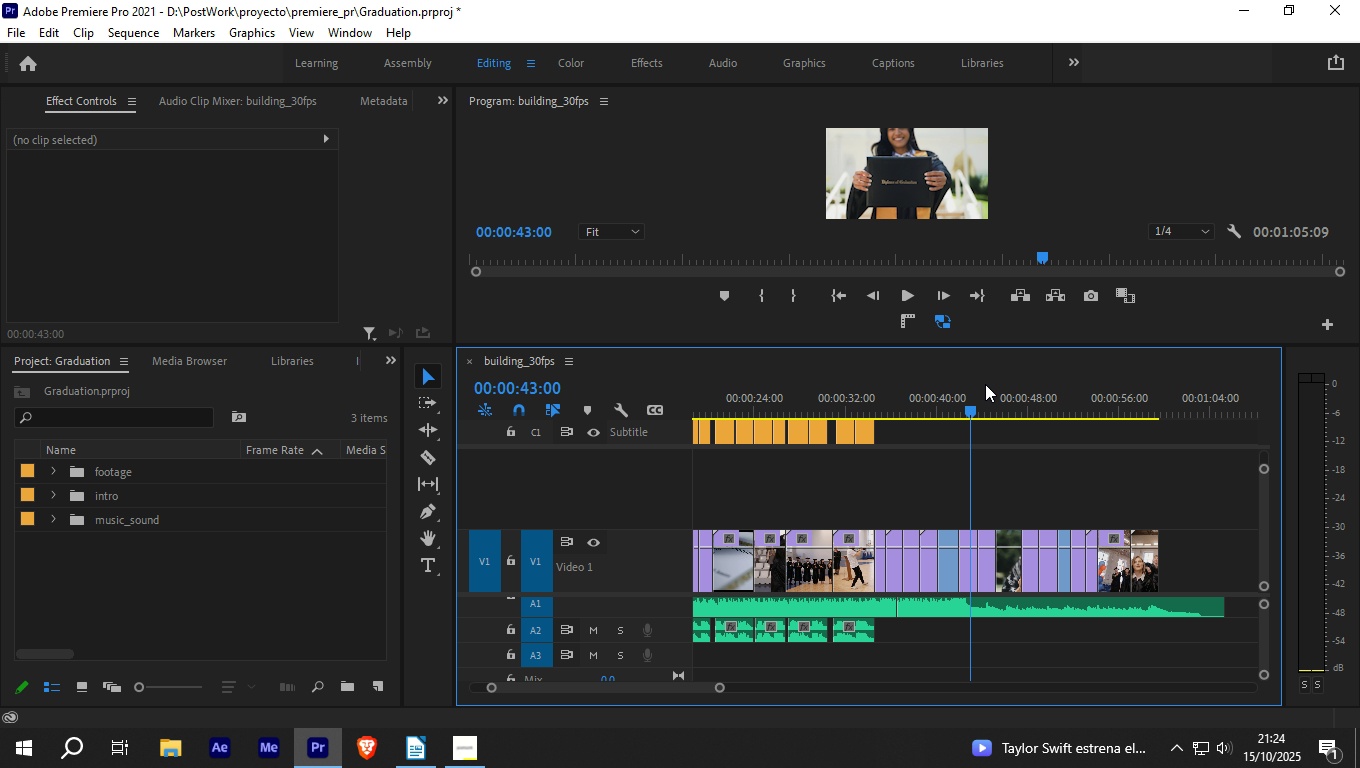 
left_click_drag(start_coordinate=[967, 409], to_coordinate=[838, 429])
 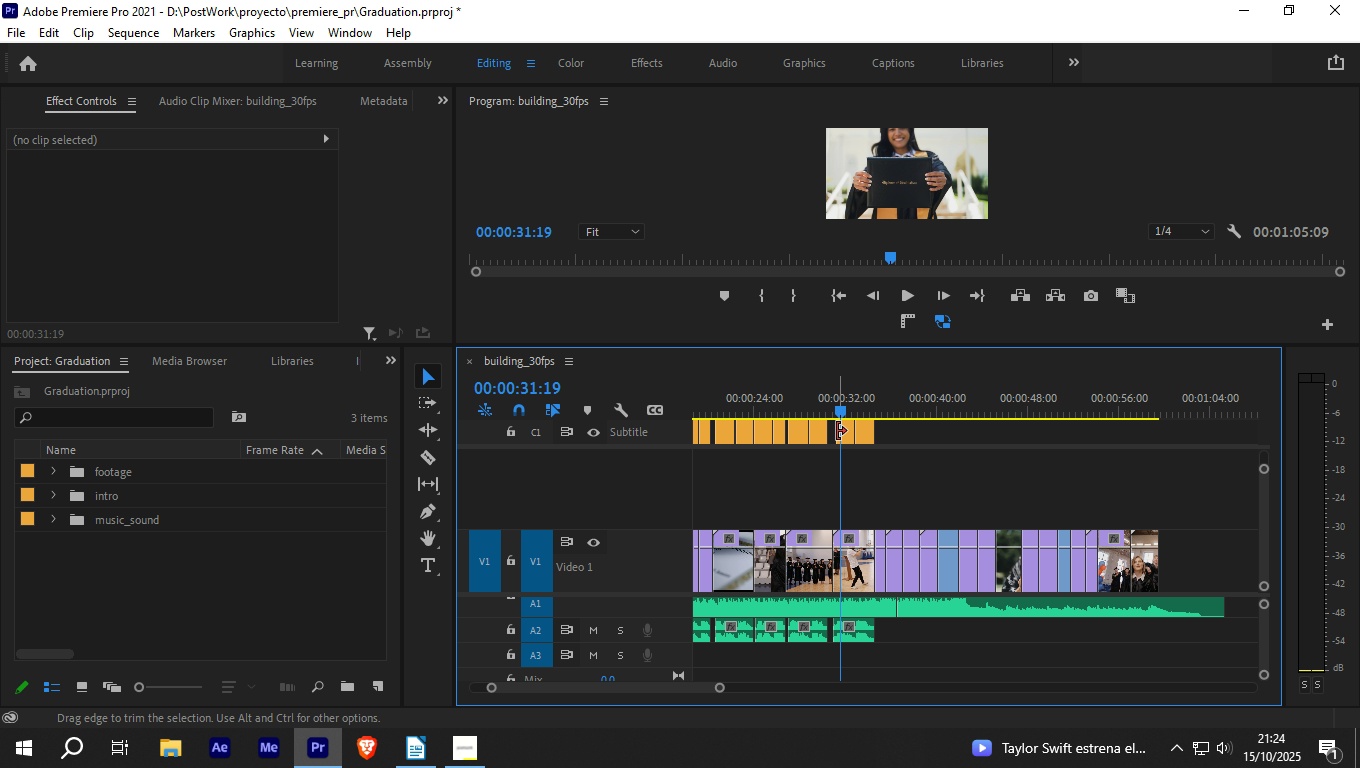 
key(Space)
 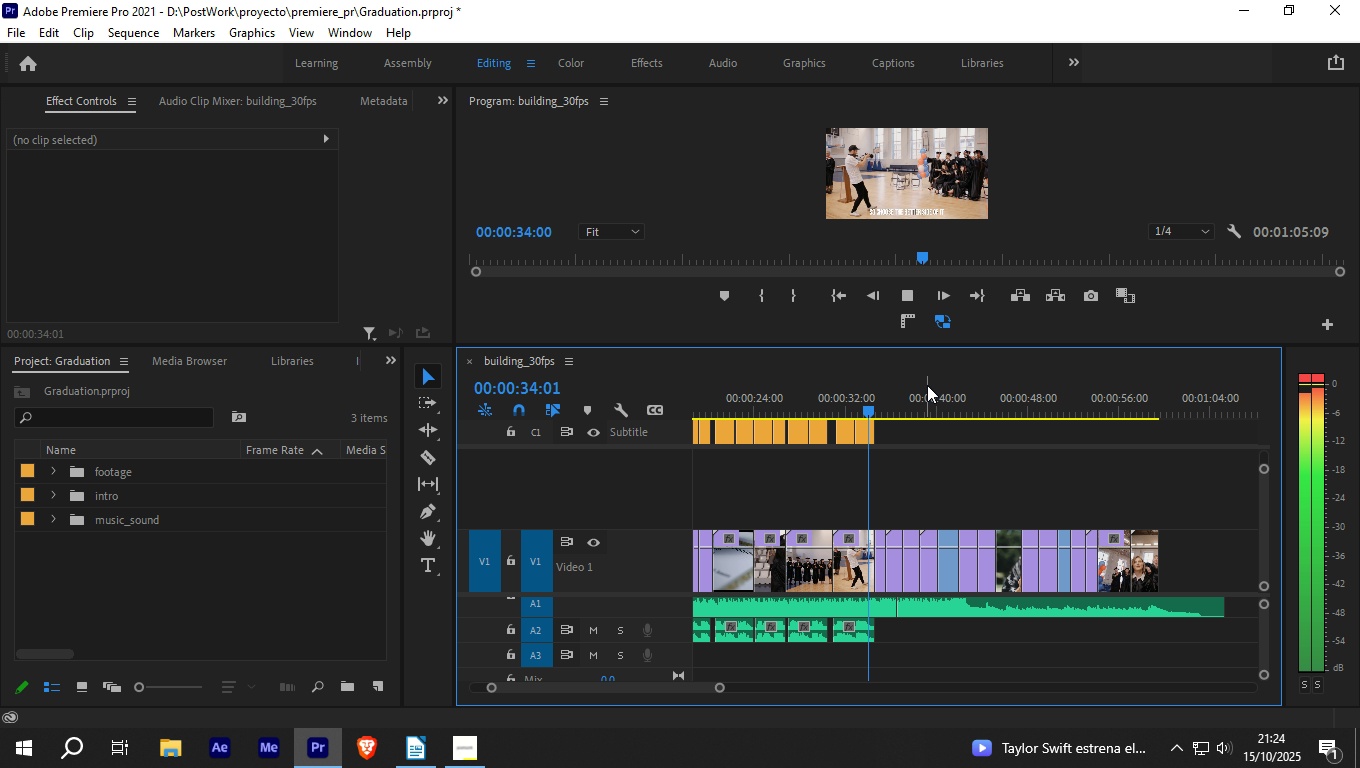 
key(Space)
 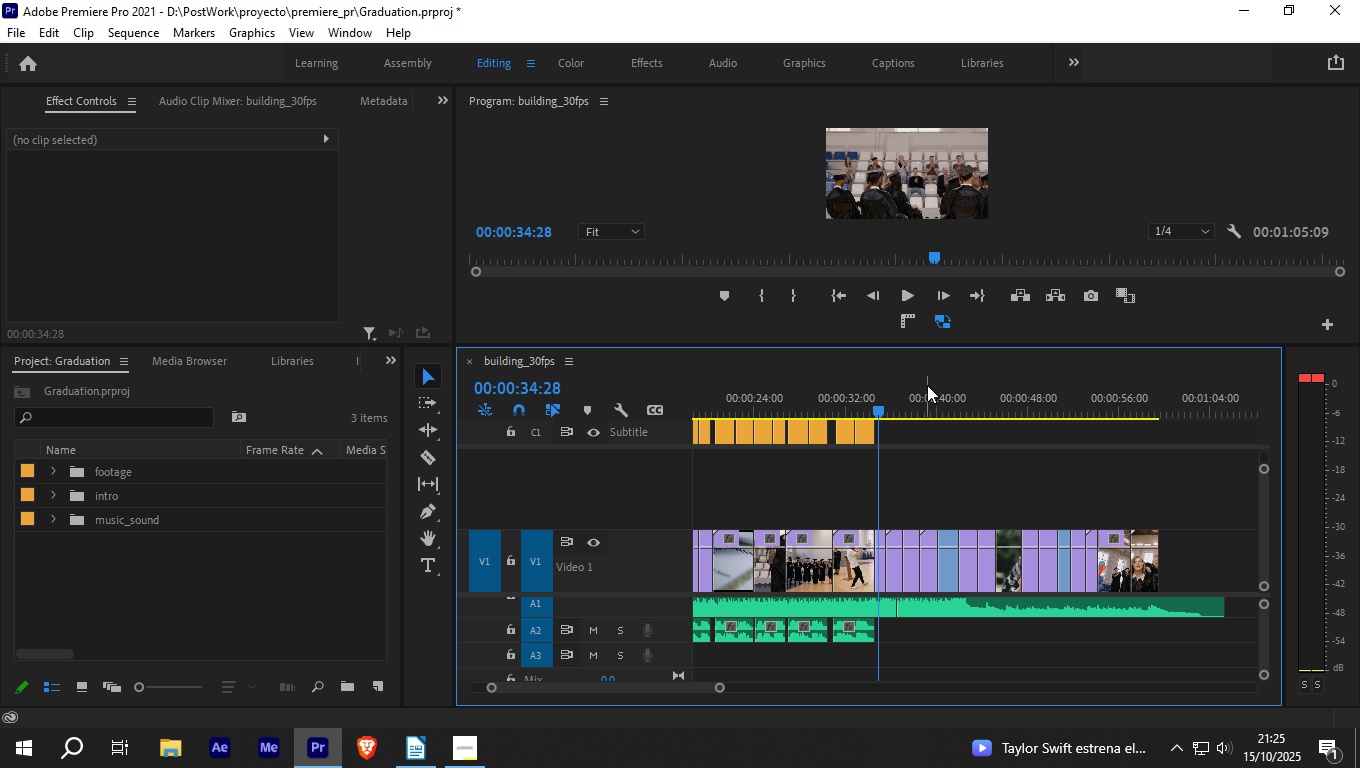 
key(Space)
 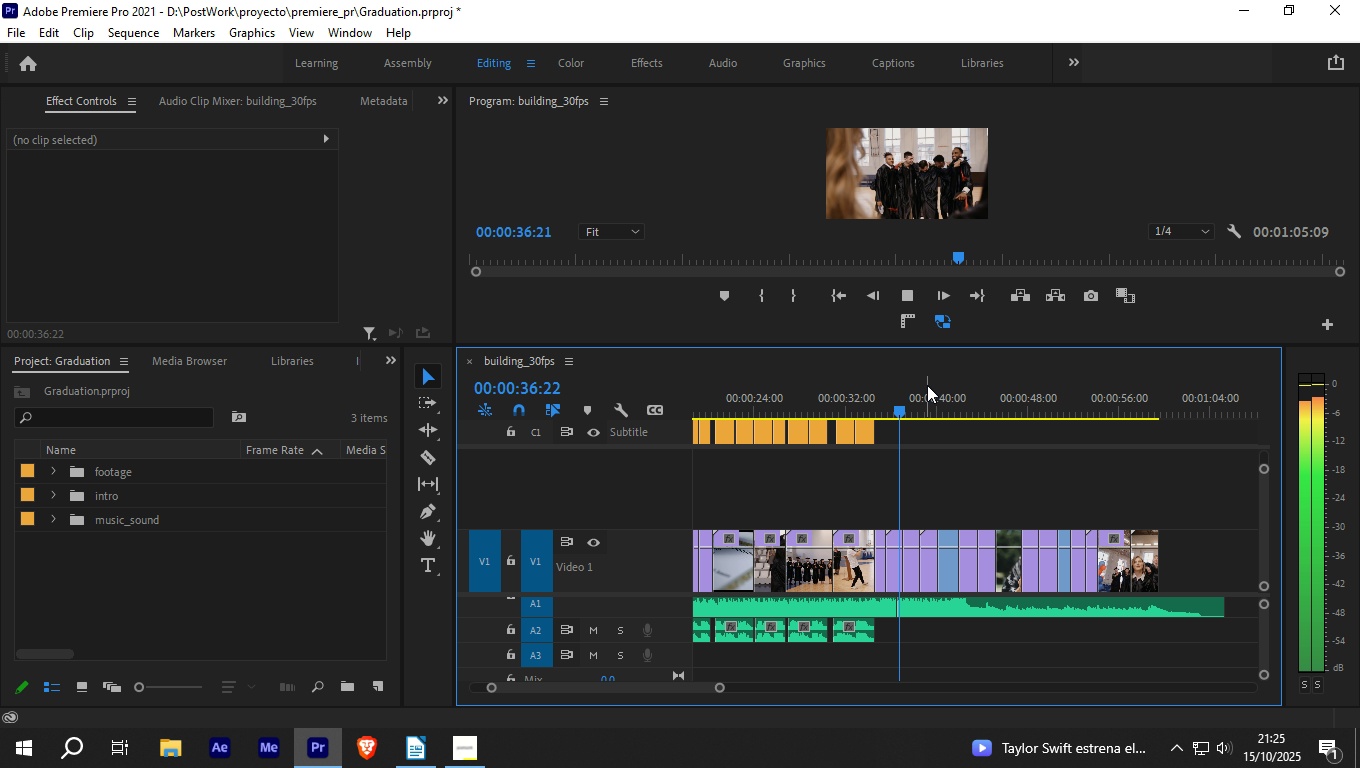 
key(Space)
 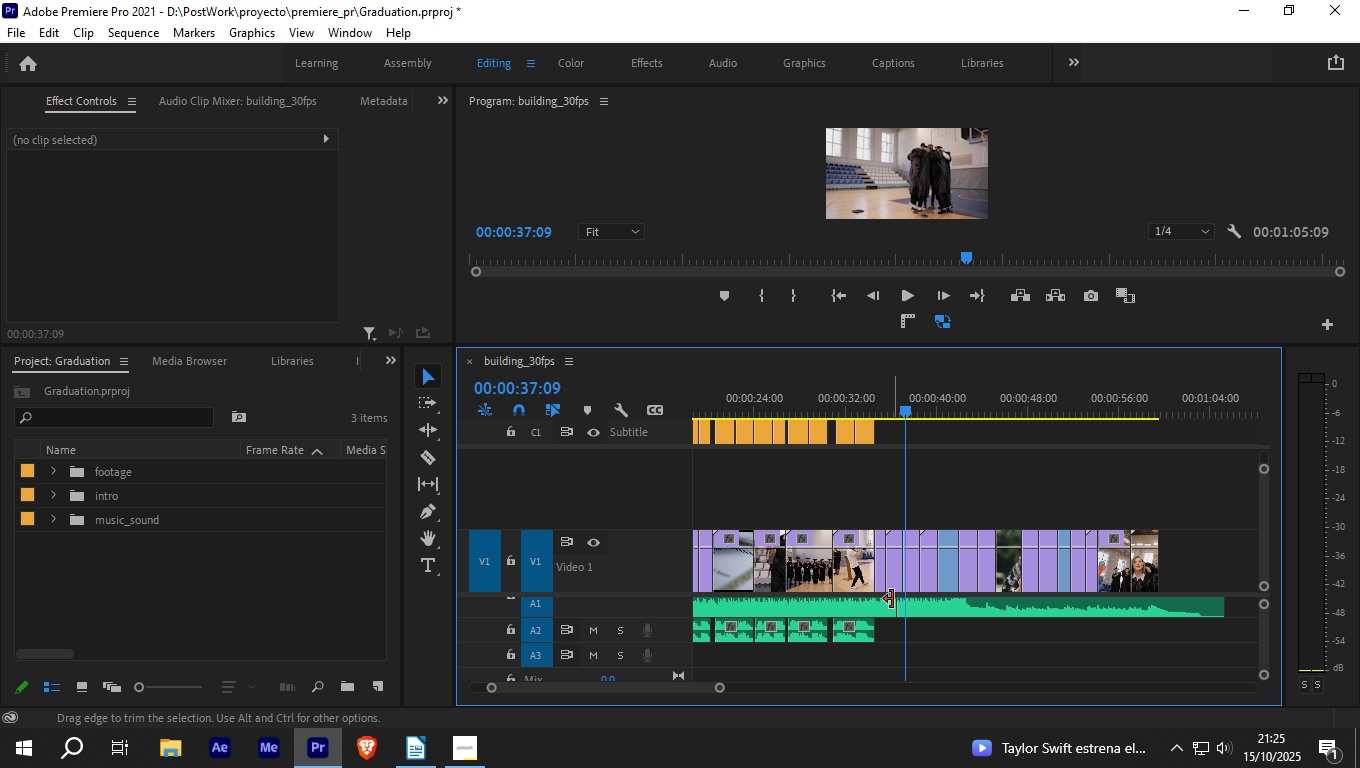 
left_click_drag(start_coordinate=[893, 599], to_coordinate=[882, 600])
 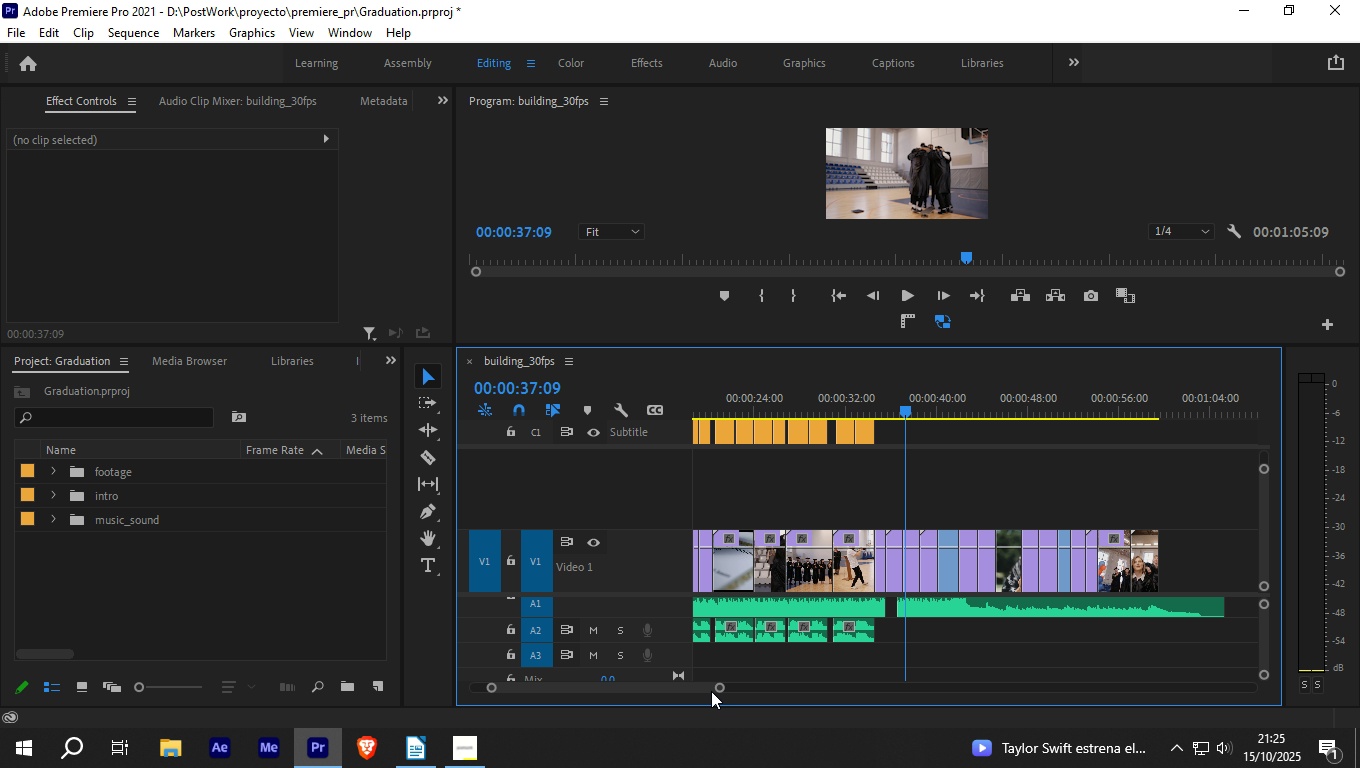 
left_click_drag(start_coordinate=[721, 688], to_coordinate=[678, 688])
 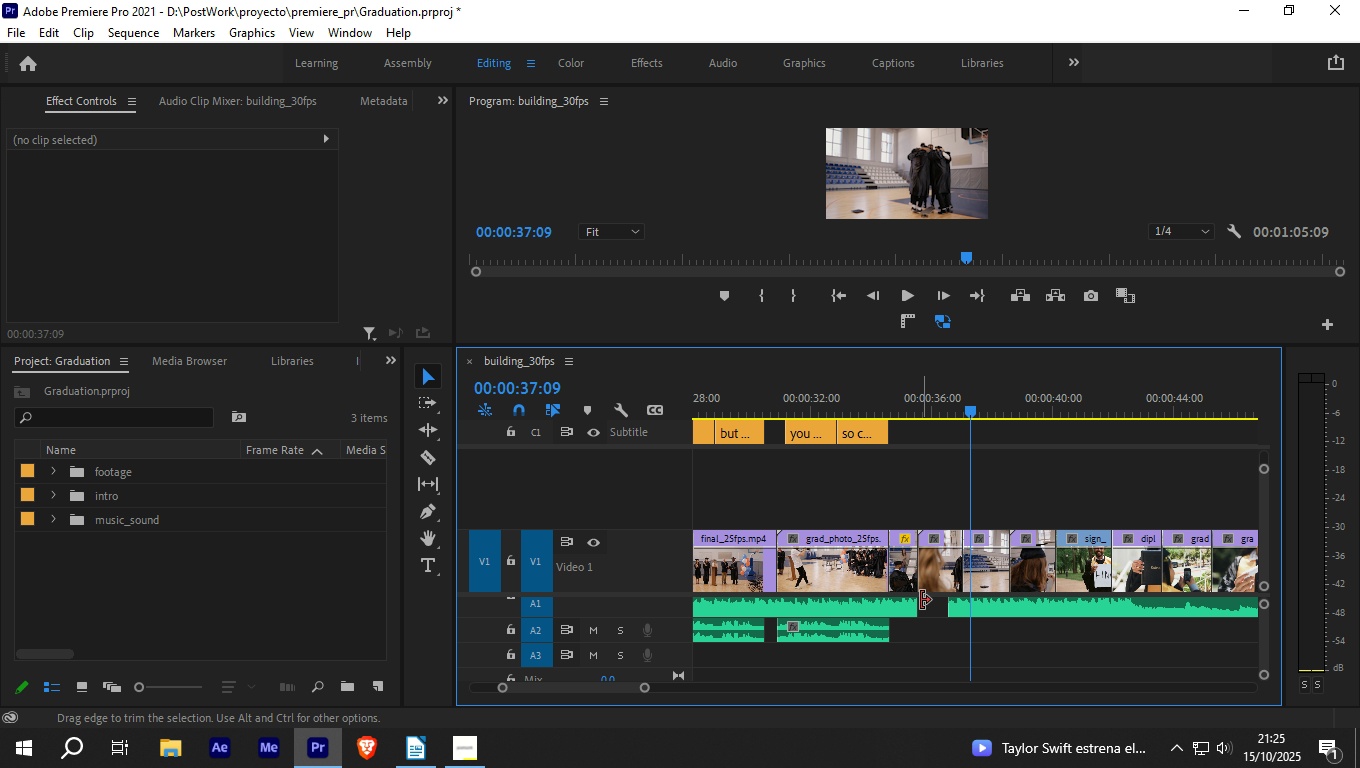 
left_click_drag(start_coordinate=[916, 604], to_coordinate=[902, 607])
 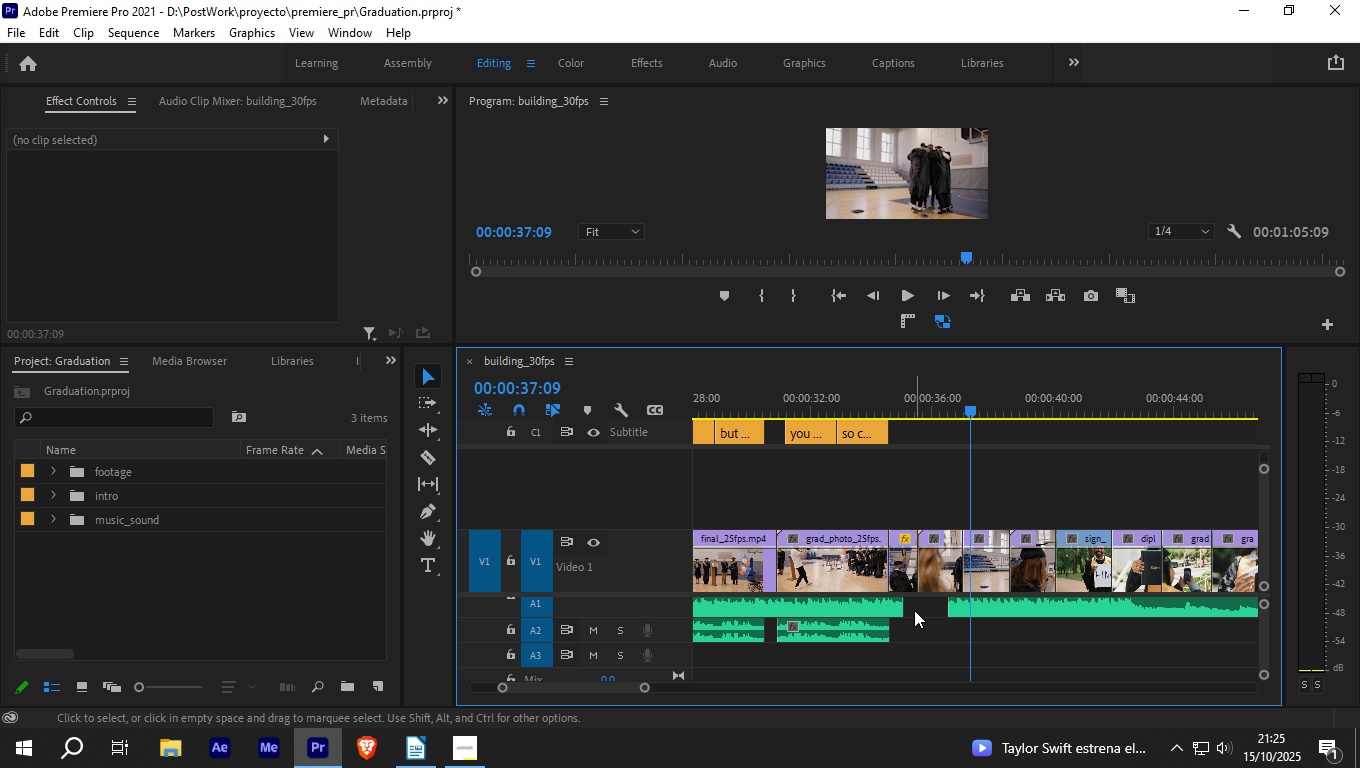 
left_click([914, 610])
 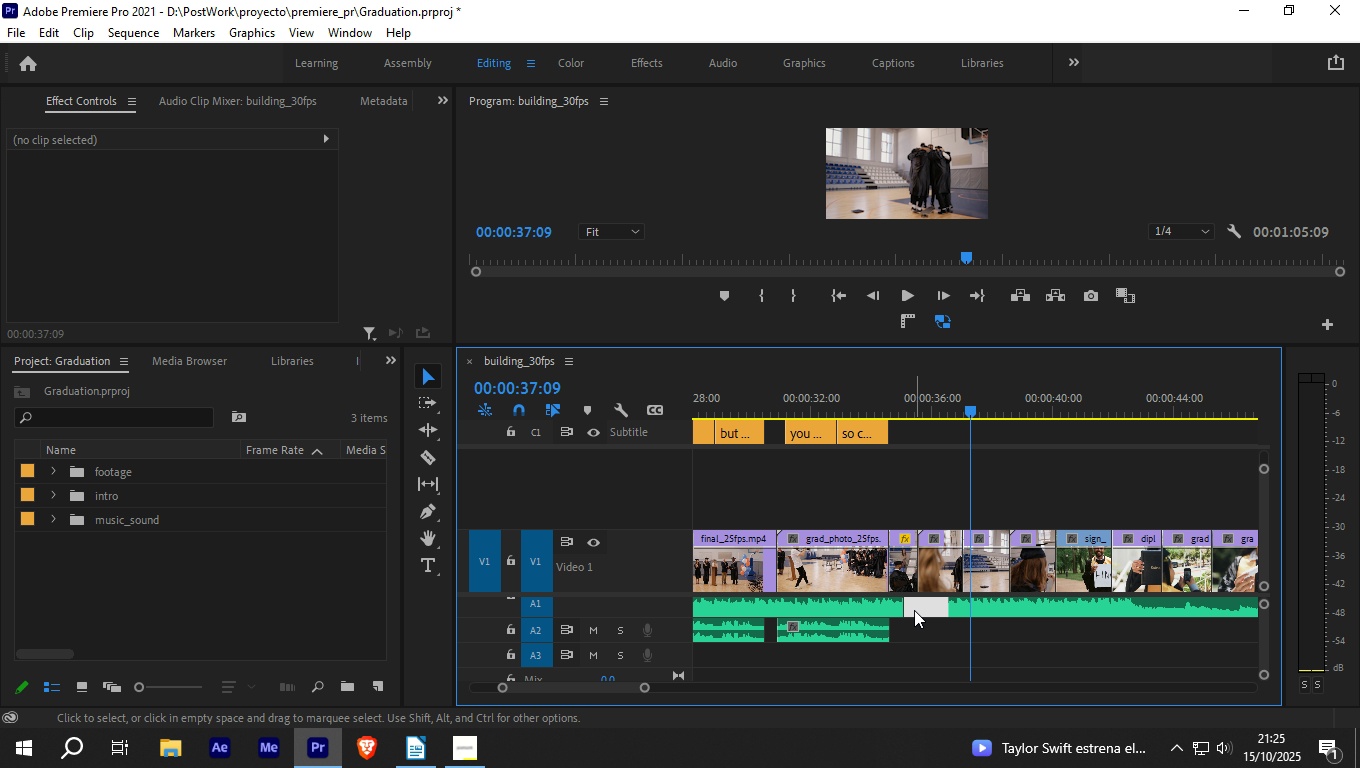 
right_click([914, 610])
 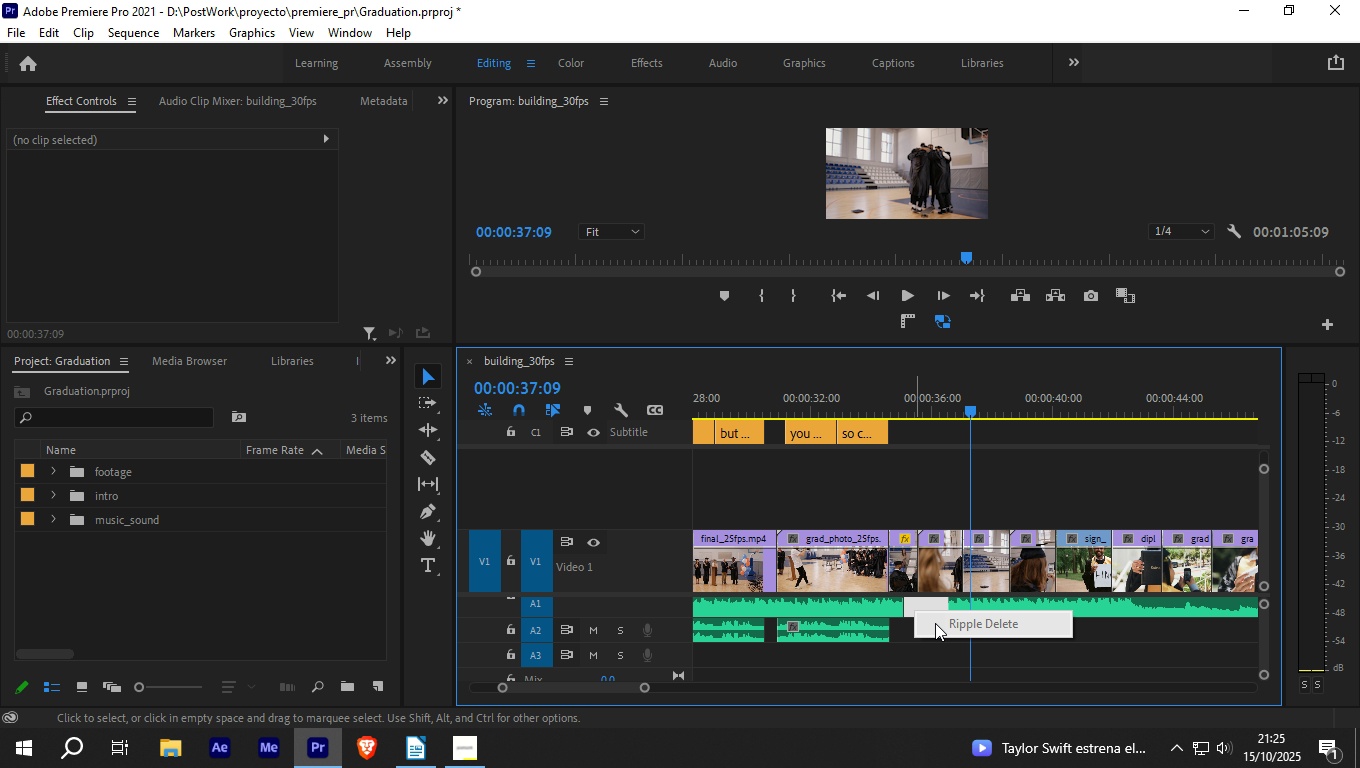 
left_click([935, 623])
 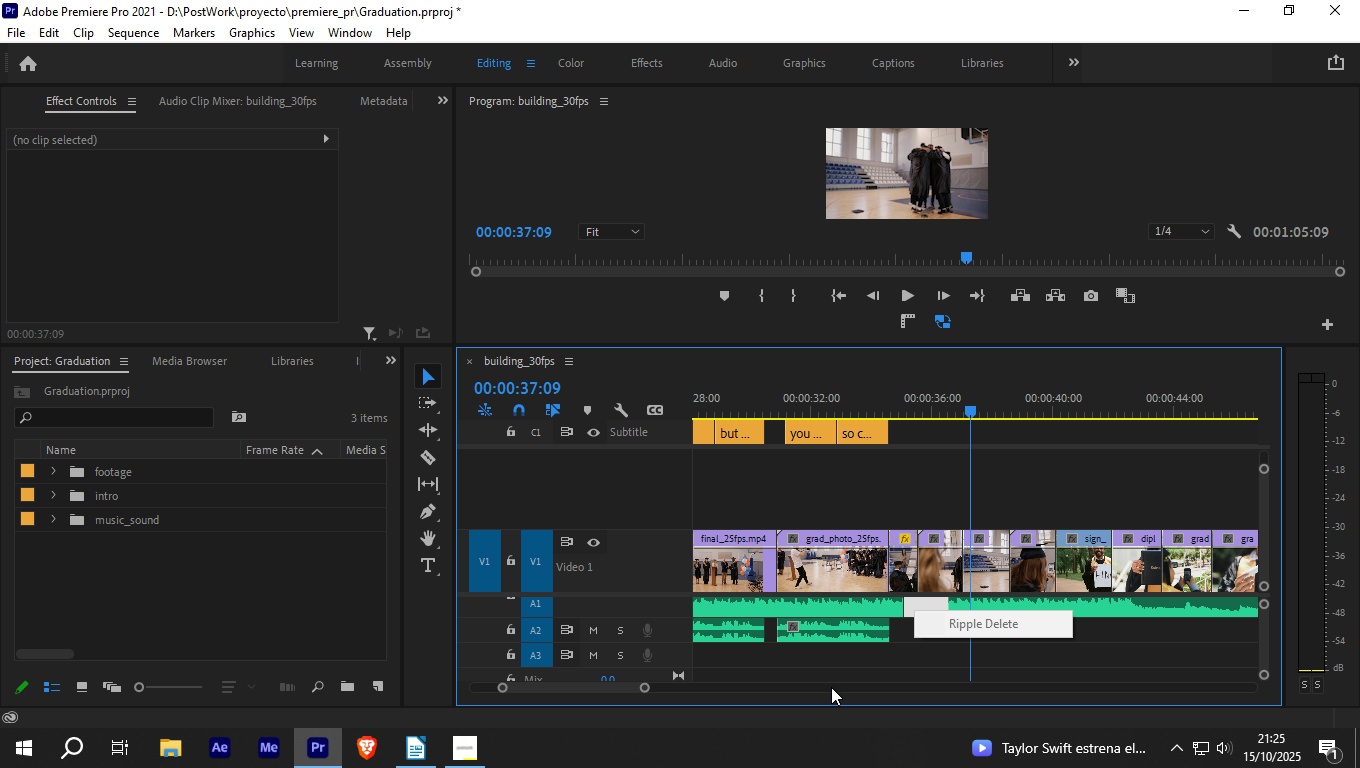 
left_click([833, 686])
 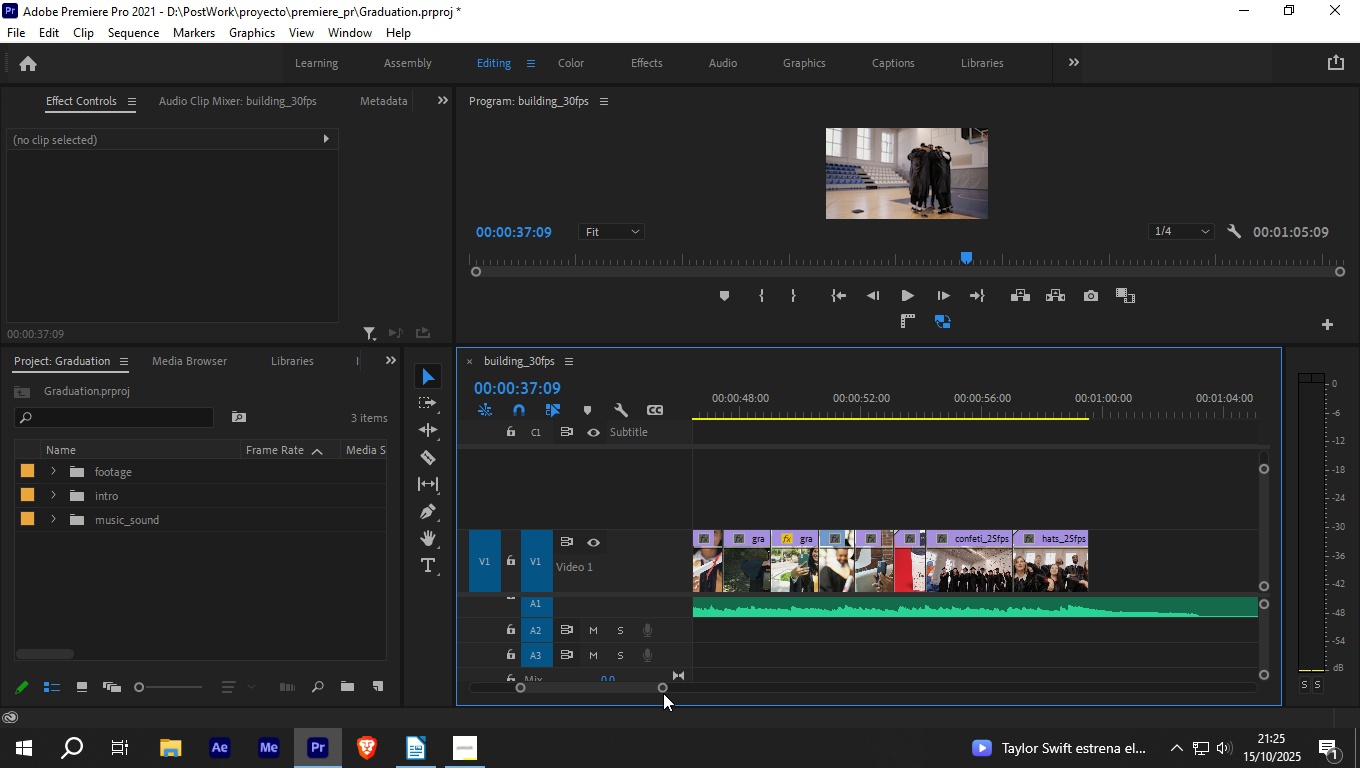 
left_click_drag(start_coordinate=[664, 688], to_coordinate=[699, 689])
 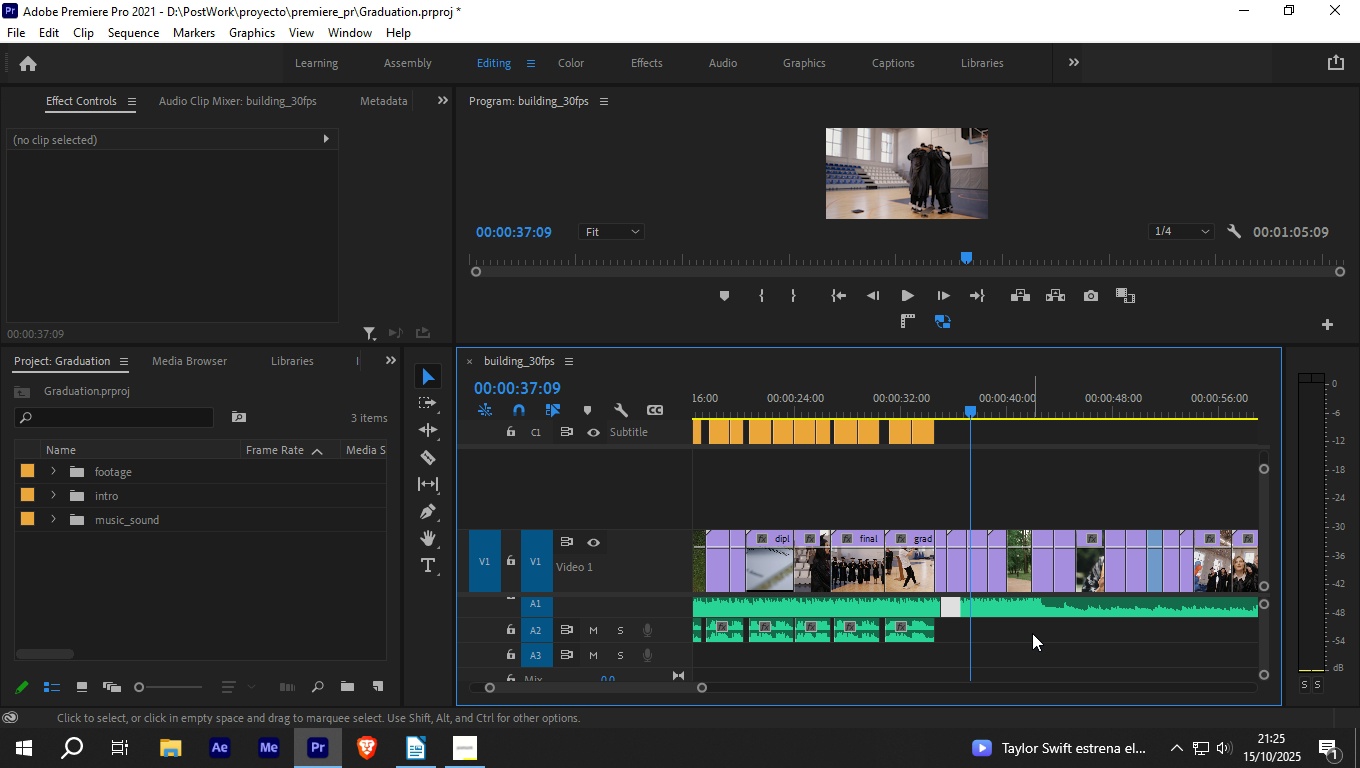 
left_click([1032, 633])
 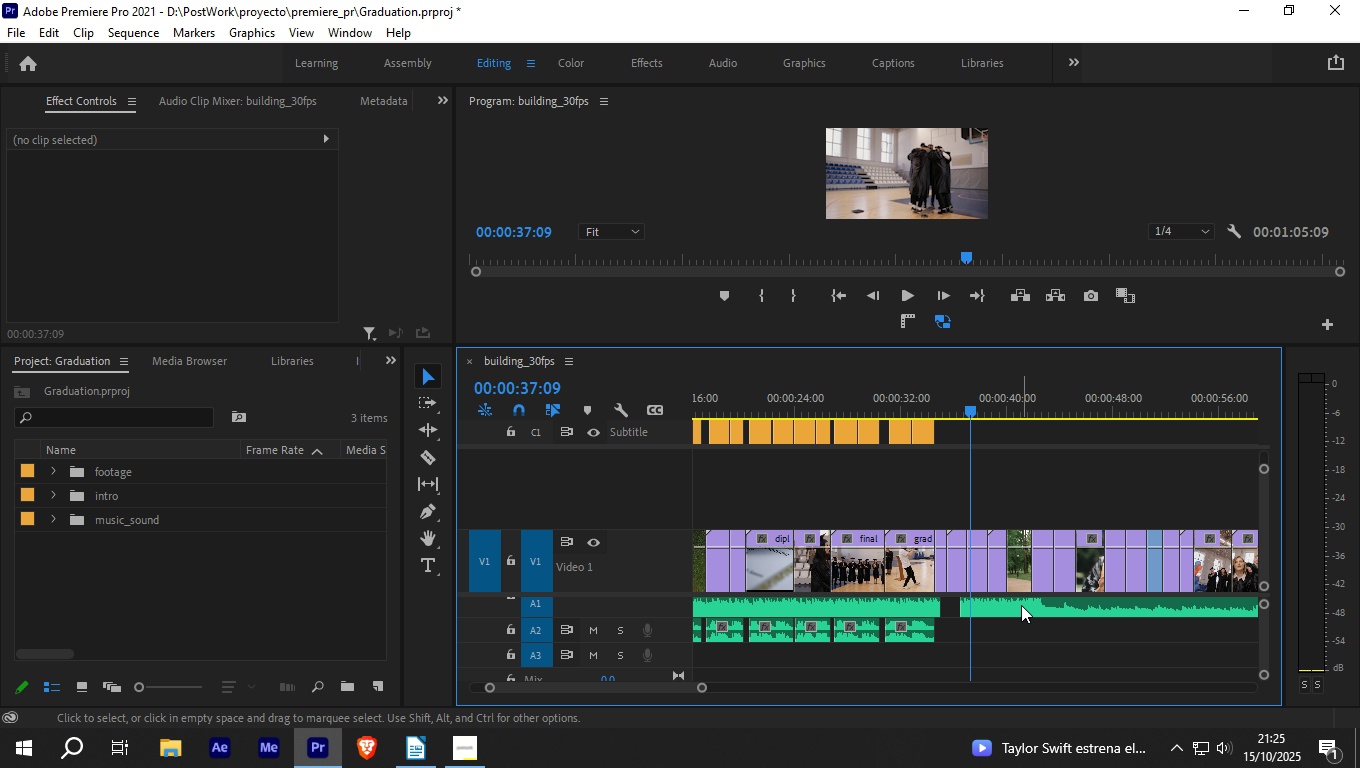 
left_click_drag(start_coordinate=[1021, 605], to_coordinate=[1002, 599])
 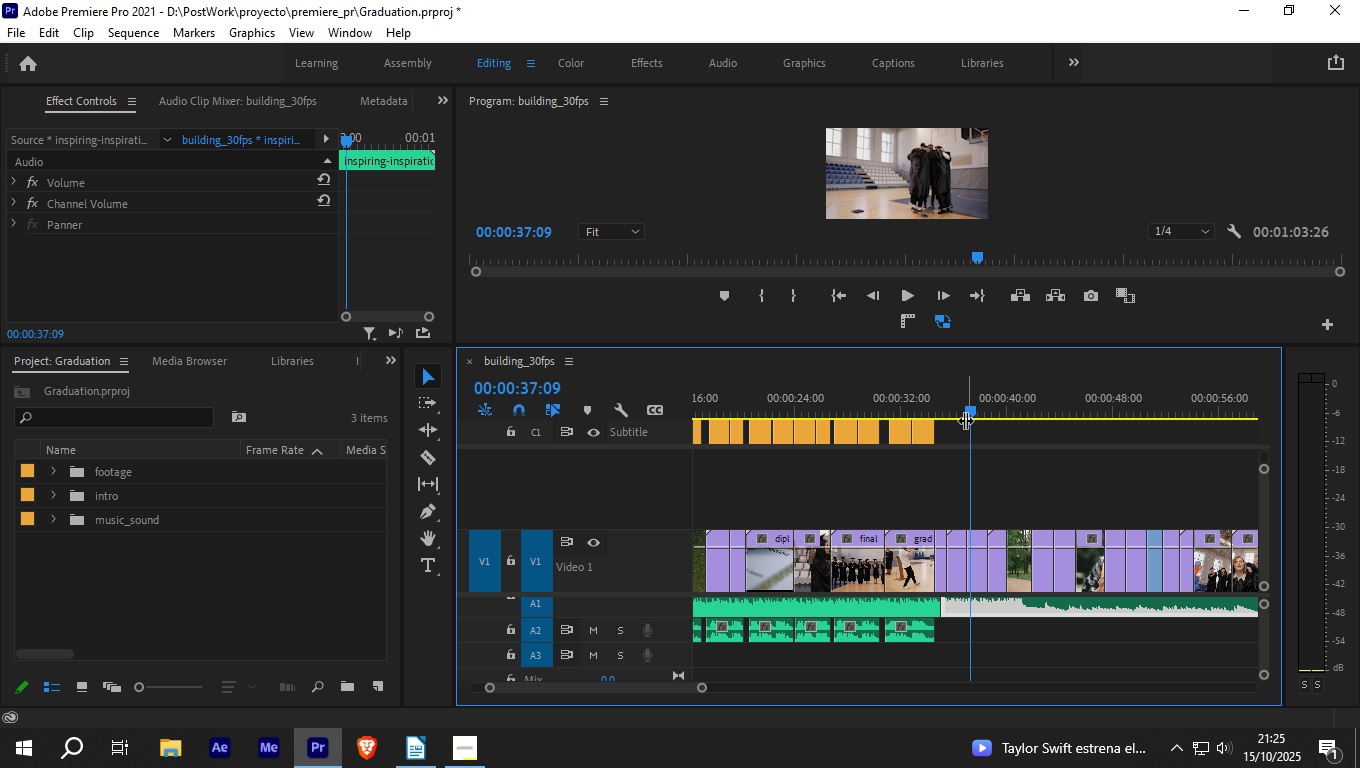 
left_click_drag(start_coordinate=[958, 400], to_coordinate=[894, 410])
 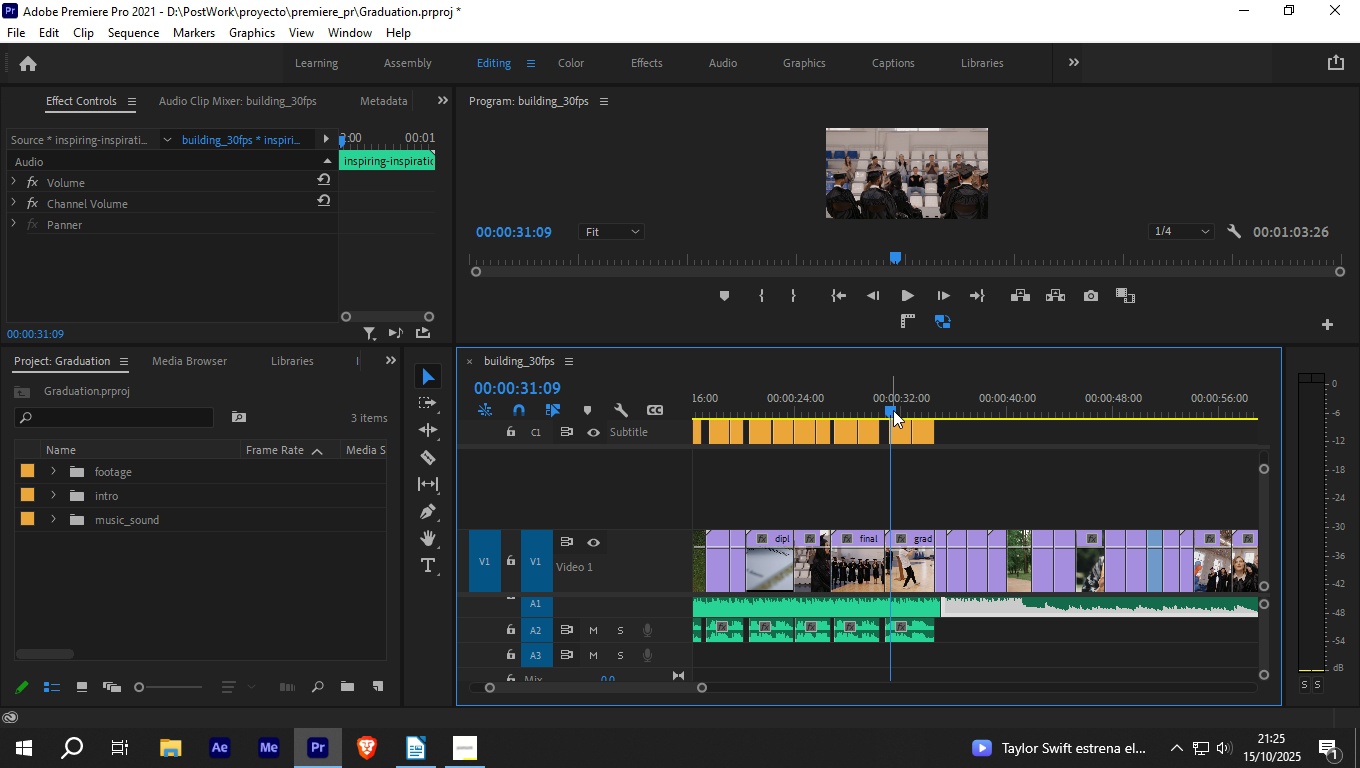 
key(Space)
 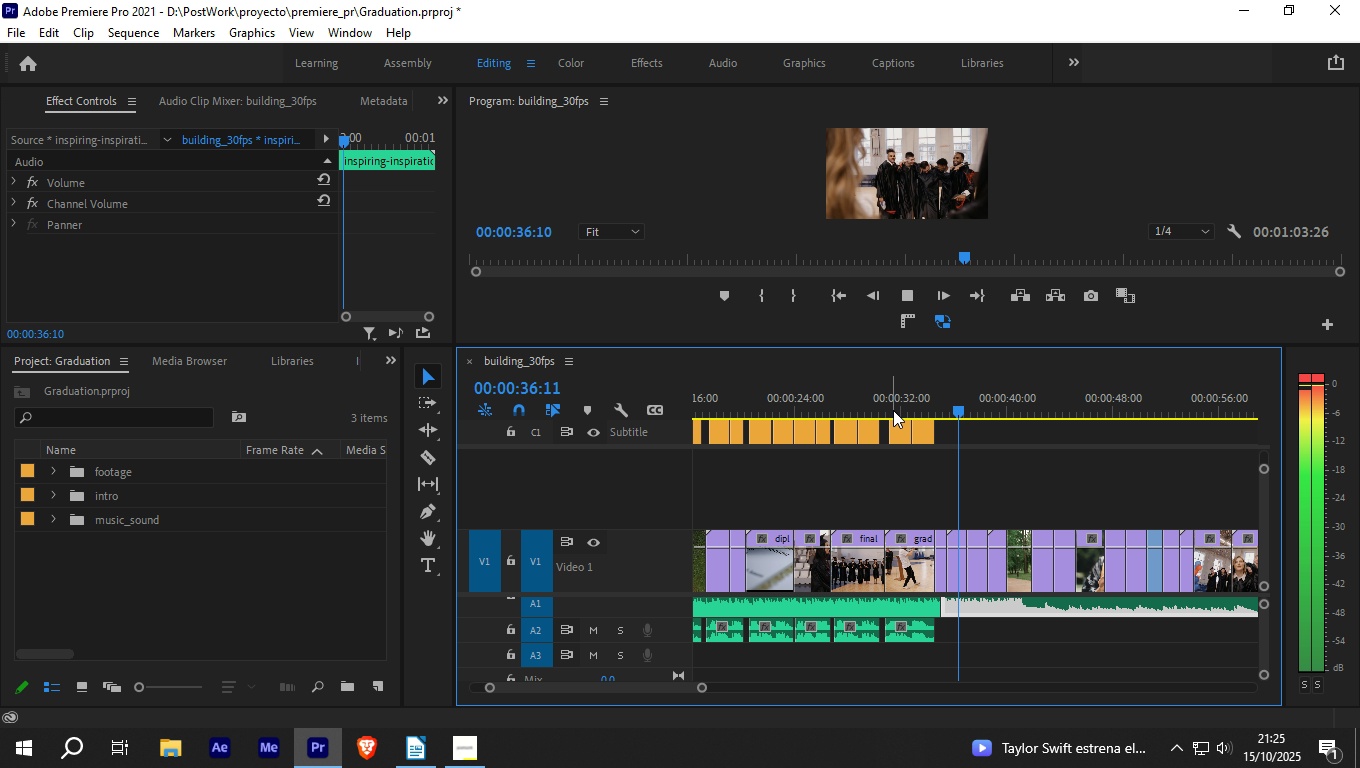 
wait(6.98)
 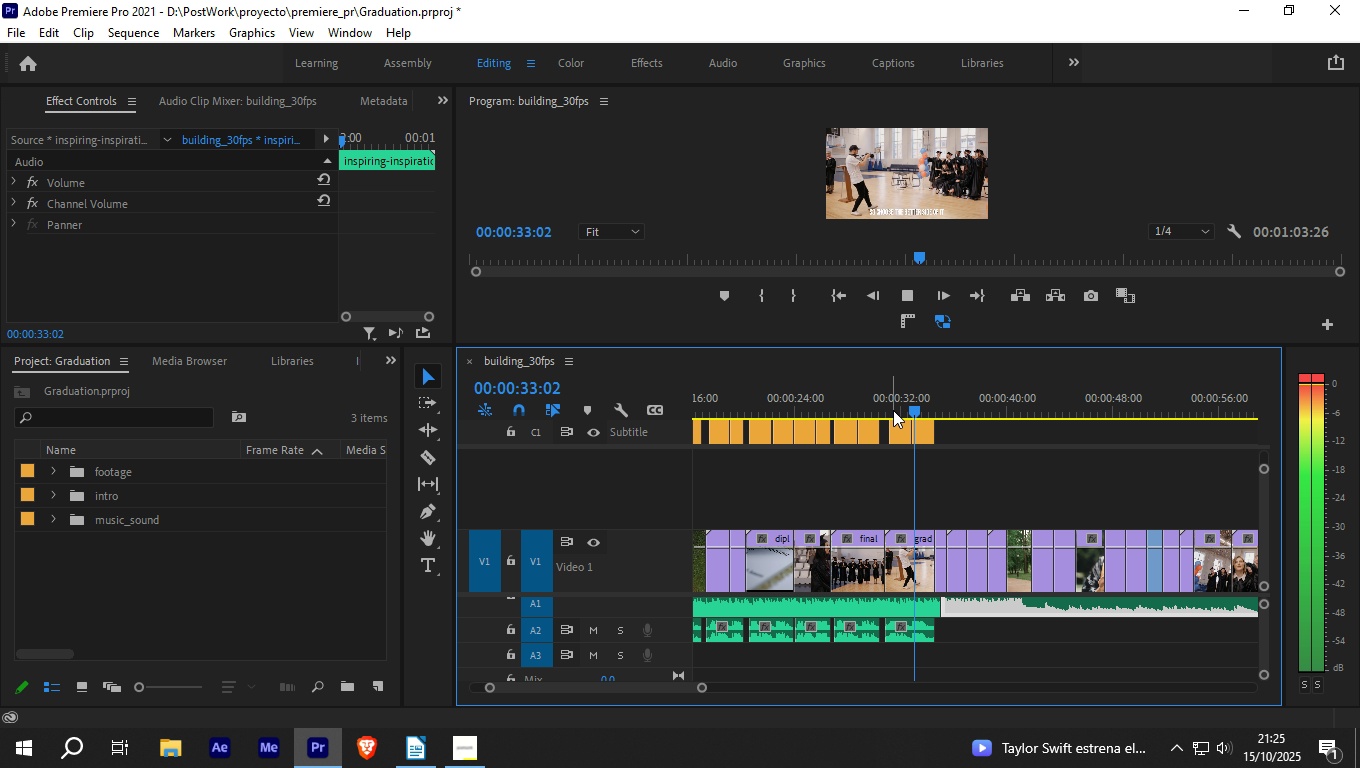 
key(Space)
 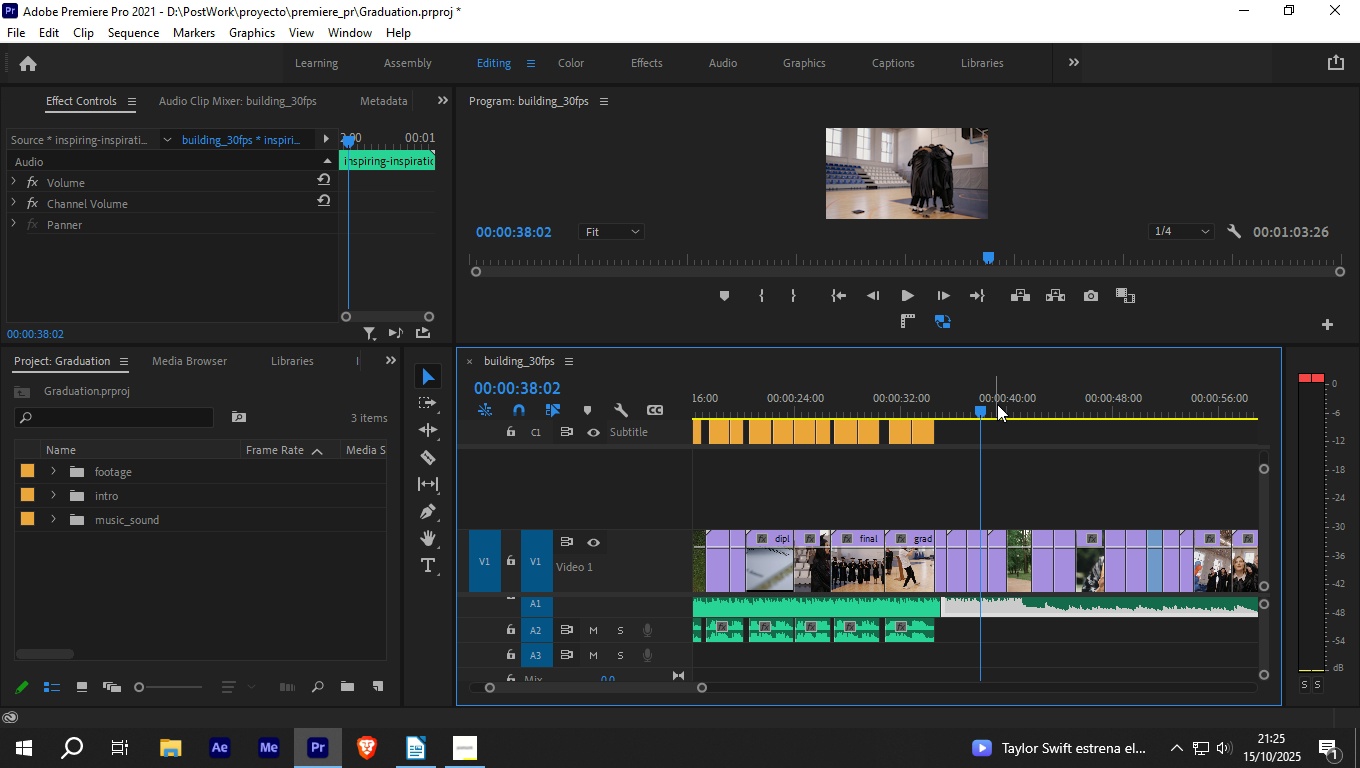 
left_click_drag(start_coordinate=[980, 407], to_coordinate=[850, 408])
 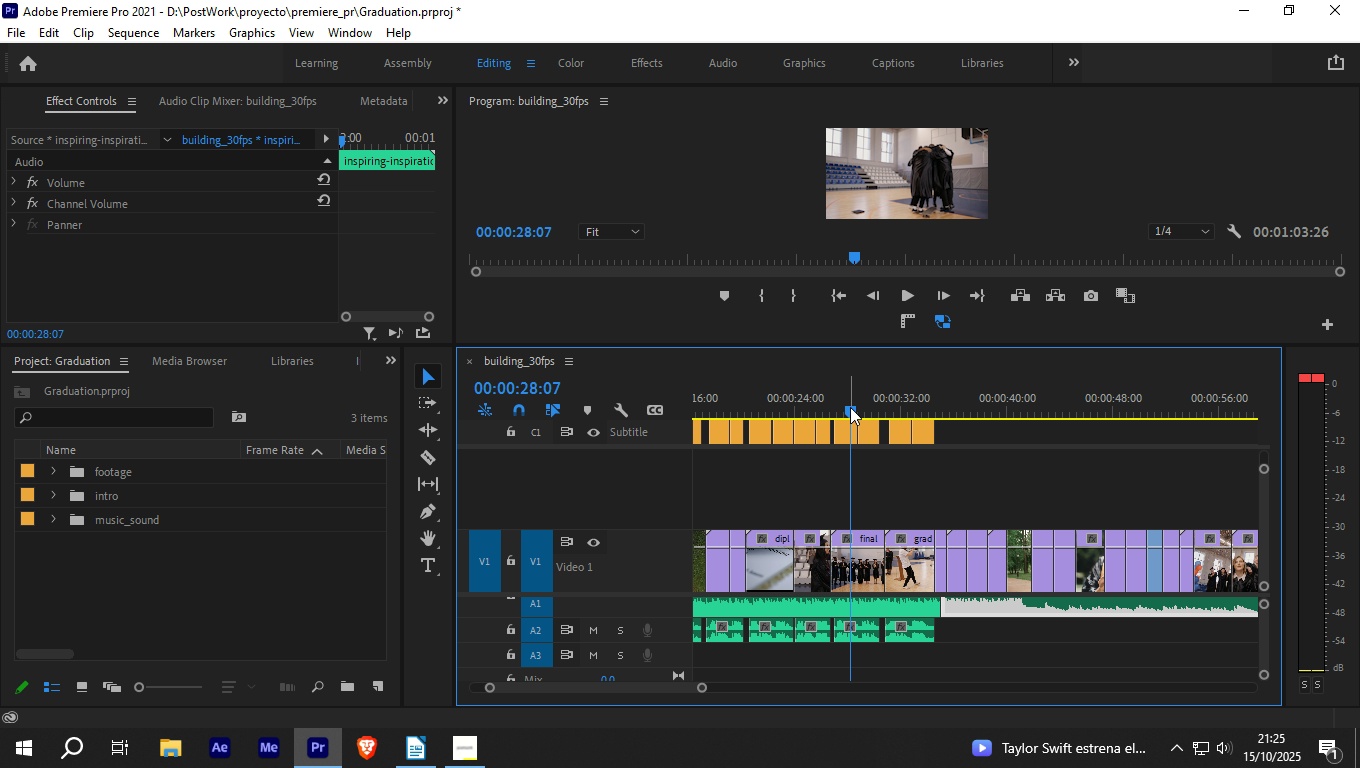 
key(Space)
 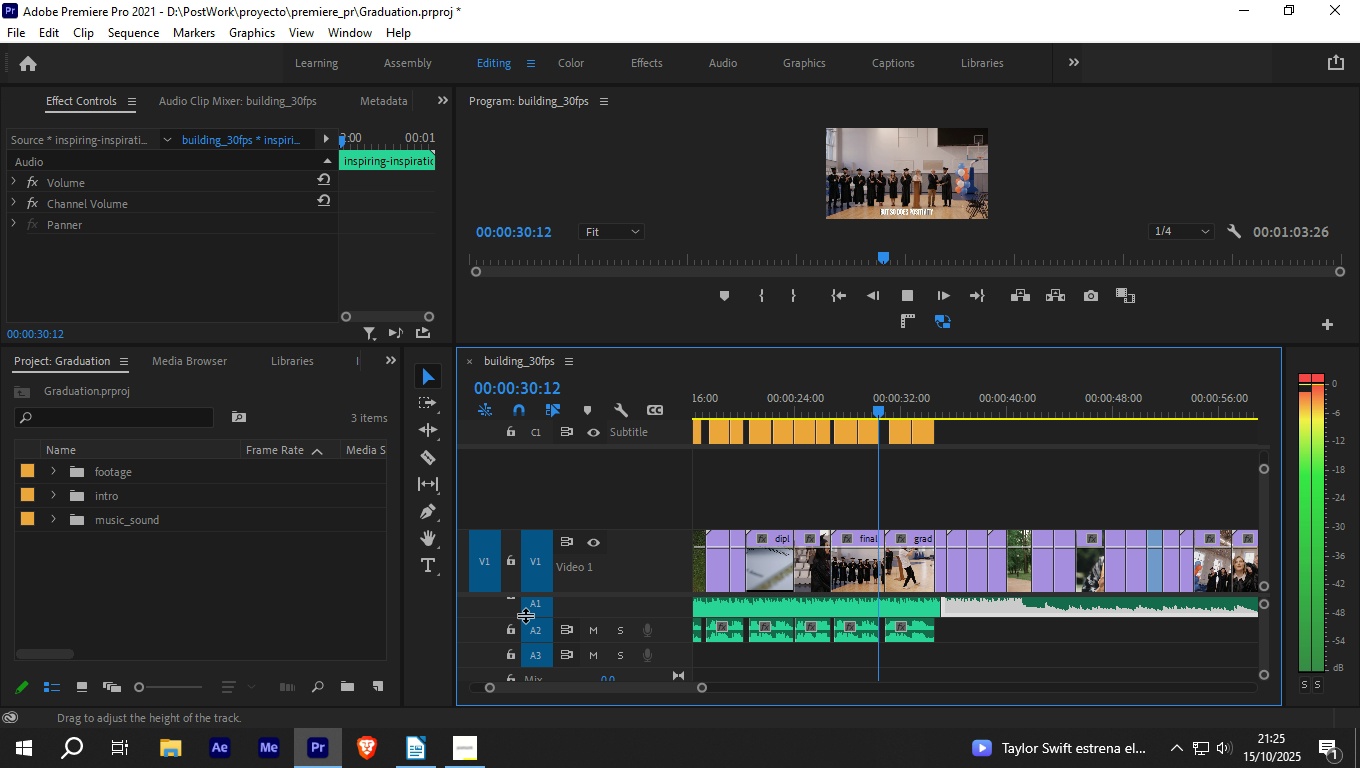 
left_click([598, 633])
 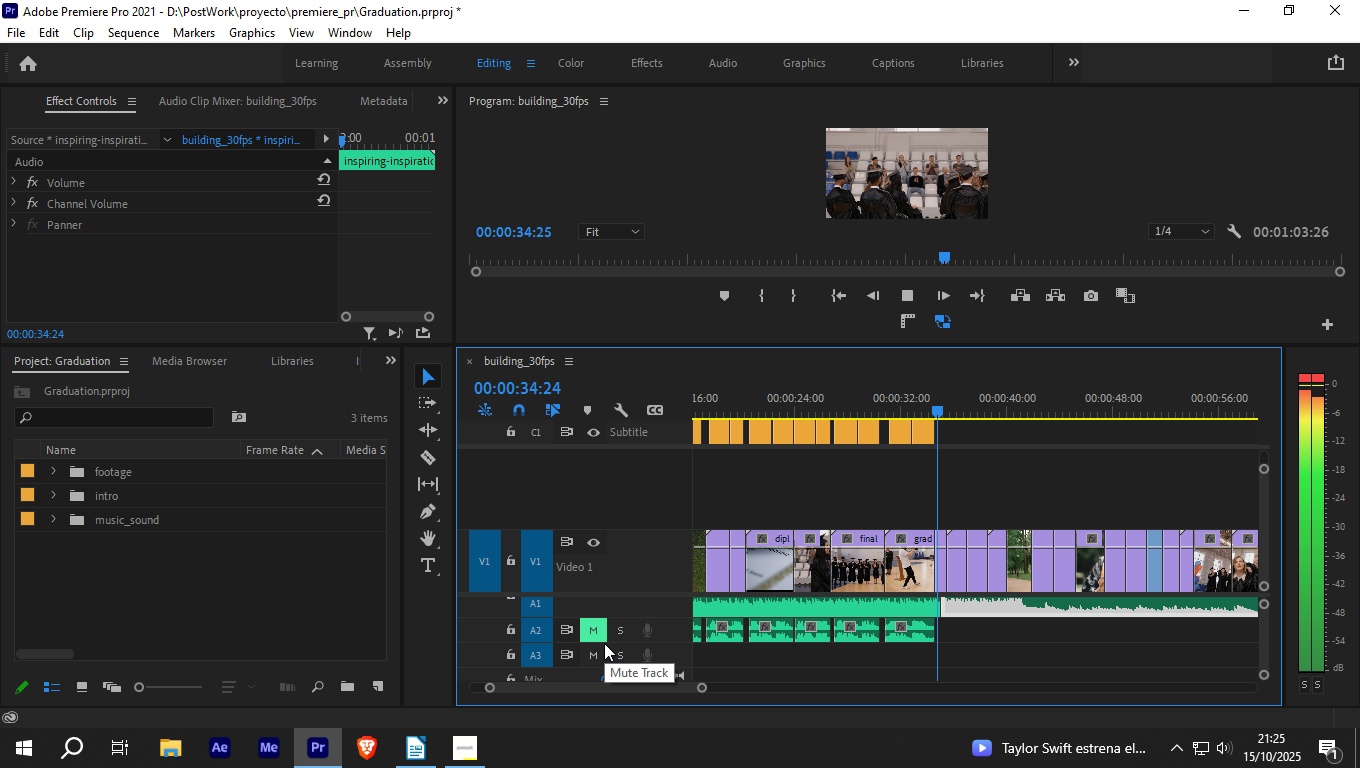 
key(Space)
 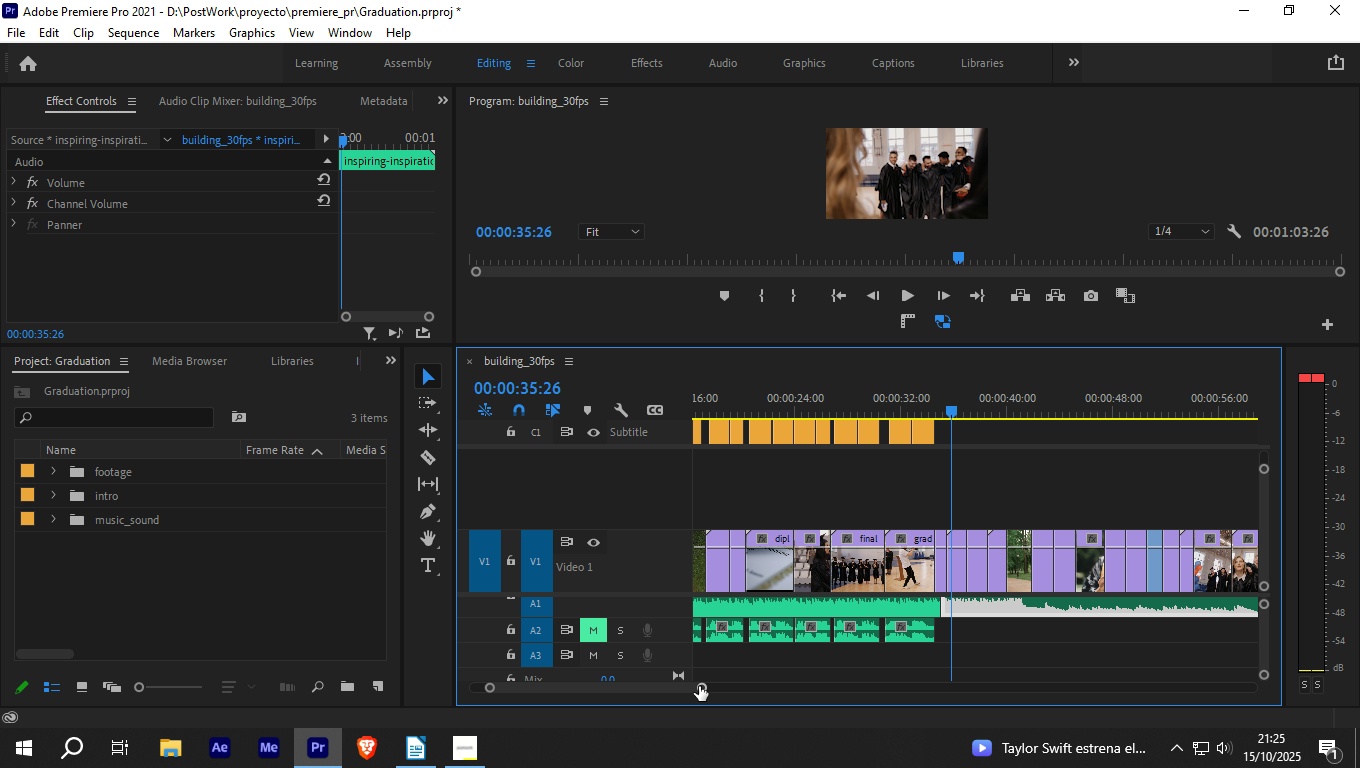 
left_click_drag(start_coordinate=[699, 686], to_coordinate=[617, 686])
 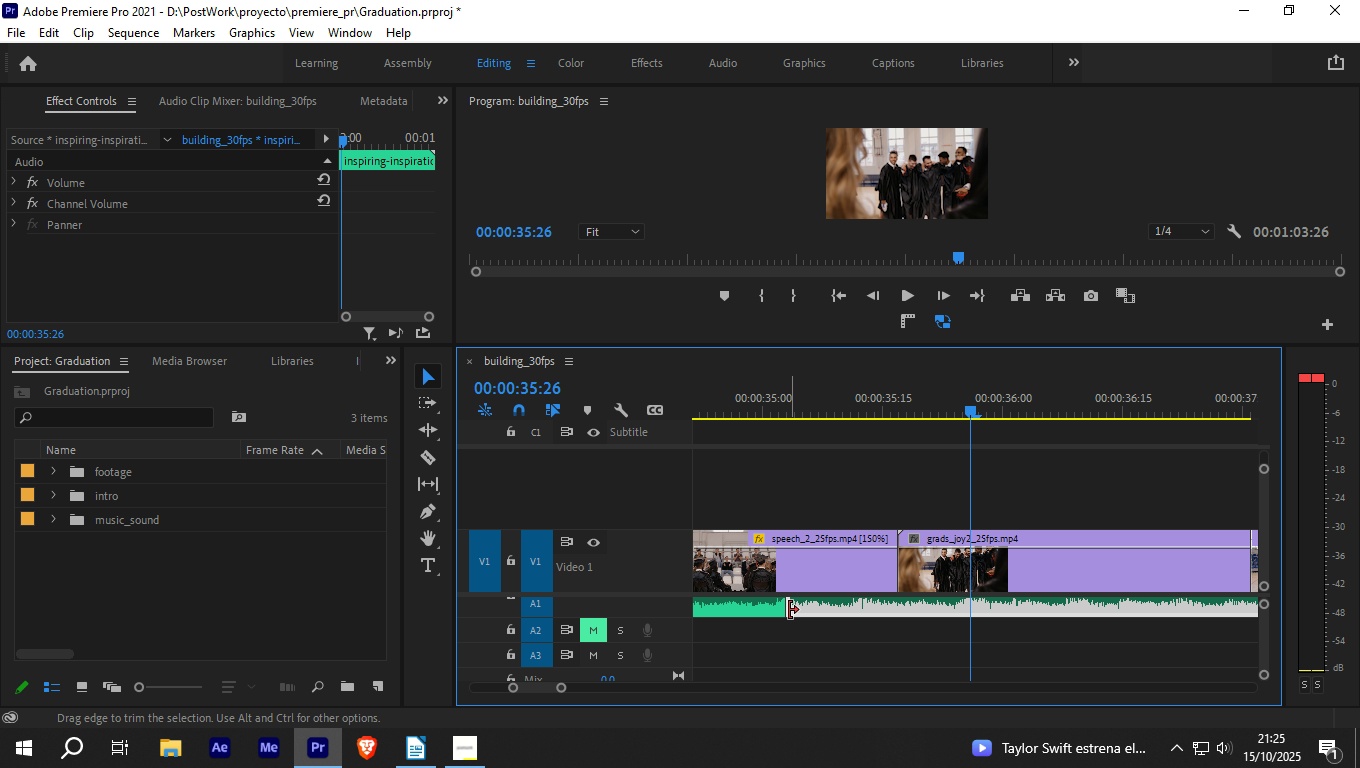 
left_click_drag(start_coordinate=[789, 610], to_coordinate=[862, 615])
 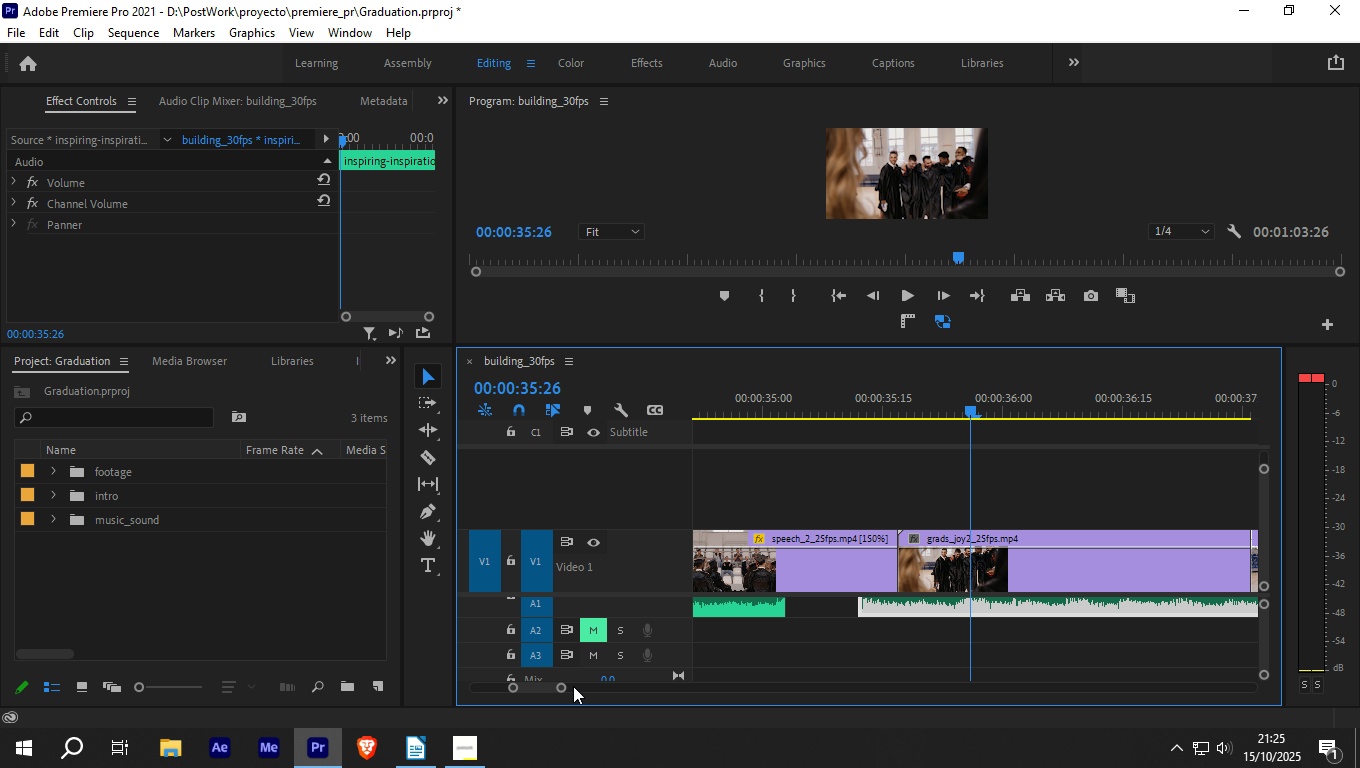 
left_click_drag(start_coordinate=[561, 687], to_coordinate=[550, 689])
 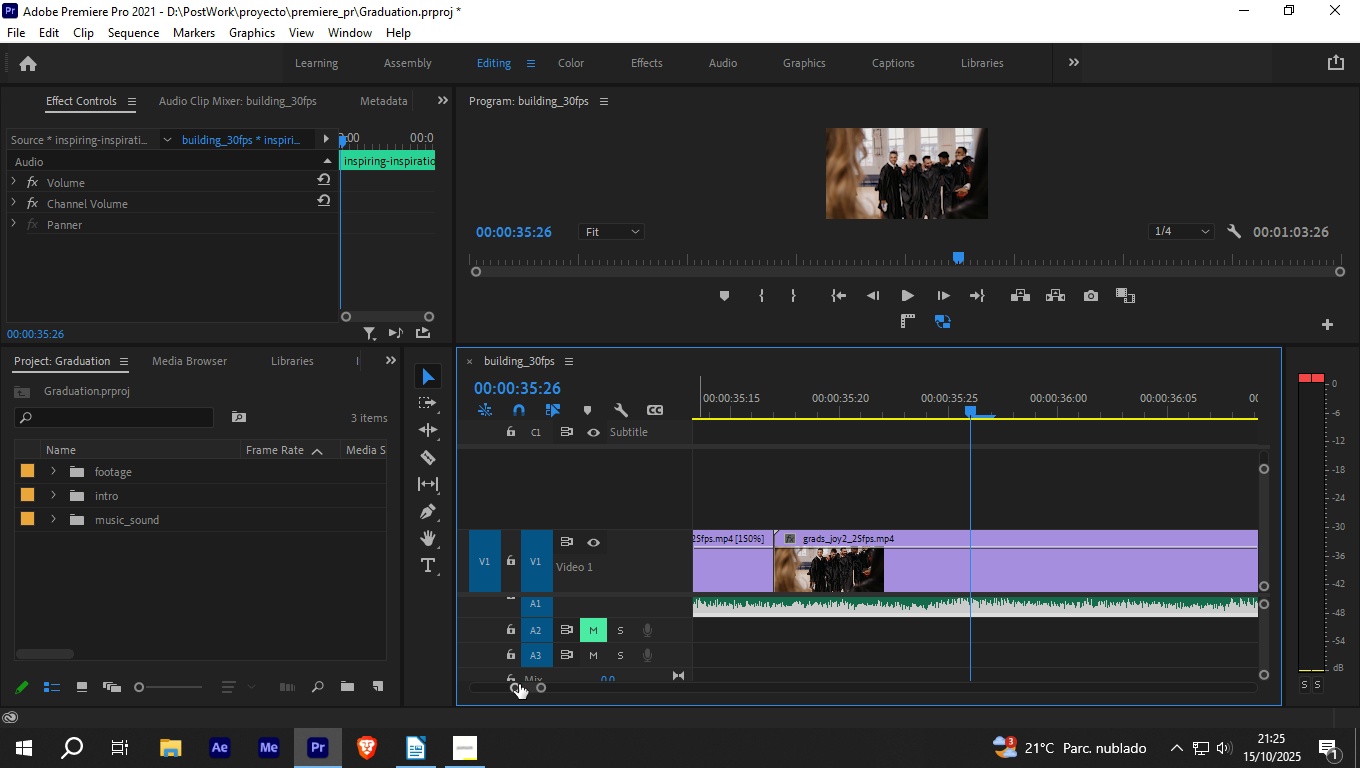 
left_click_drag(start_coordinate=[531, 686], to_coordinate=[509, 690])
 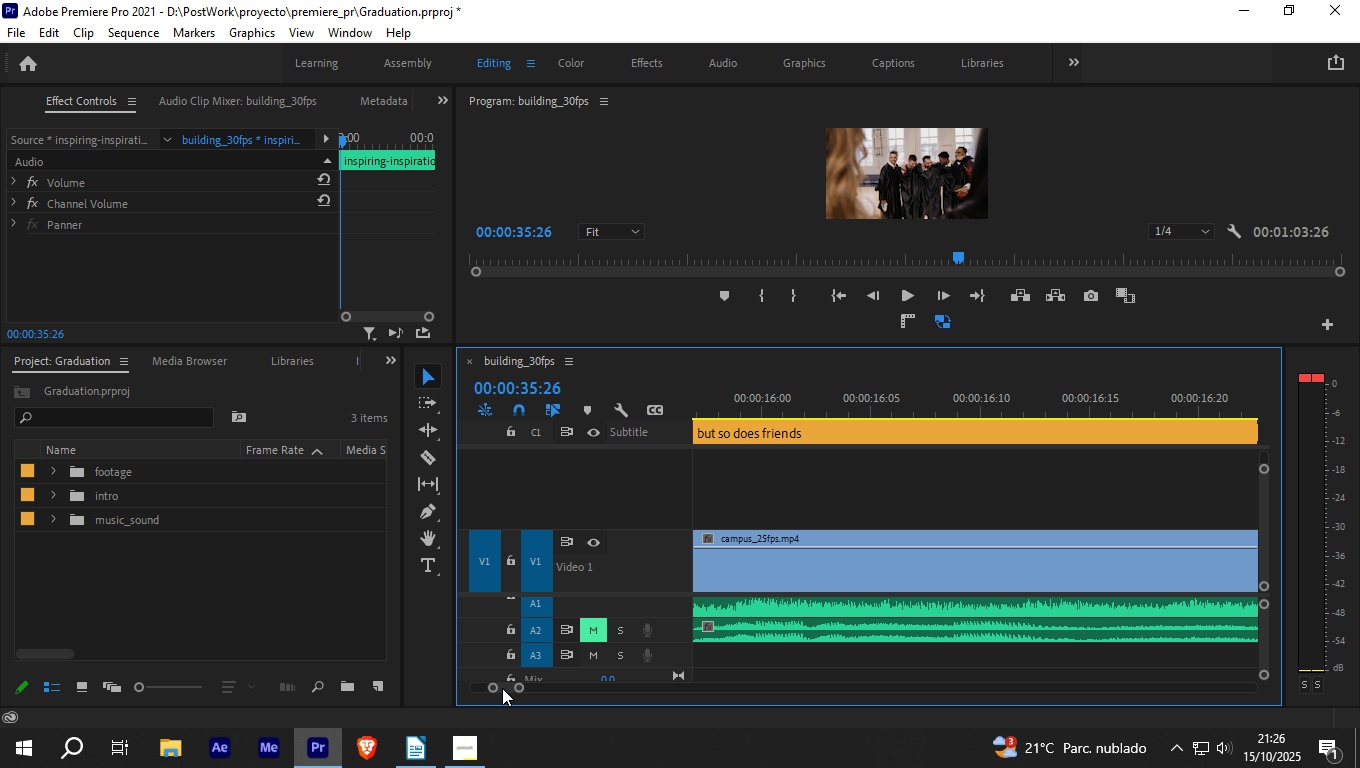 
left_click_drag(start_coordinate=[517, 689], to_coordinate=[734, 689])
 